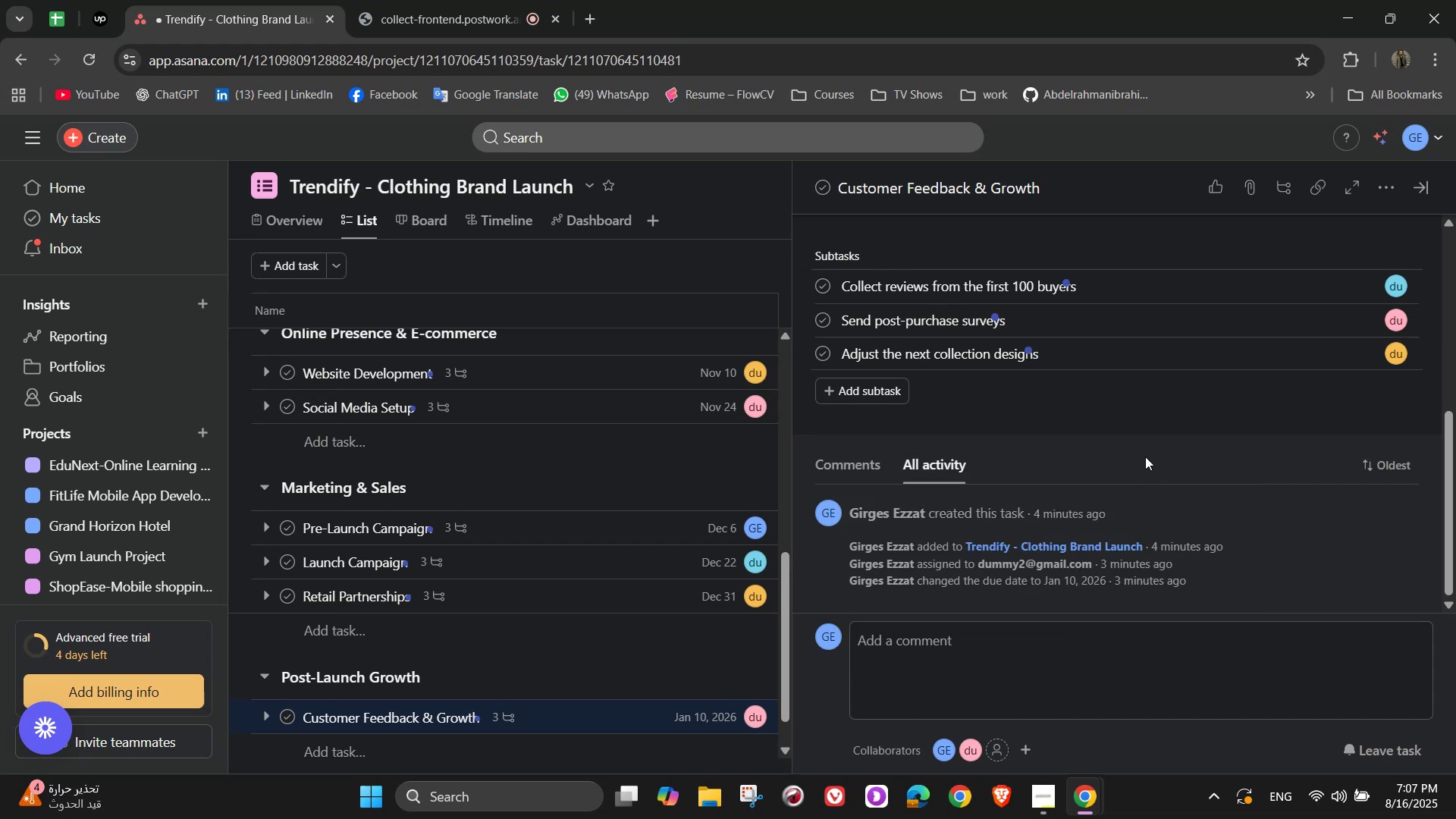 
scroll: coordinate [1373, 266], scroll_direction: up, amount: 5.0
 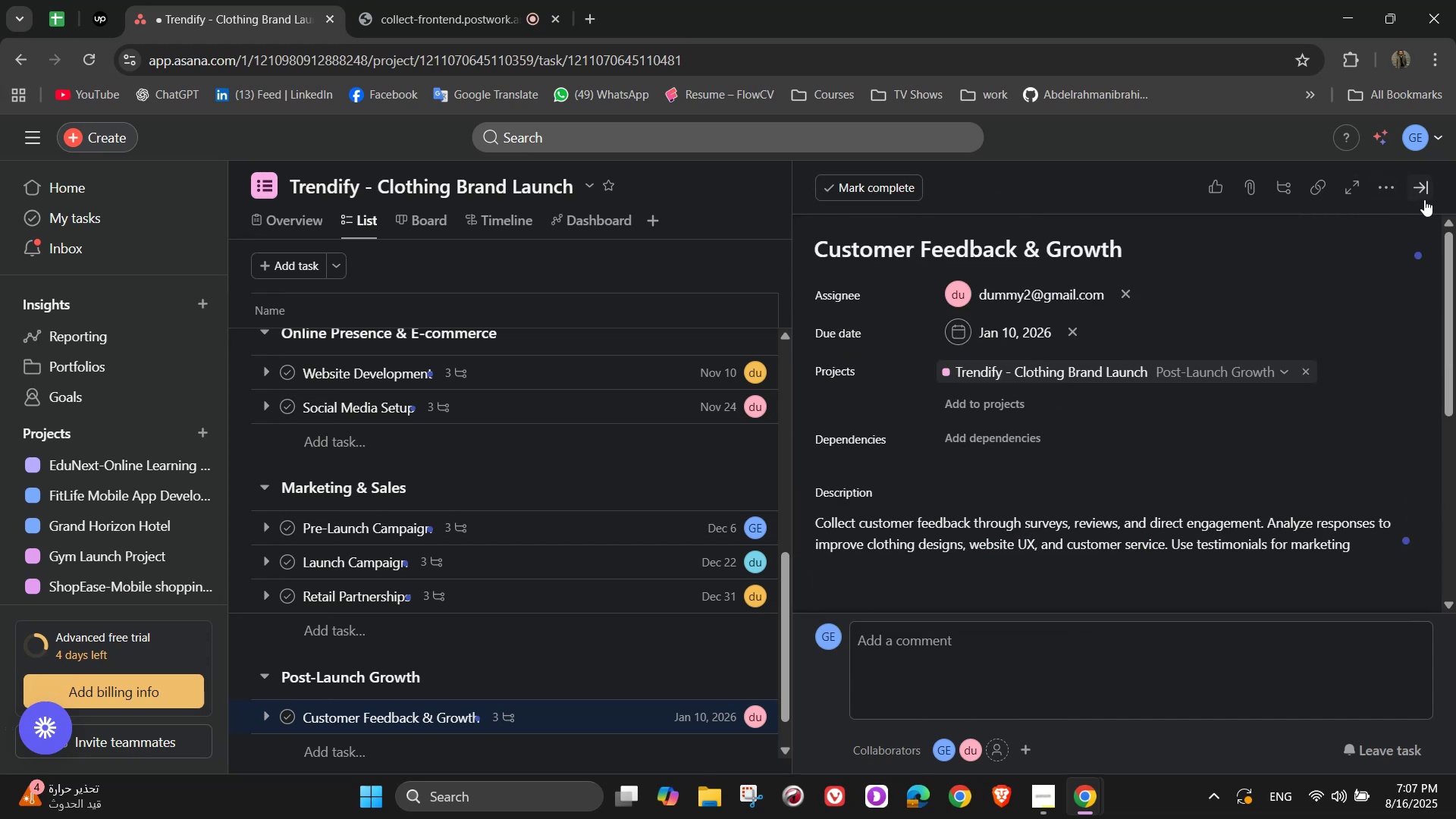 
left_click([1427, 197])
 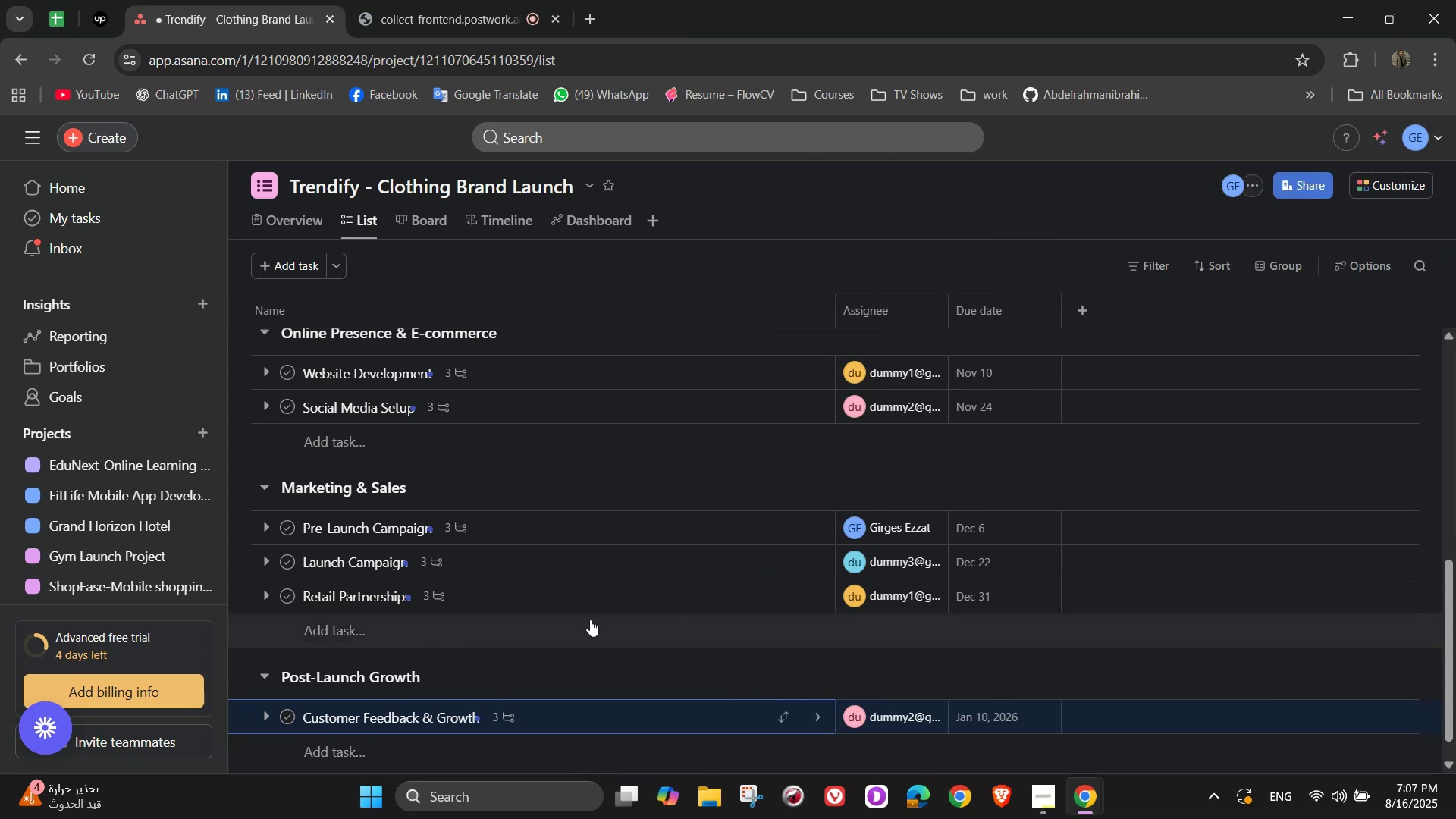 
scroll: coordinate [578, 656], scroll_direction: down, amount: 1.0
 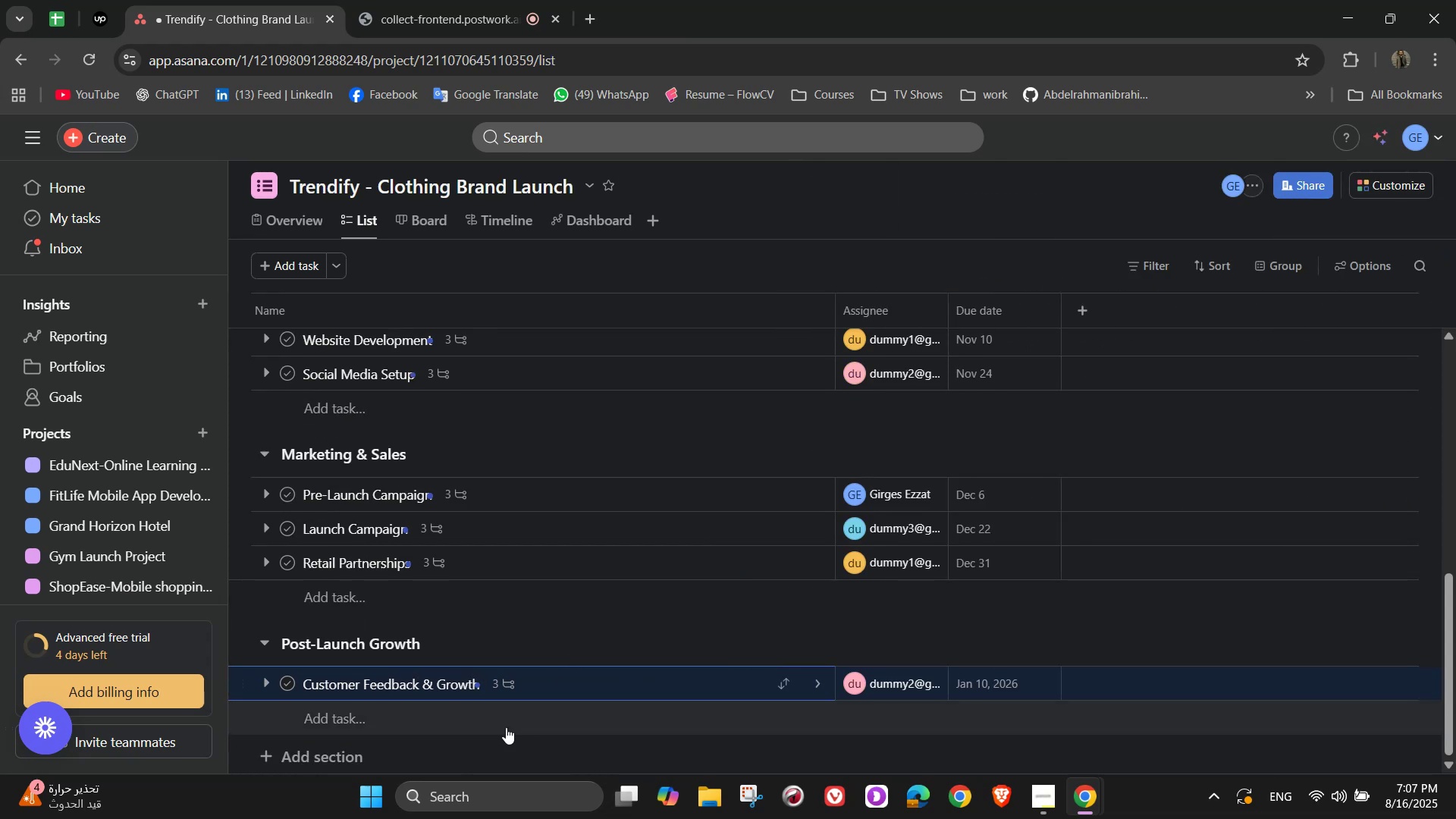 
left_click([506, 727])
 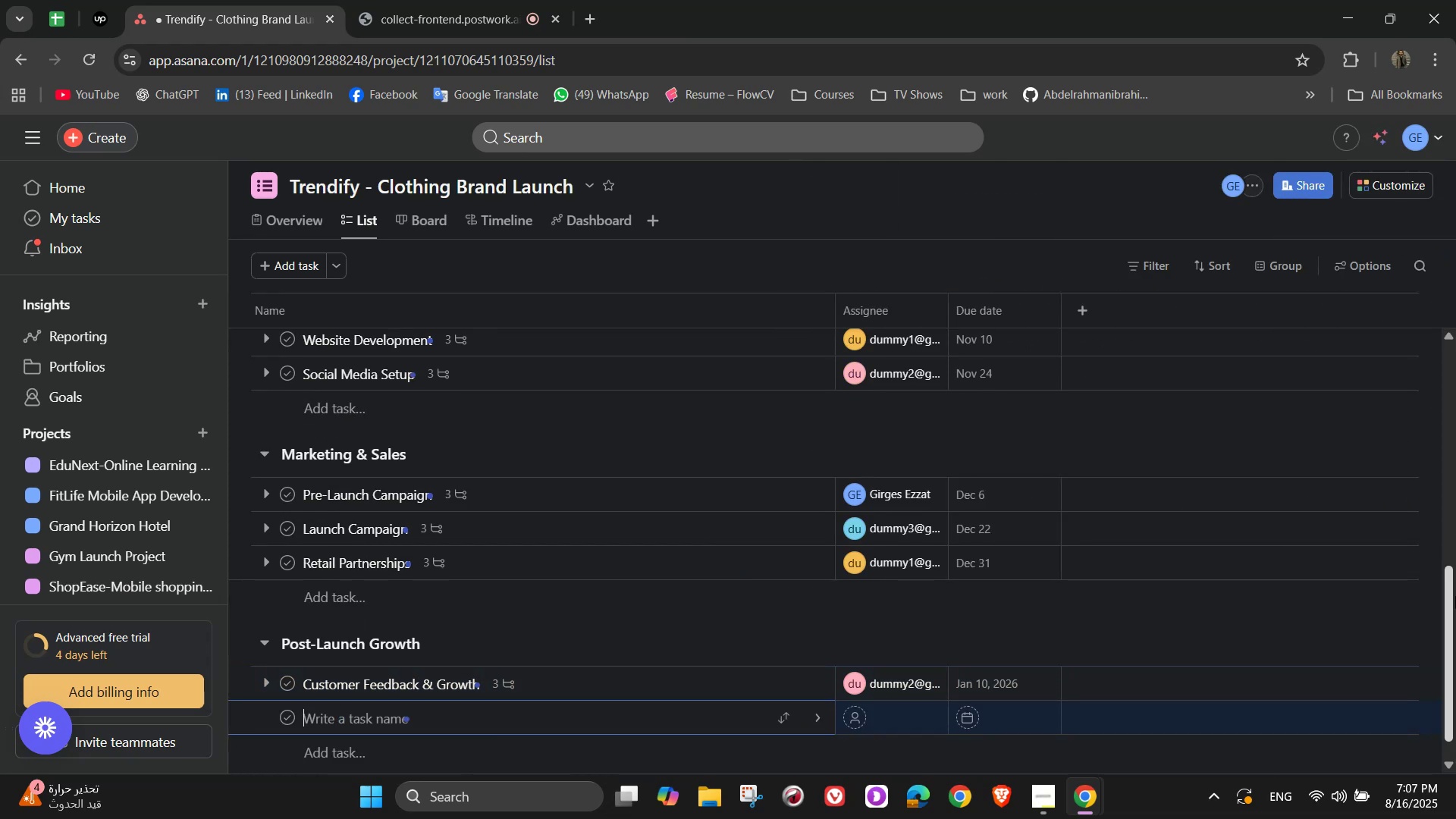 
type(Expansion Planning)
 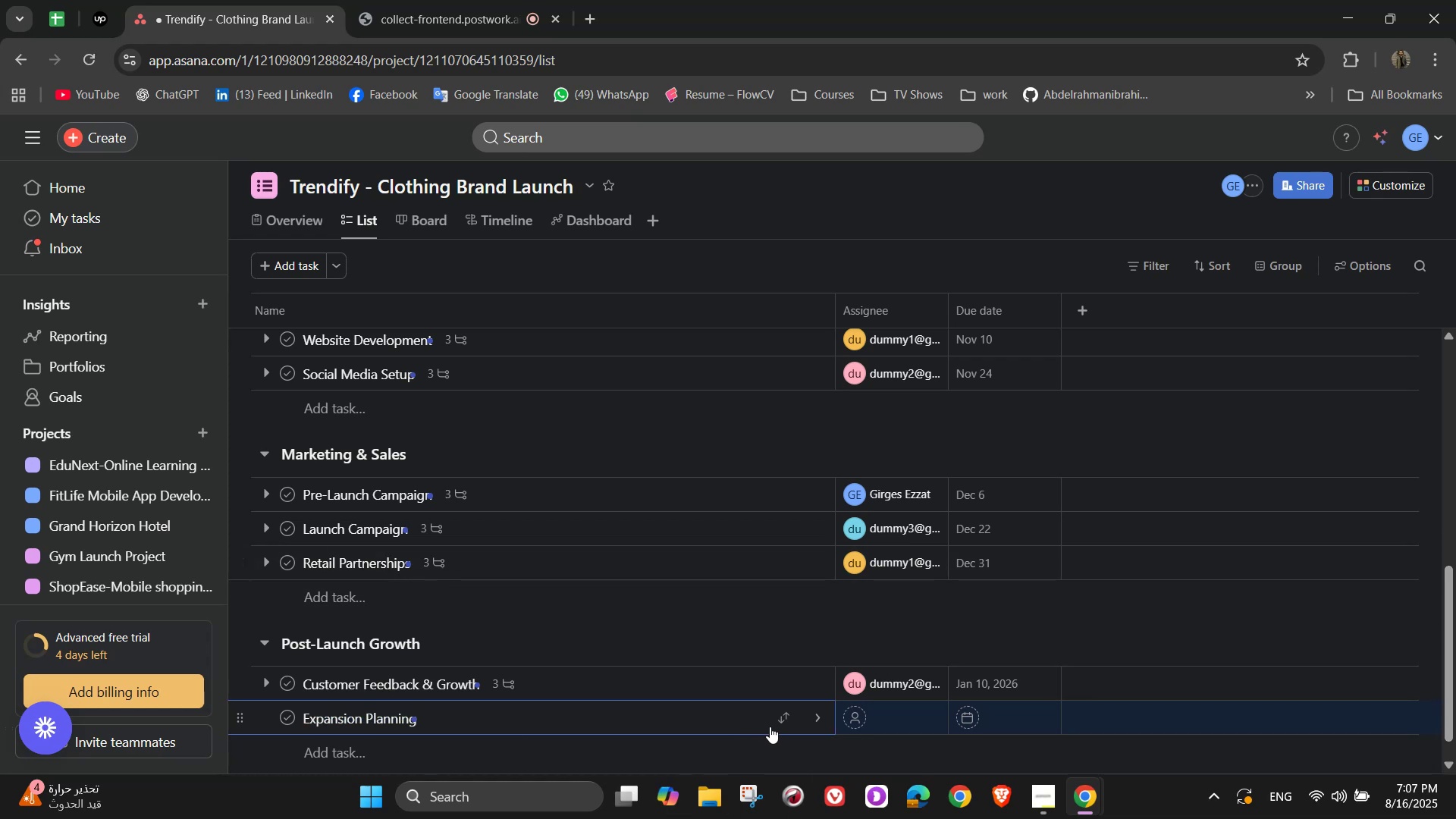 
left_click([817, 717])
 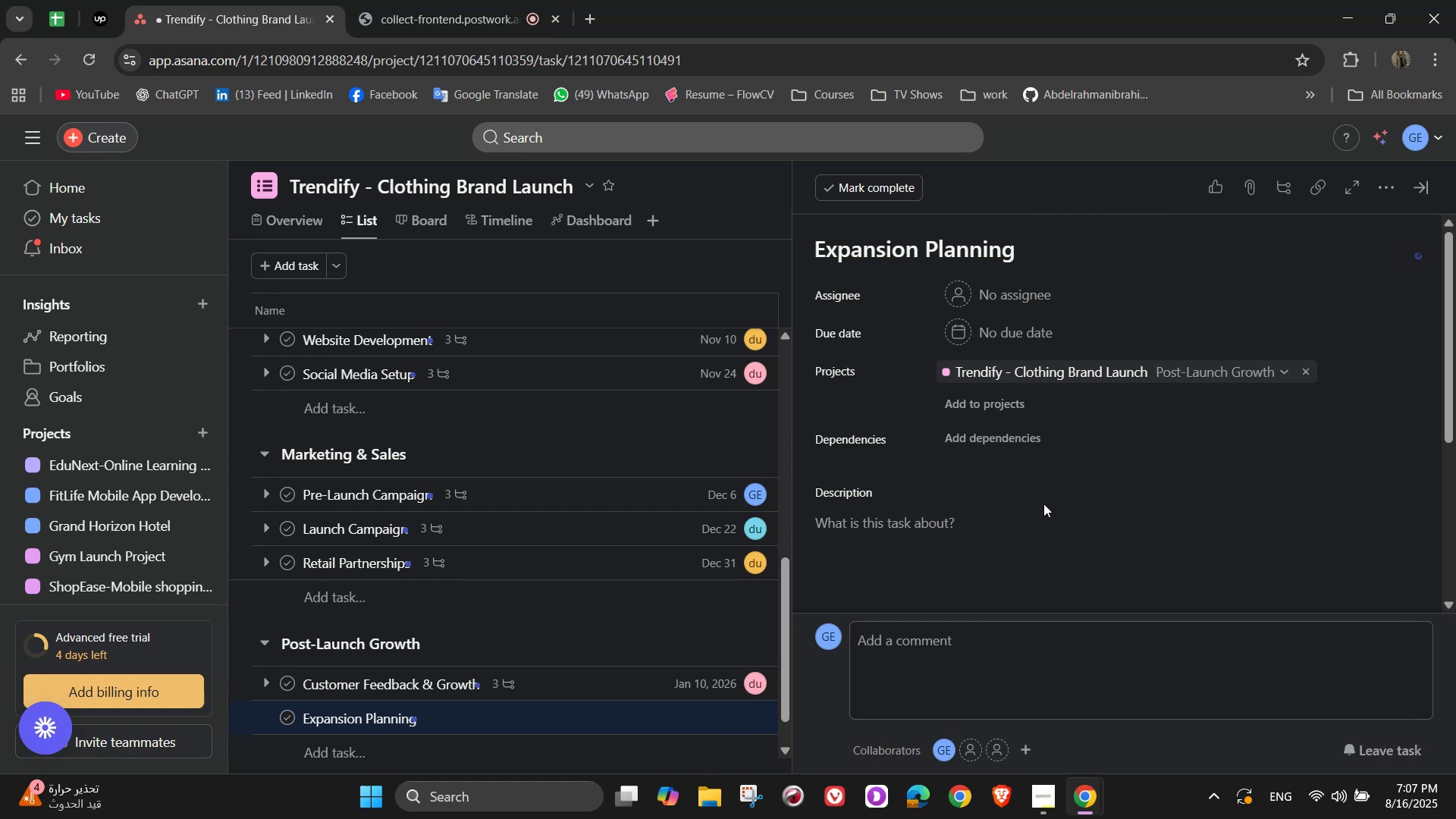 
left_click([1021, 296])
 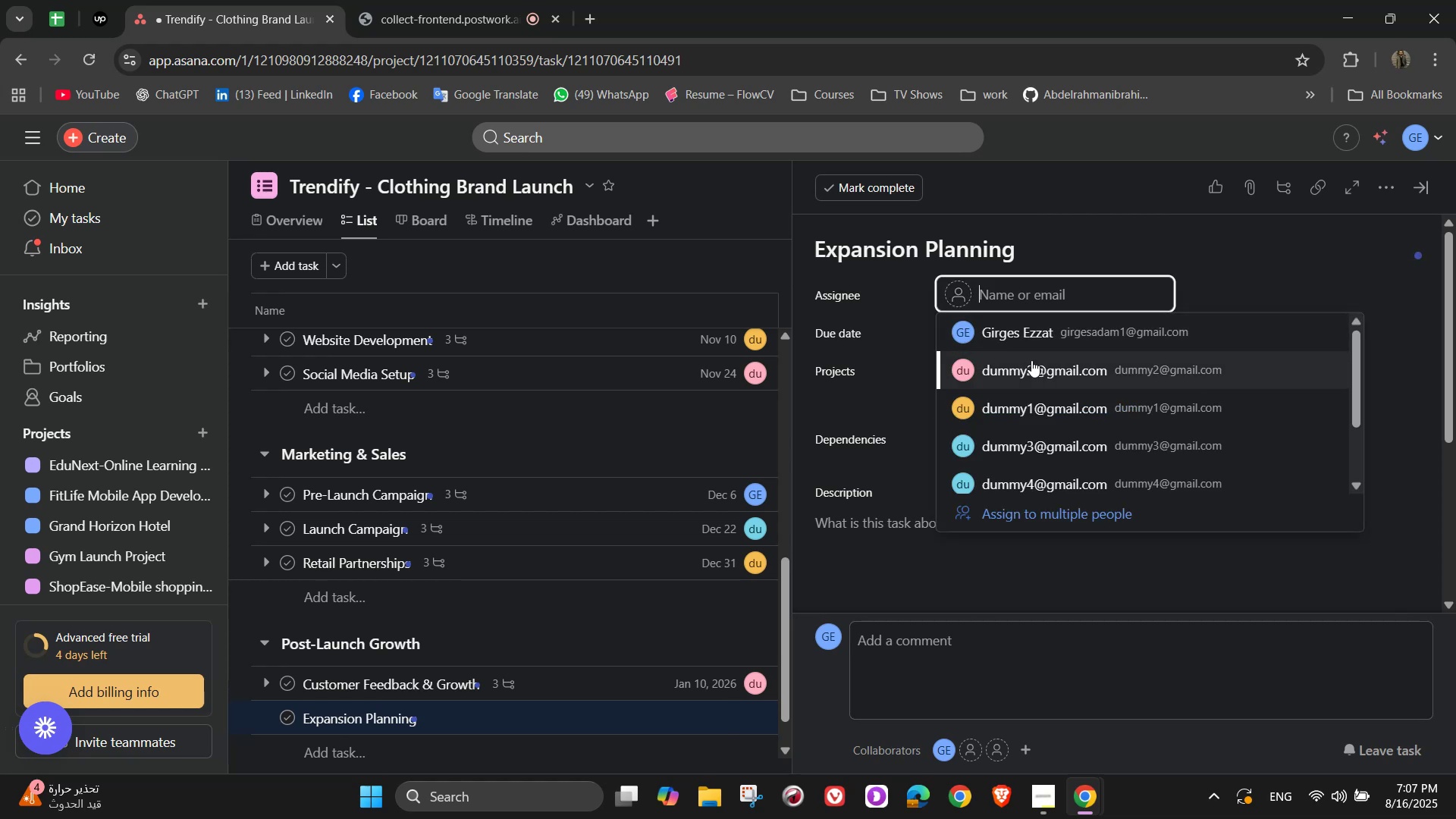 
left_click_drag(start_coordinate=[1031, 360], to_coordinate=[1026, 334])
 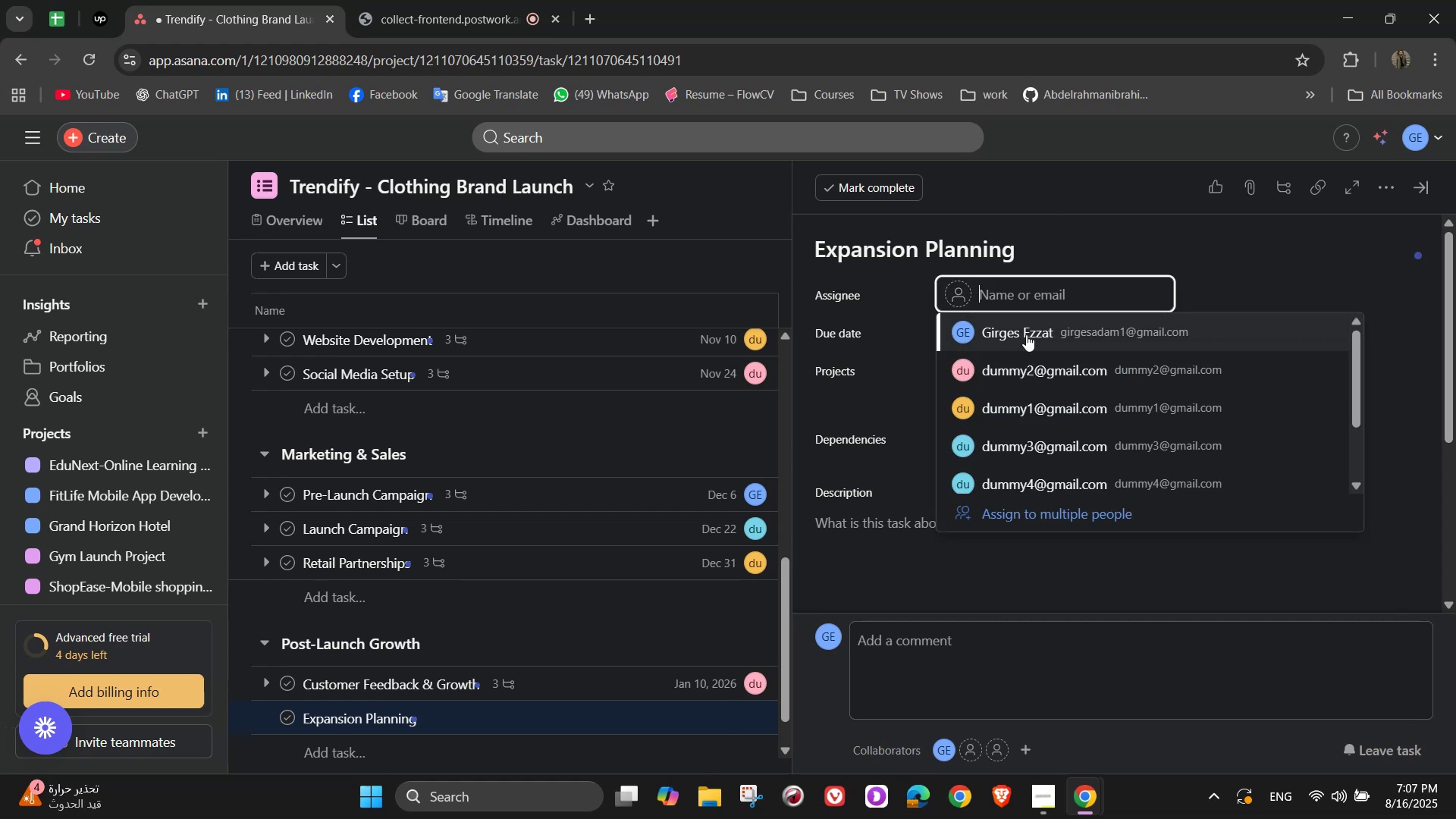 
left_click([1026, 334])
 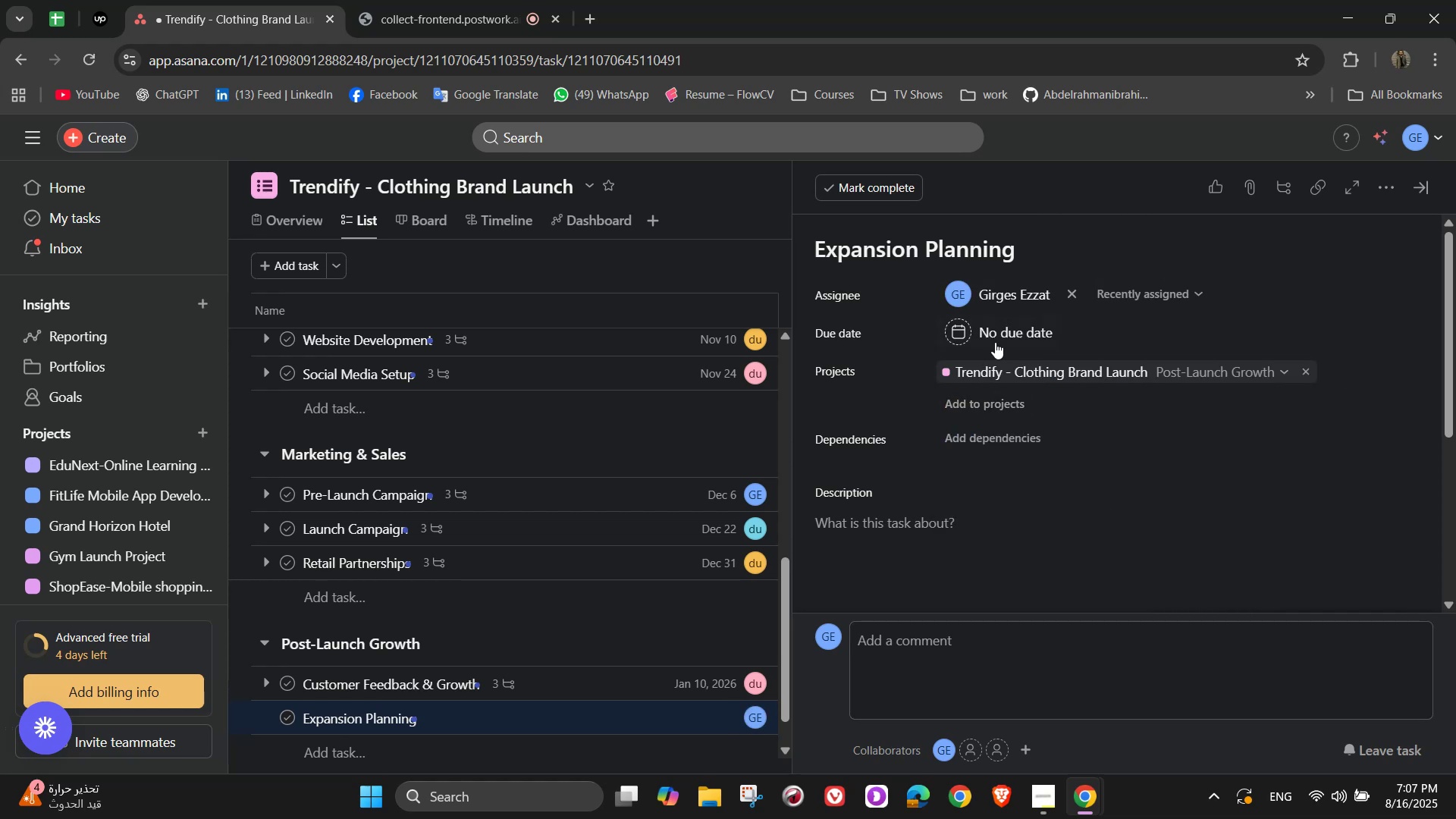 
left_click([996, 336])
 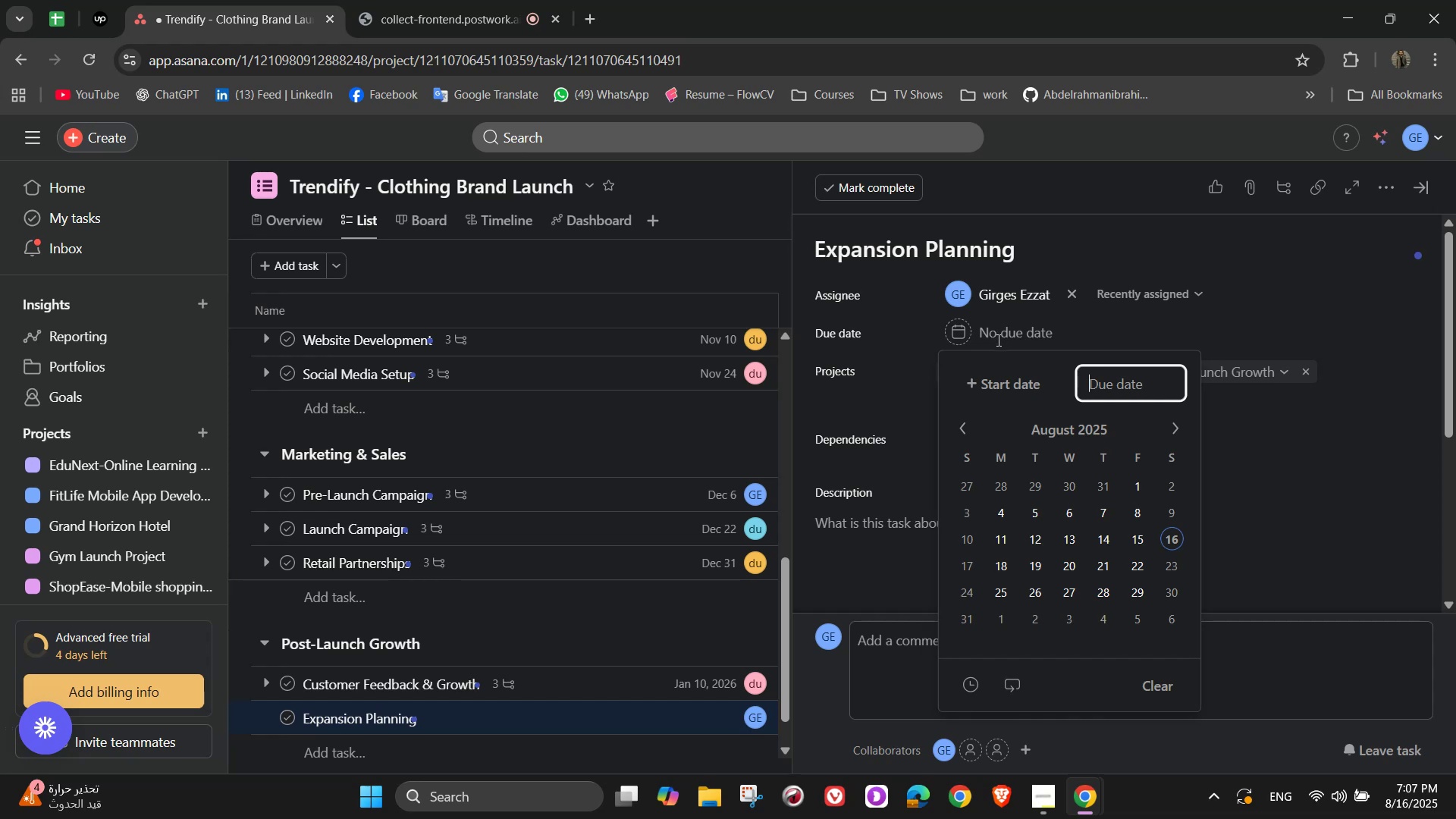 
wait(11.45)
 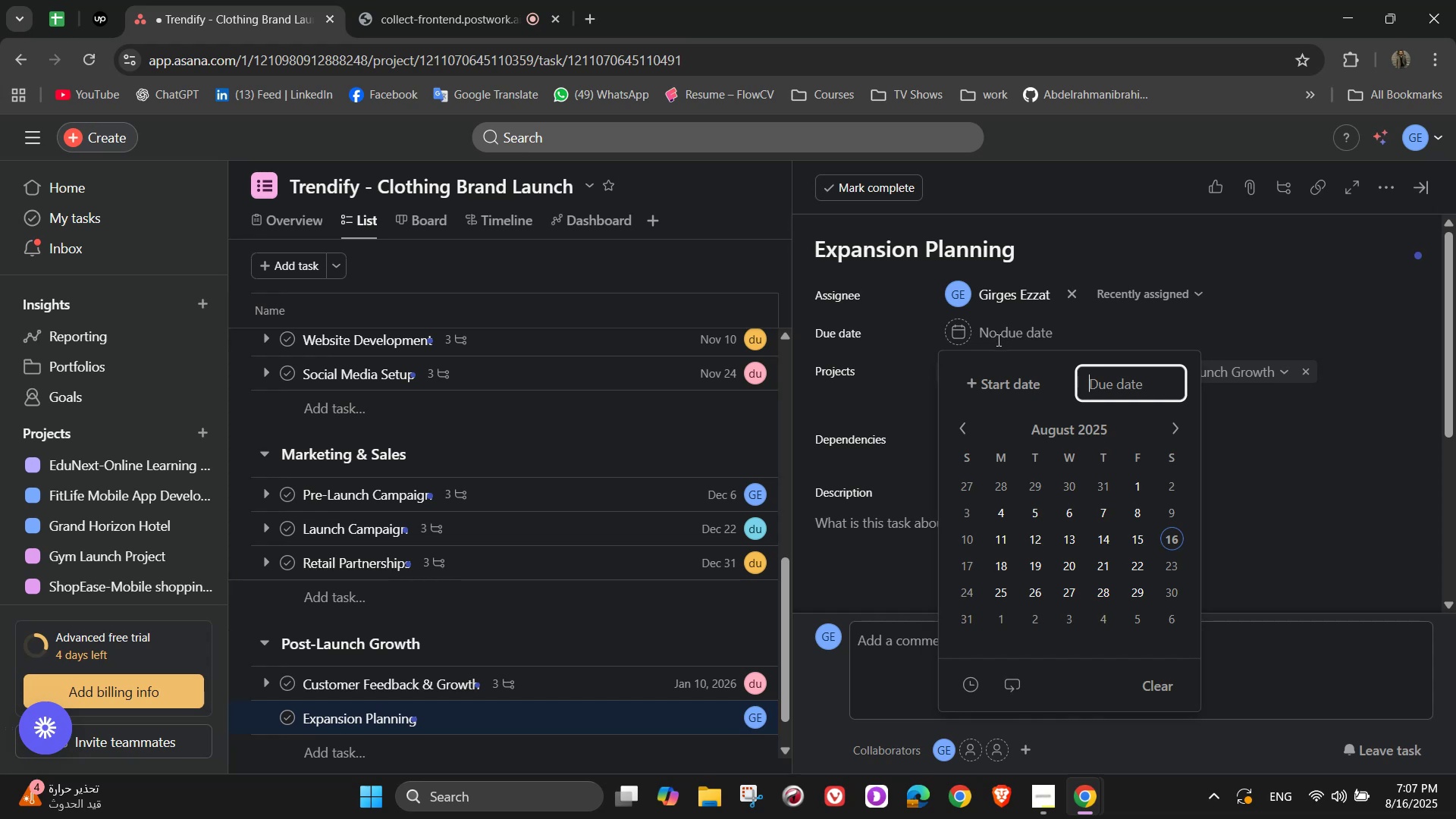 
double_click([1166, 424])
 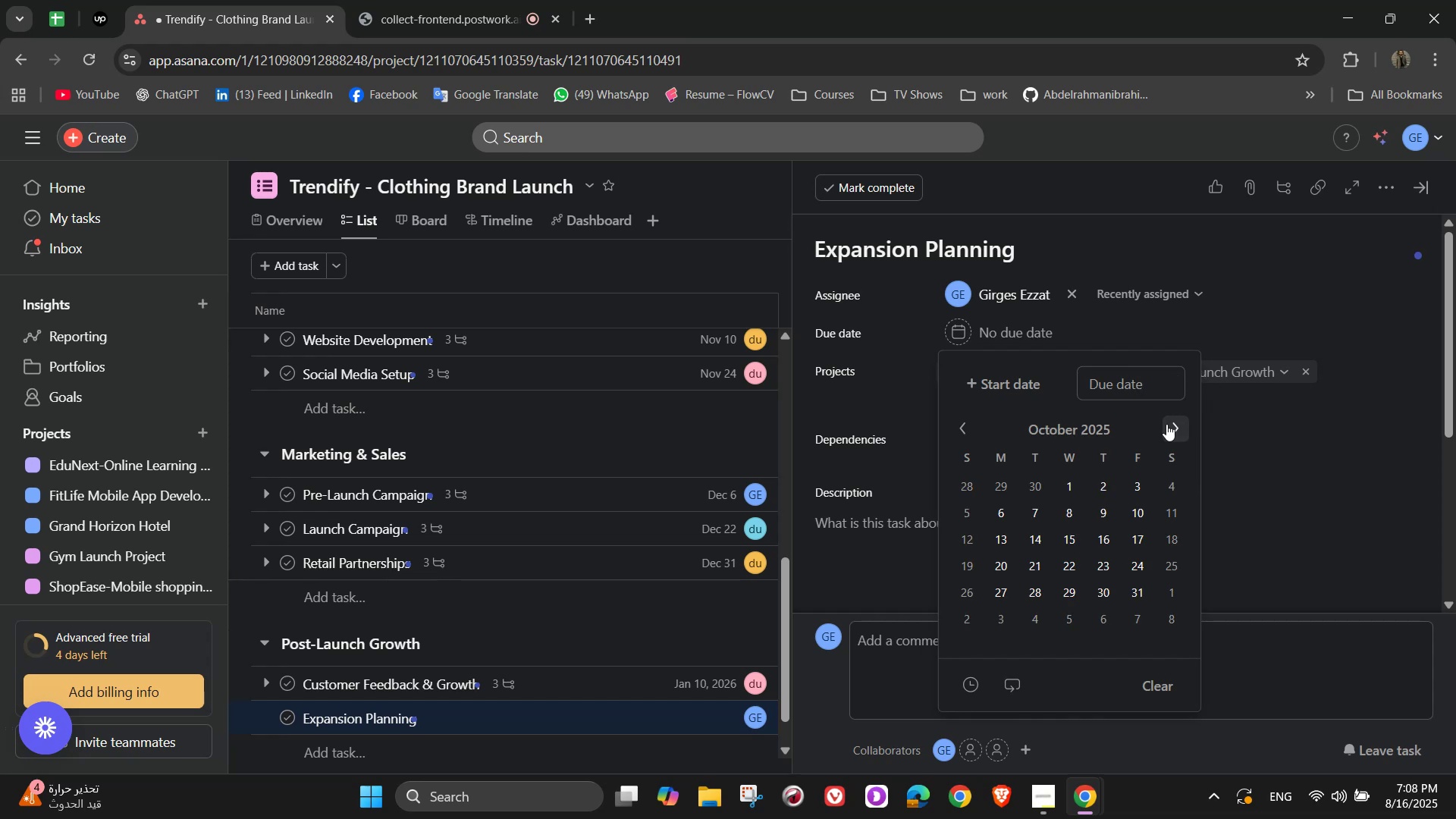 
triple_click([1166, 424])
 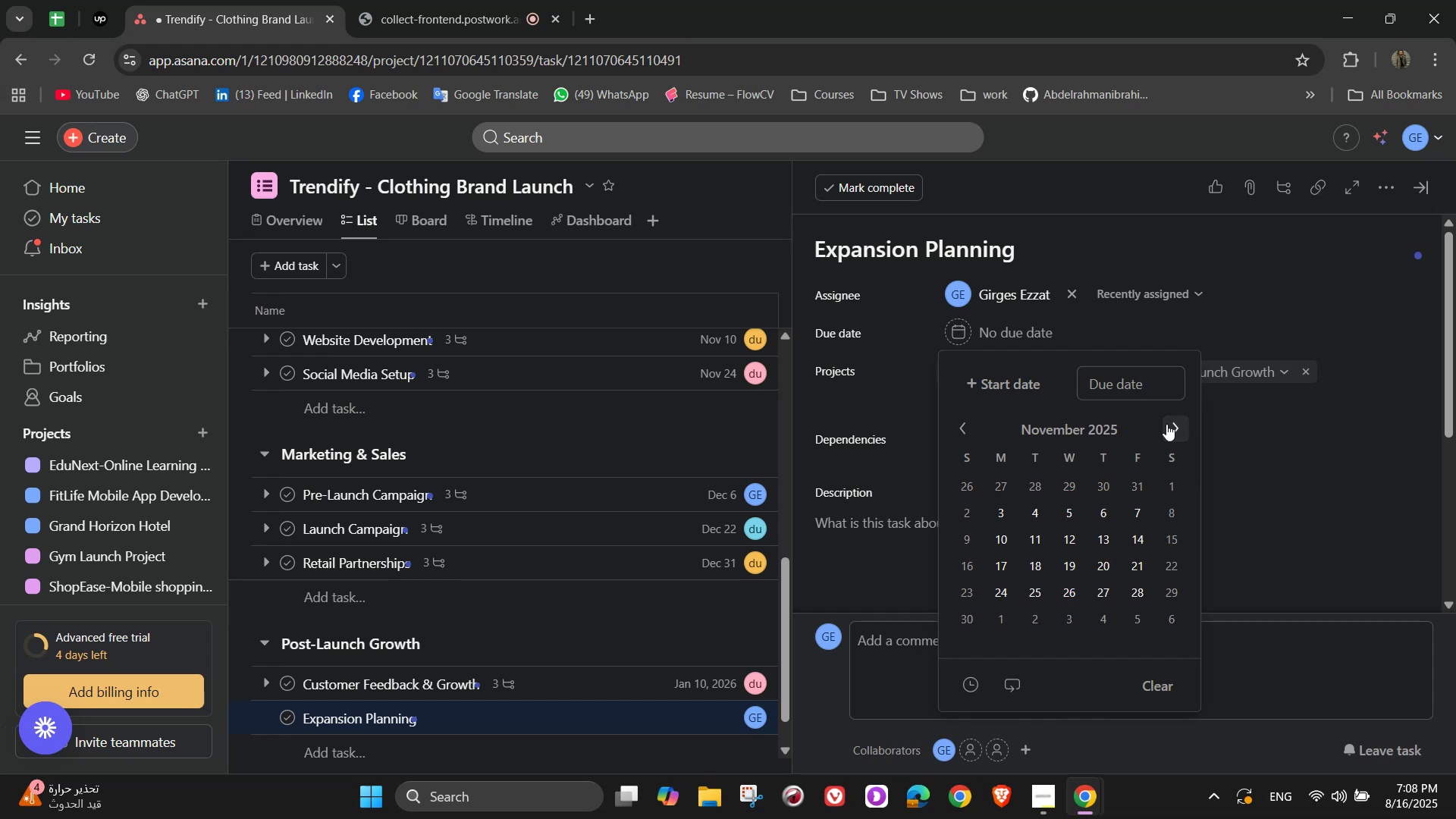 
triple_click([1166, 424])
 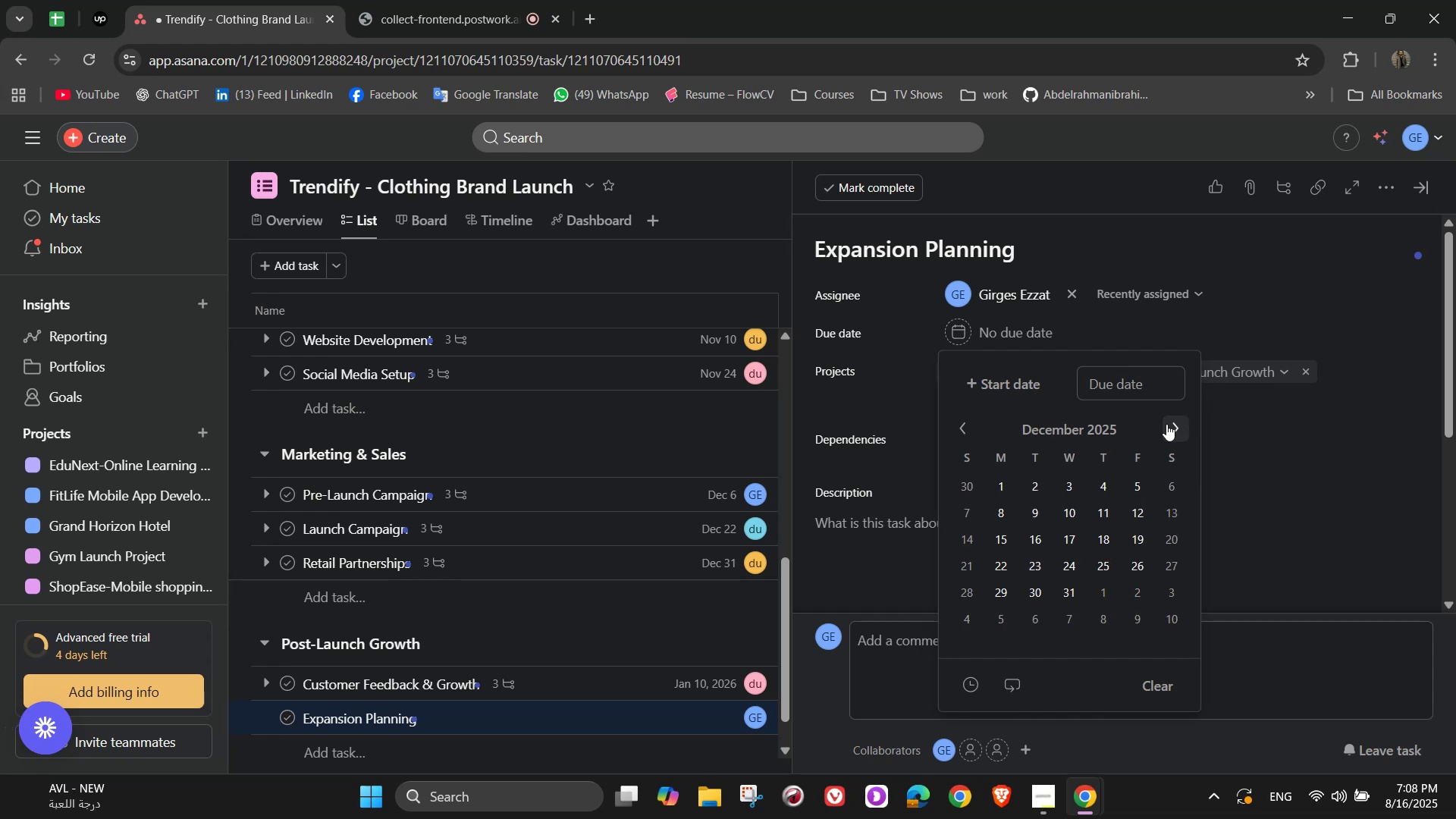 
left_click([1166, 424])
 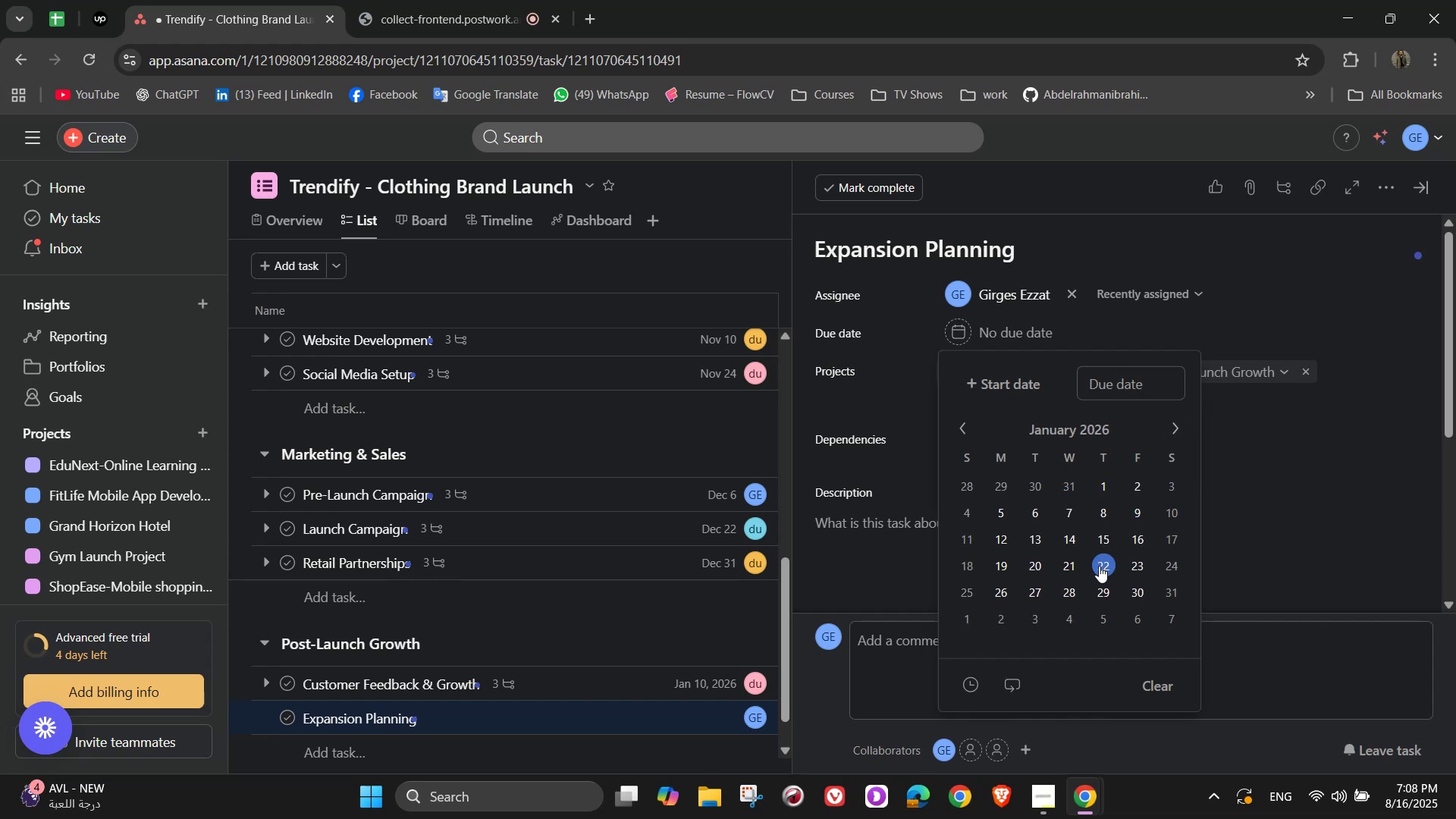 
left_click([1038, 564])
 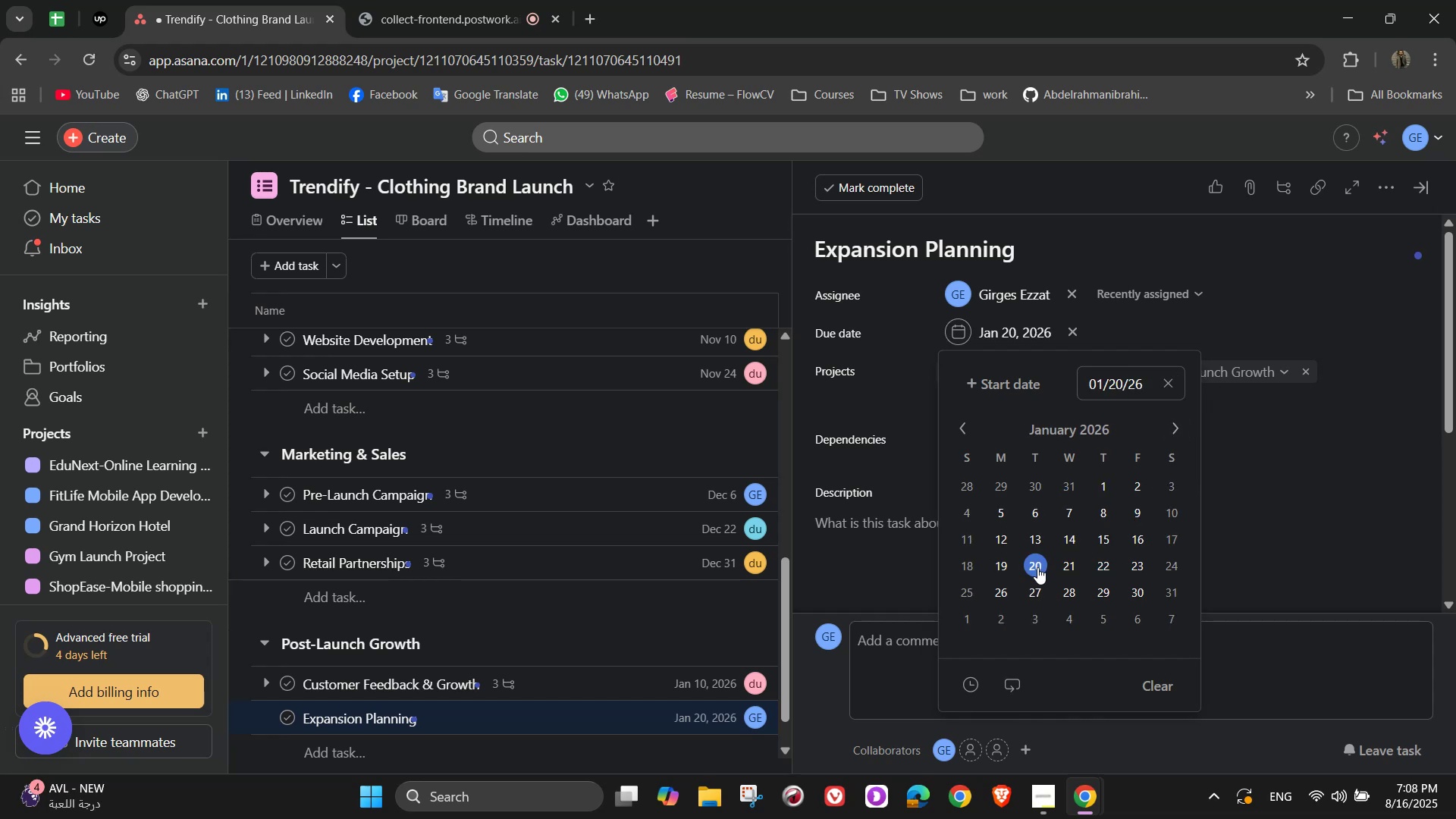 
left_click([1238, 499])
 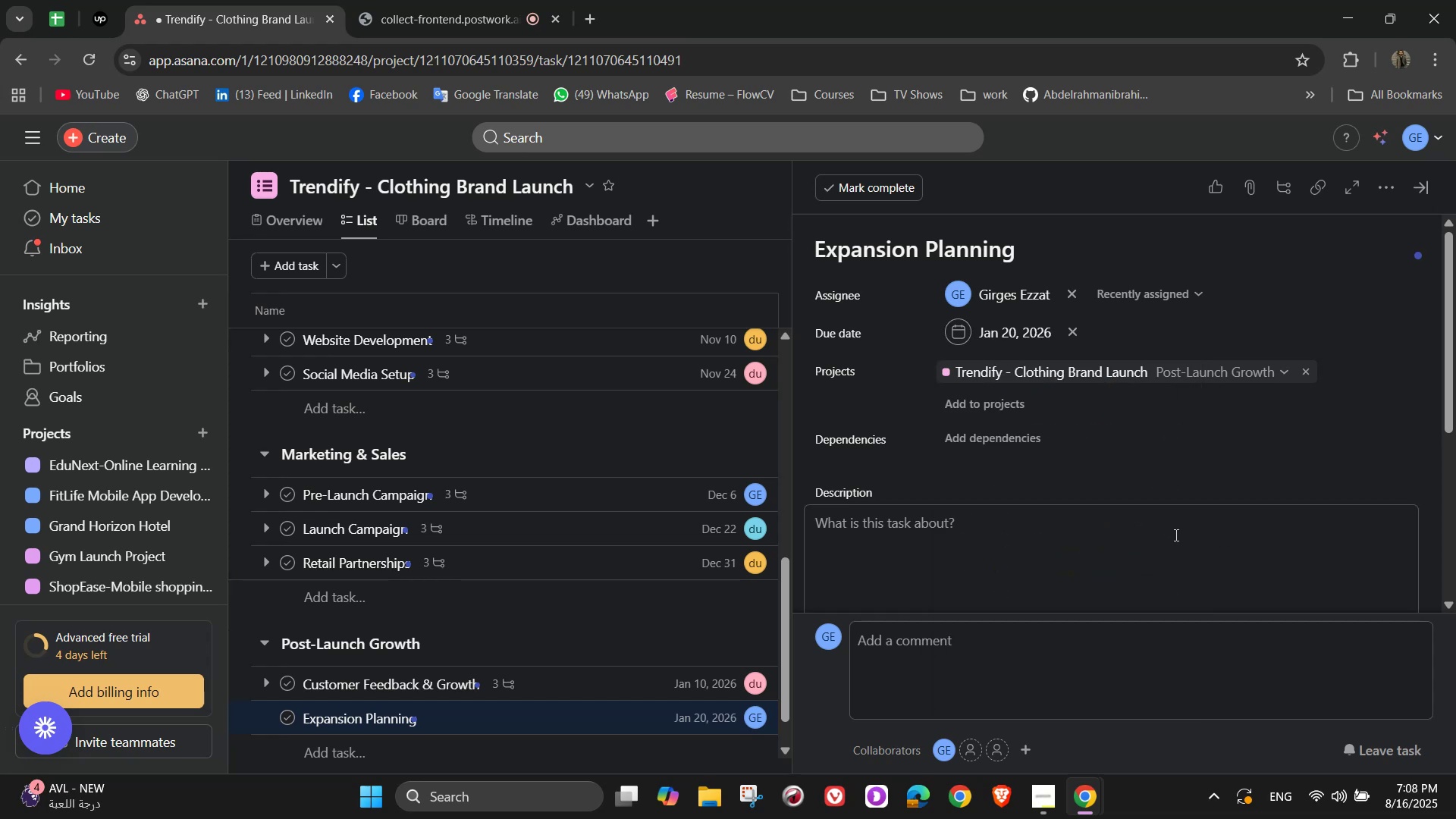 
left_click([1168, 541])
 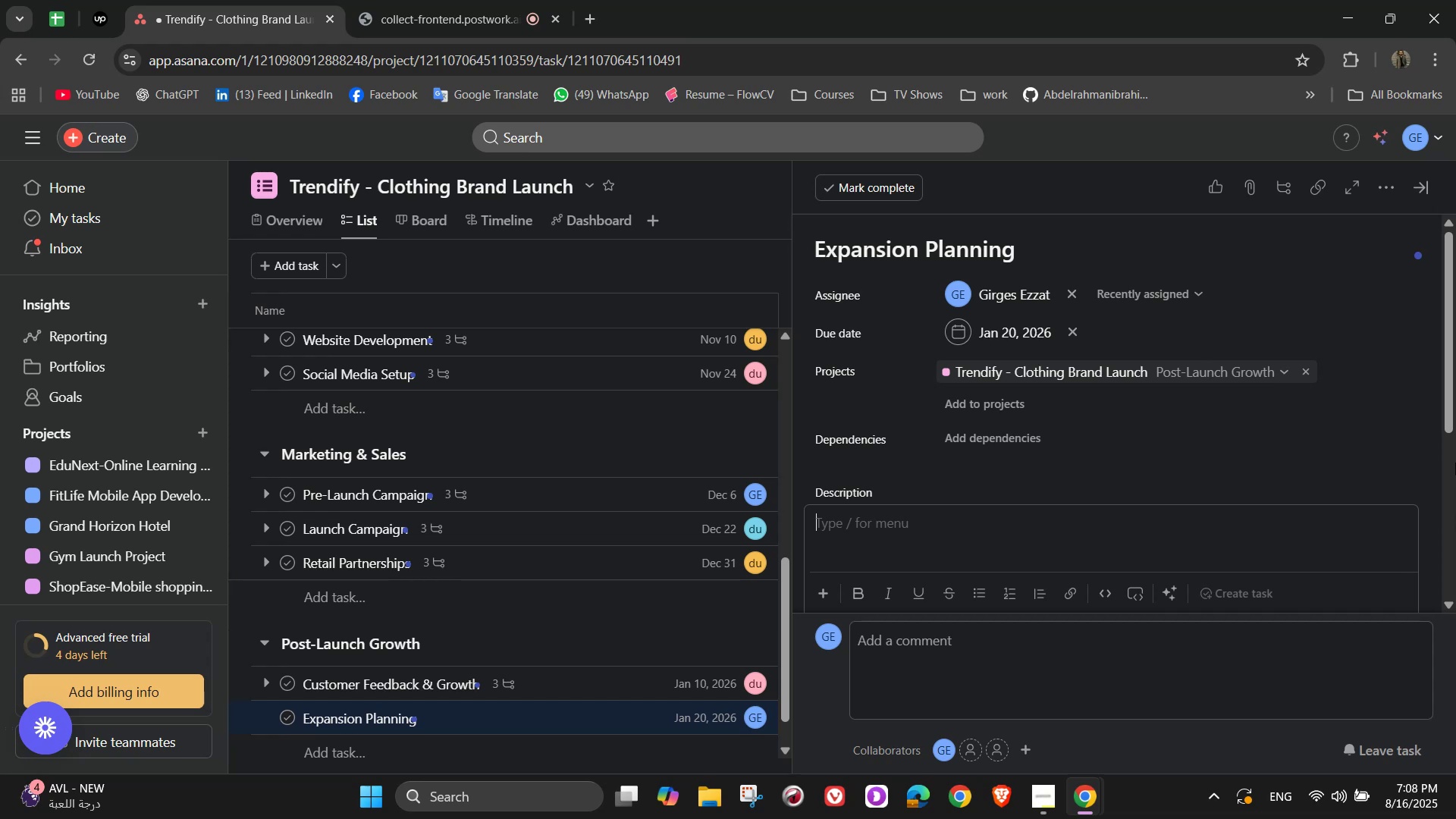 
type(Plan Trendify's)
 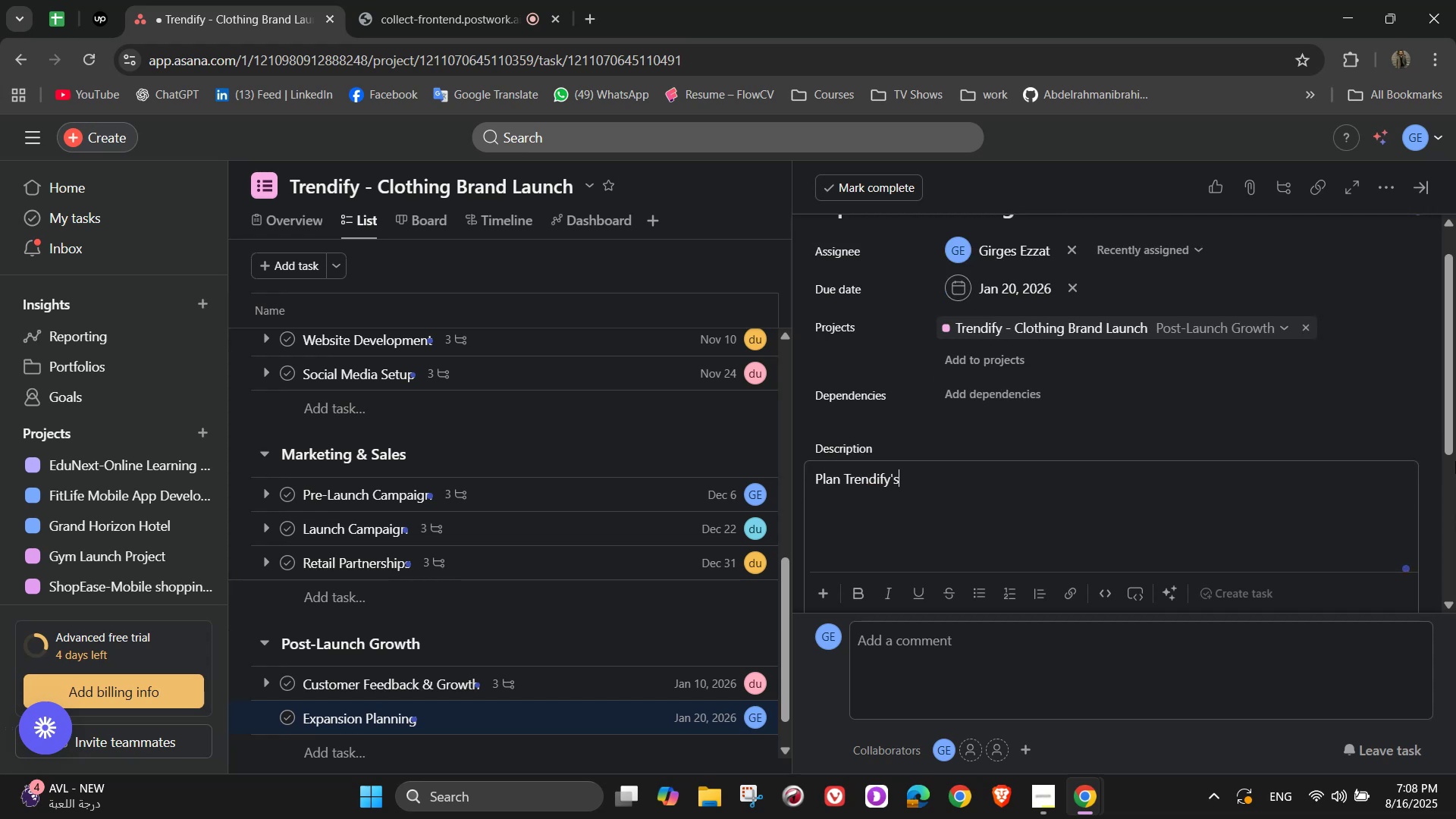 
type( next growth [)
key(Backspace)
type(phase)
 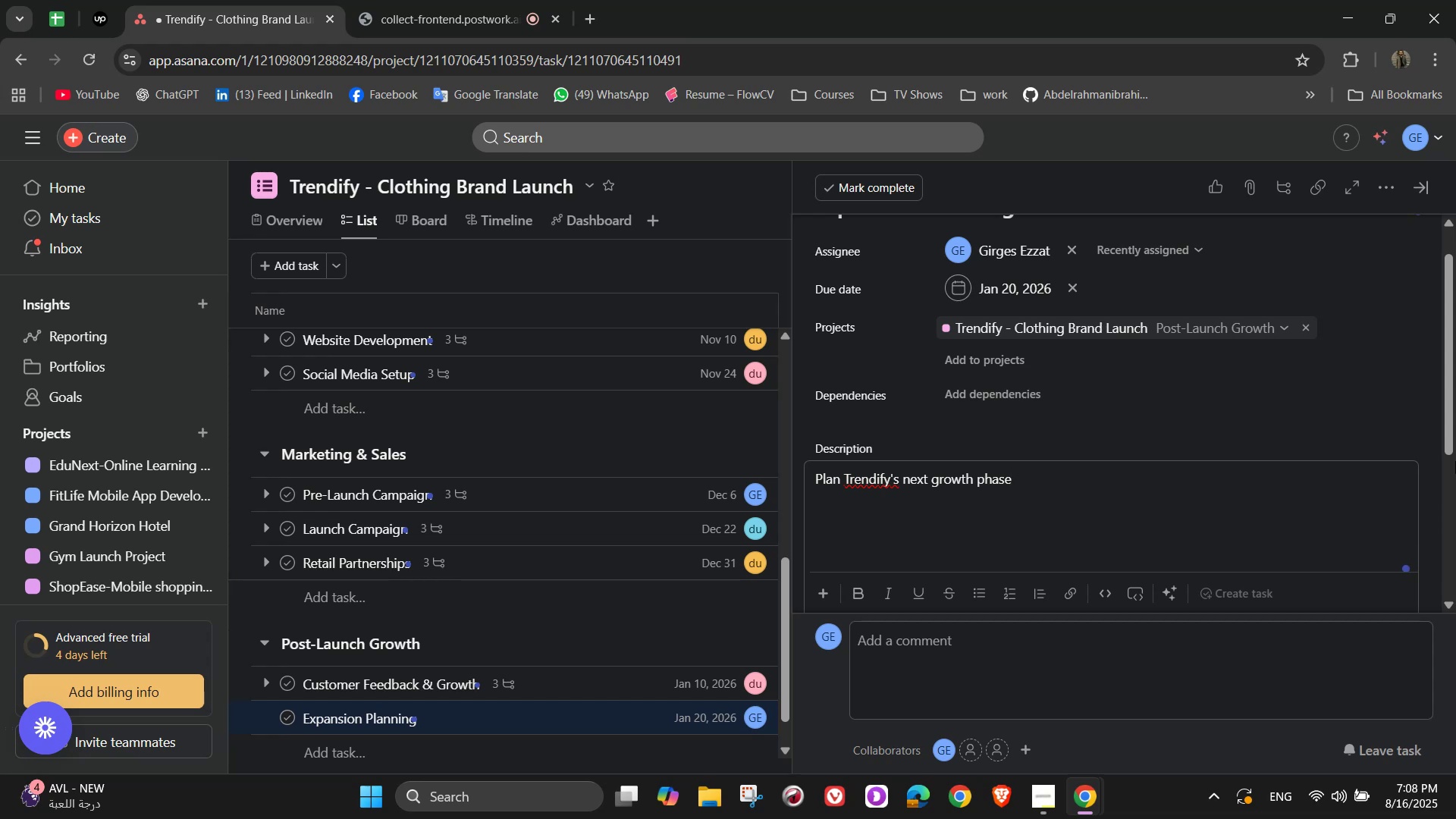 
wait(11.31)
 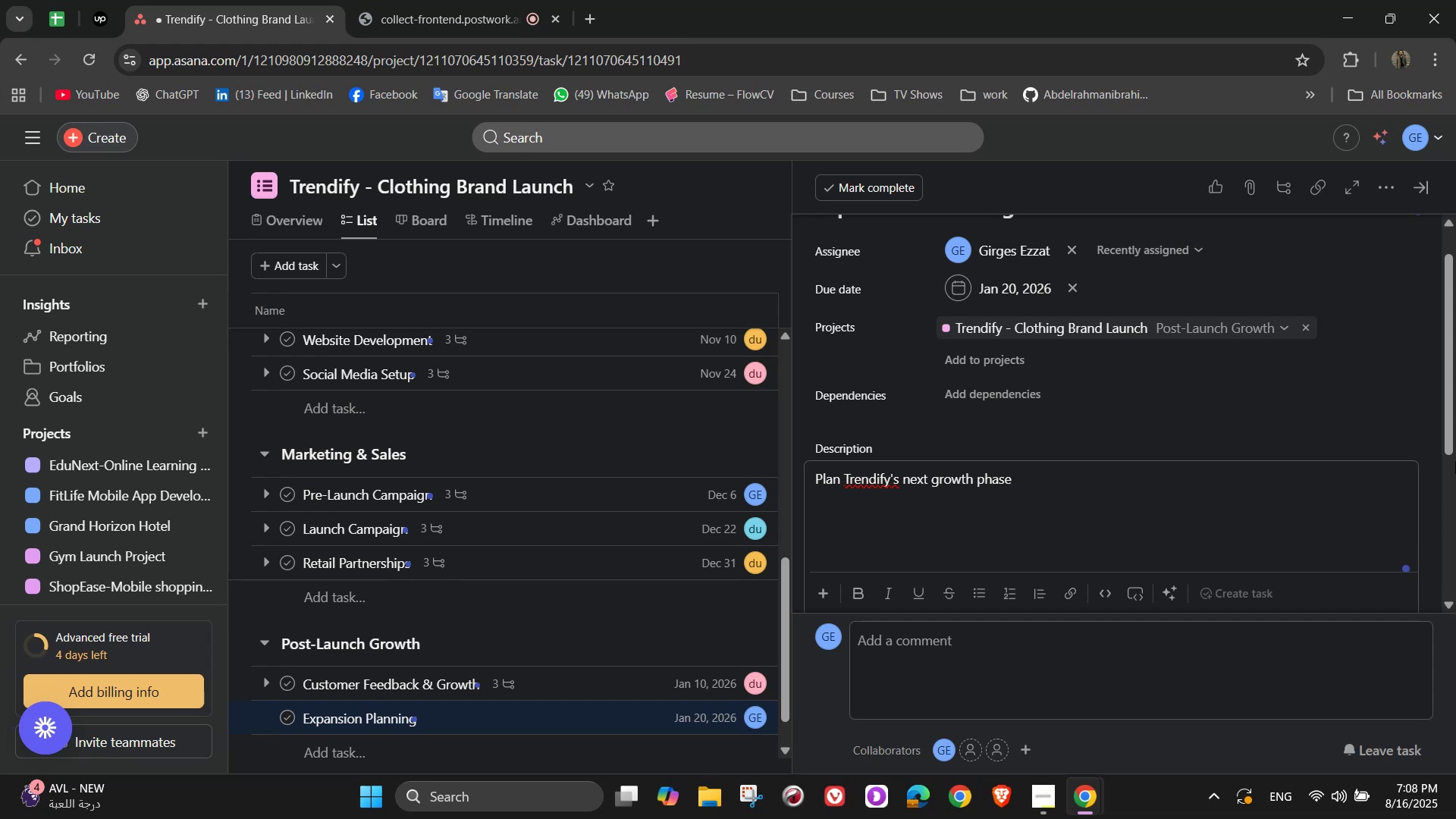 
key(Comma)
 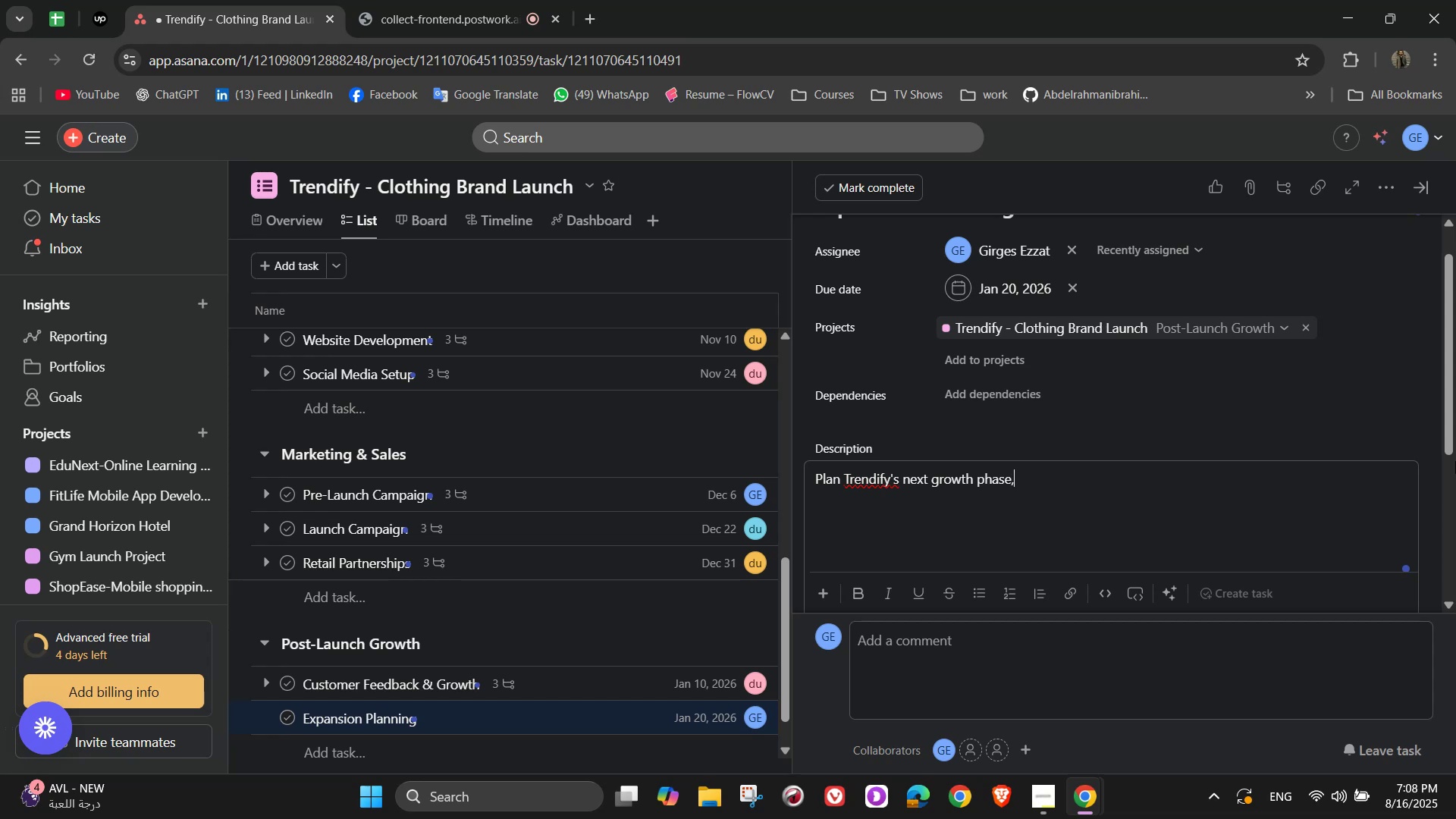 
key(Space)
 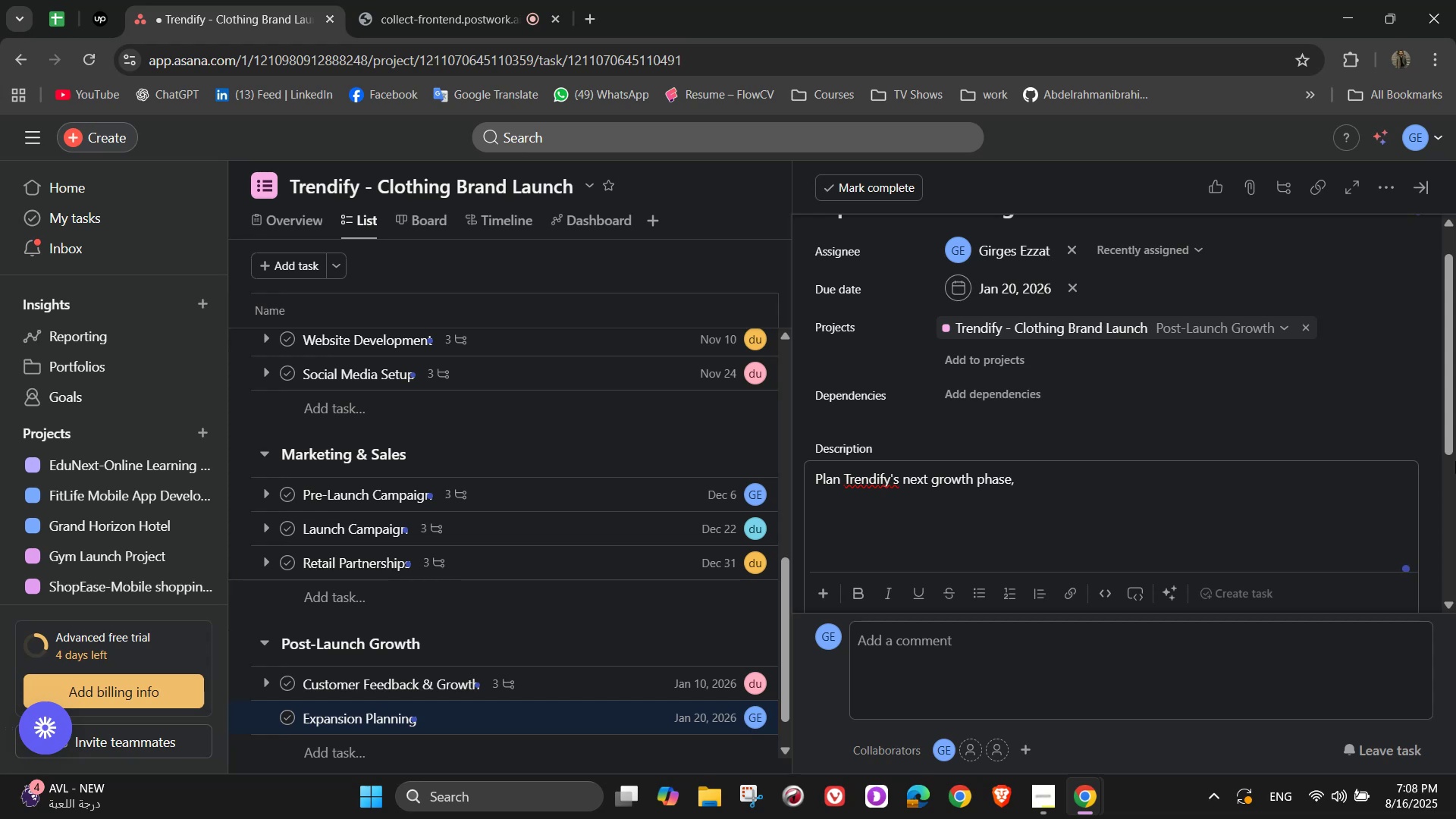 
wait(13.27)
 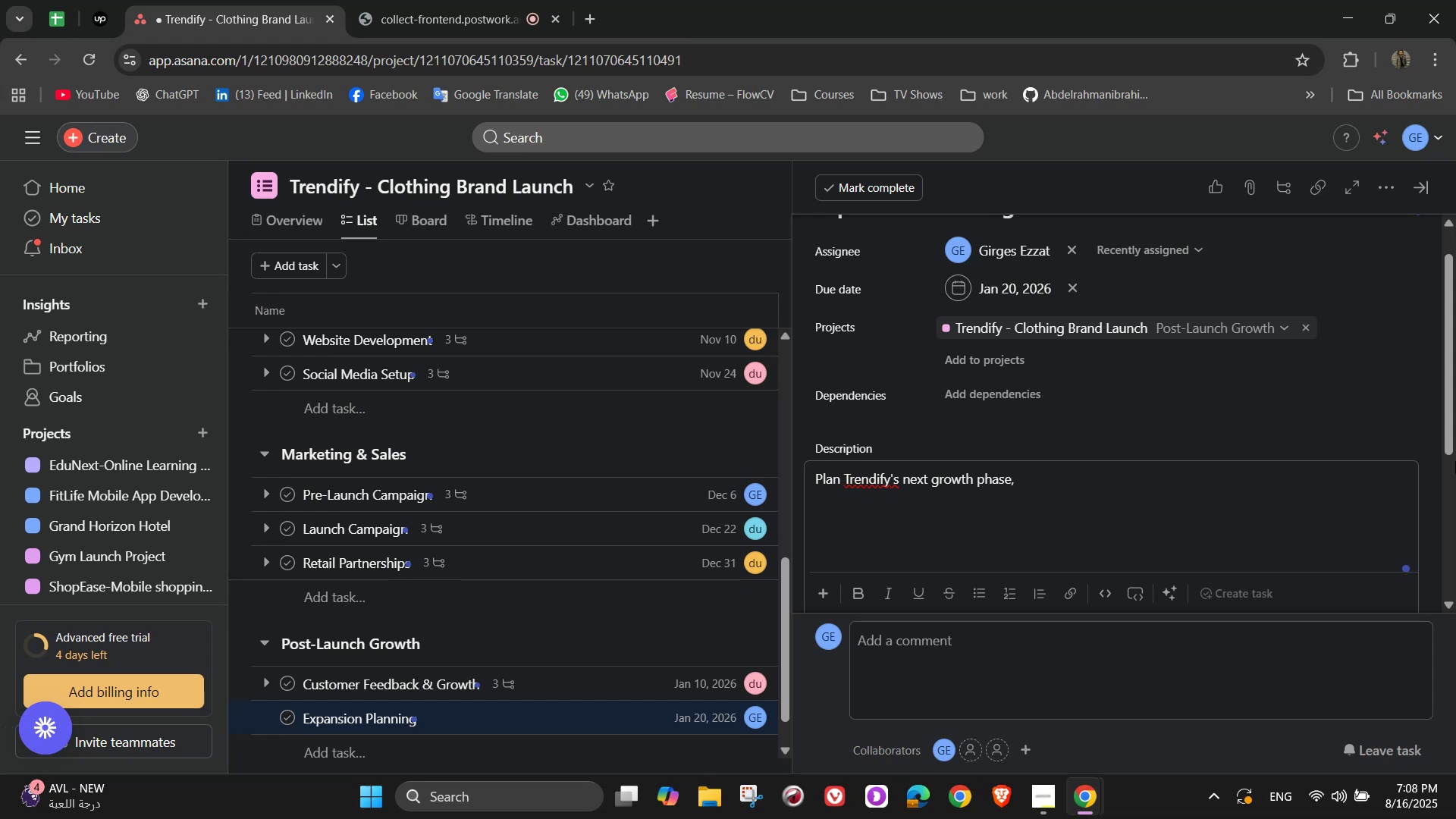 
type(including international shipping )
key(Backspace)
type(, seasonal collections, and celebrity collaborations)
 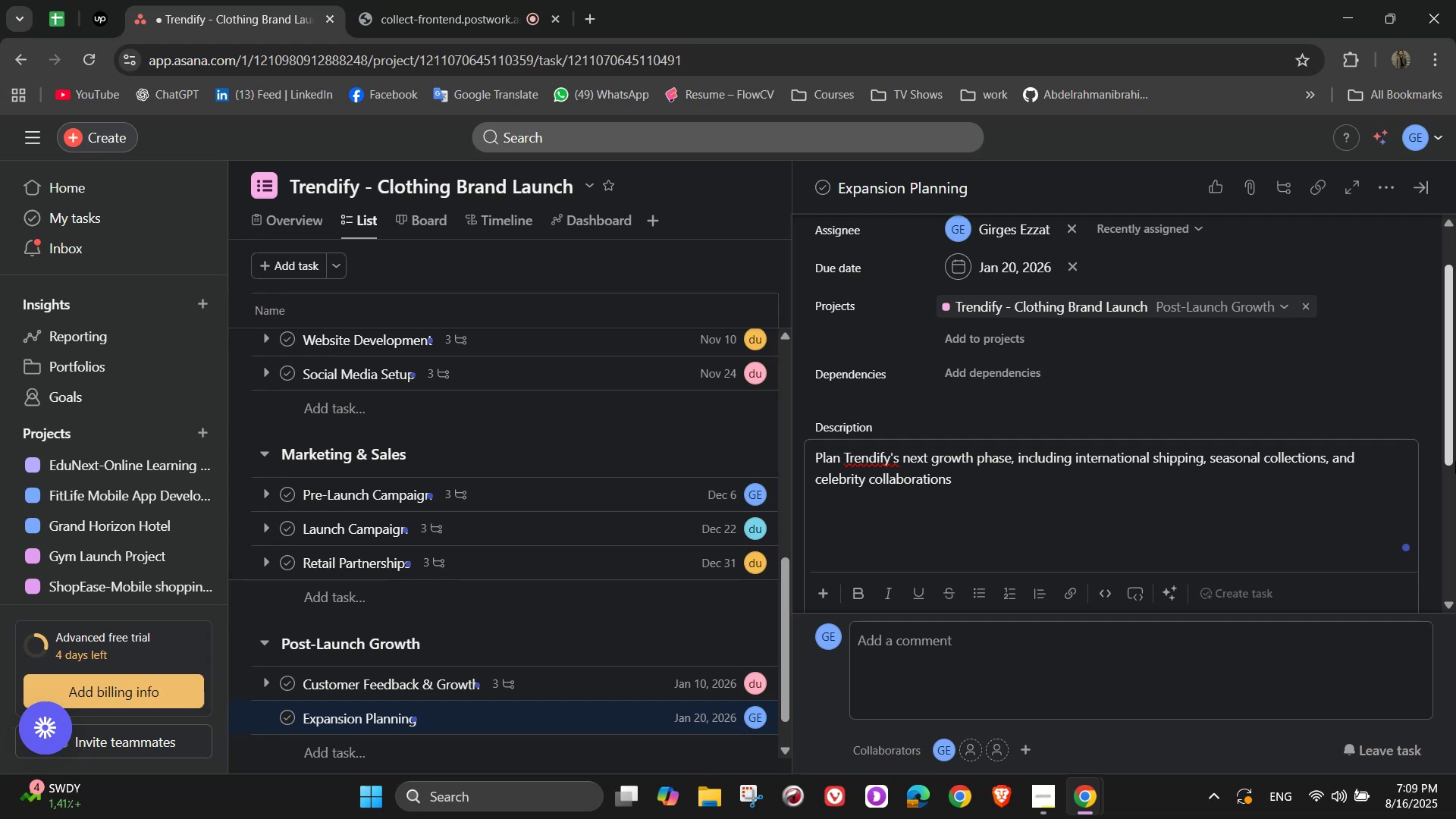 
wait(18.43)
 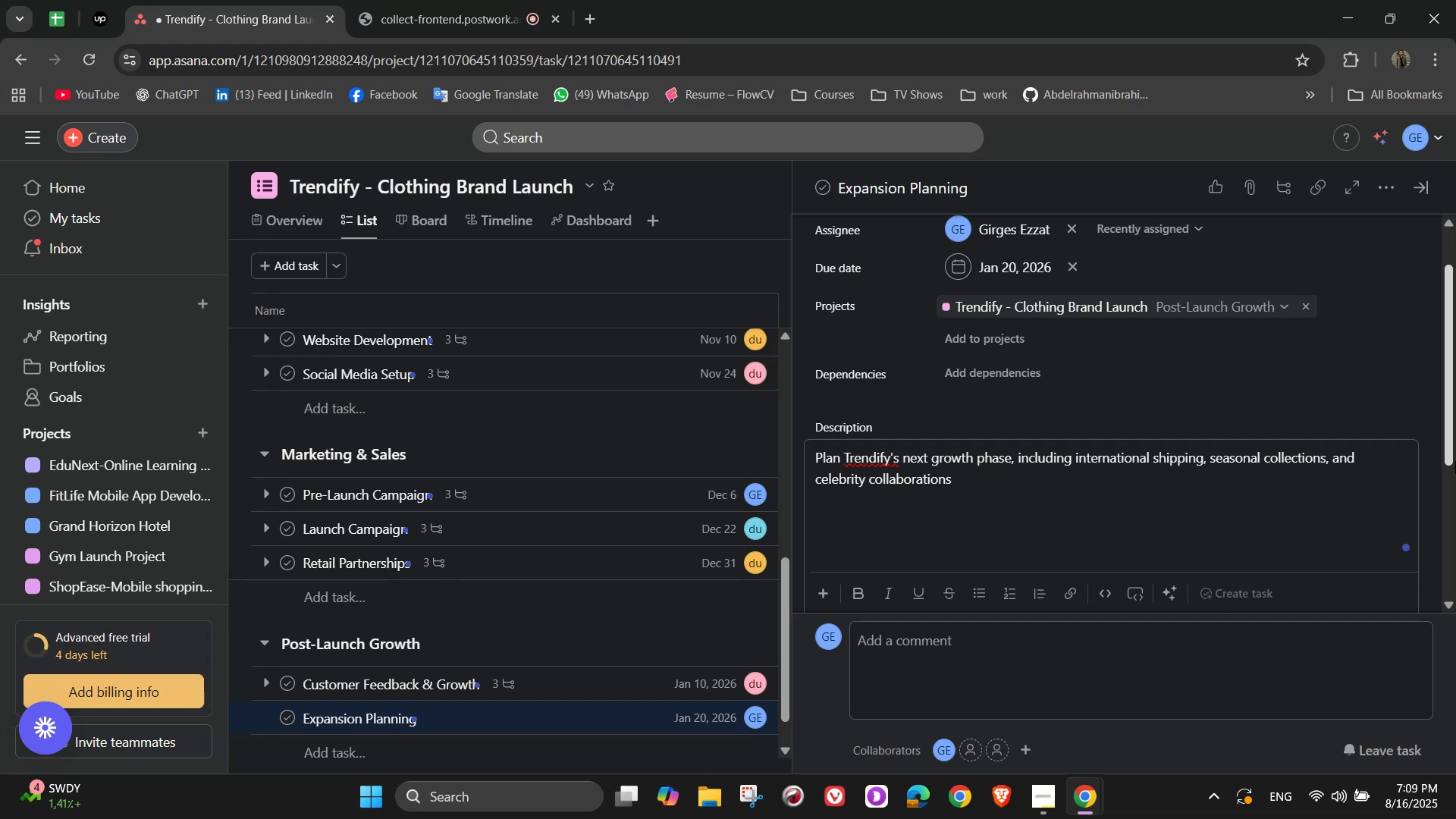 
type(, and )
 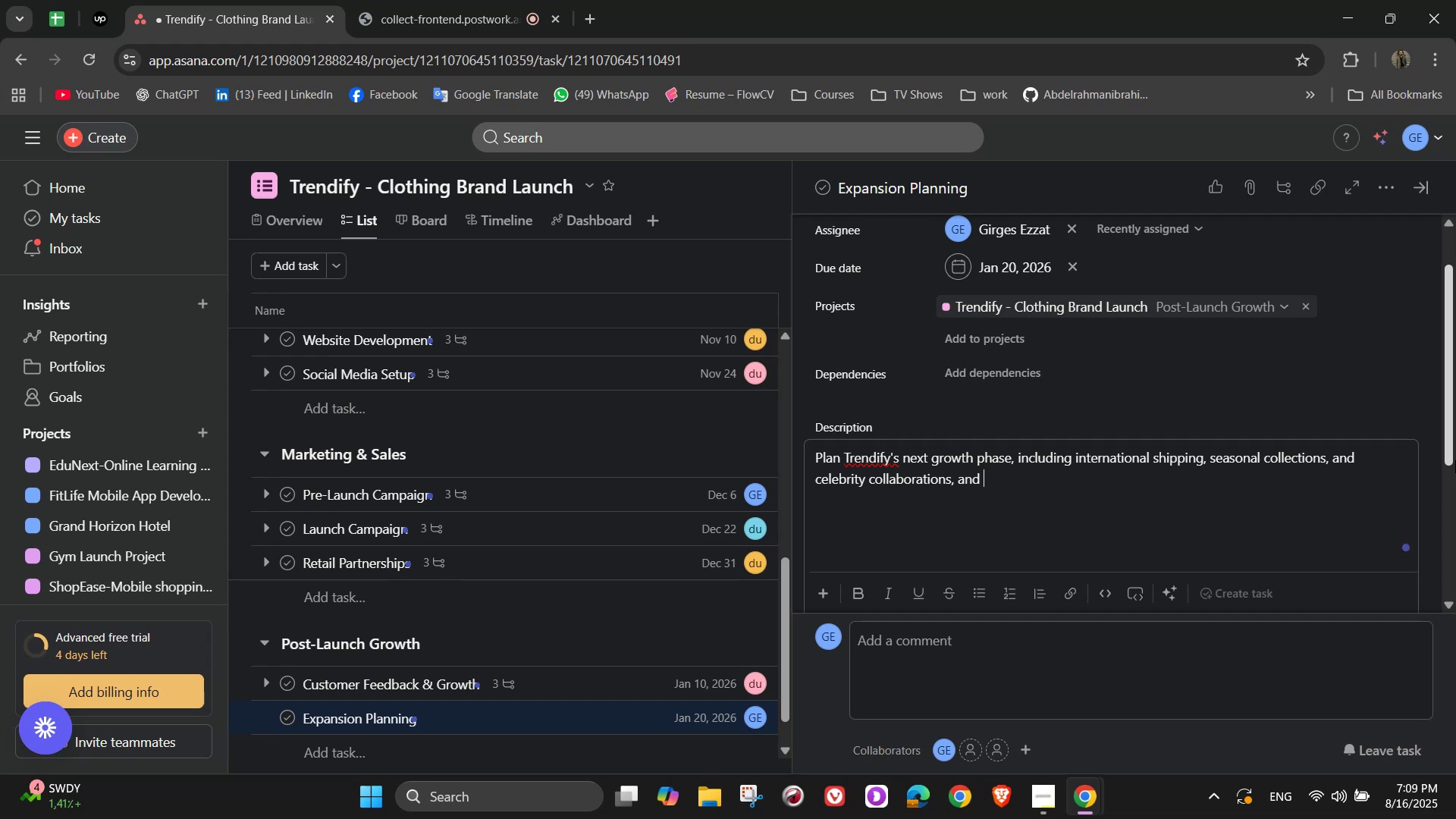 
wait(8.39)
 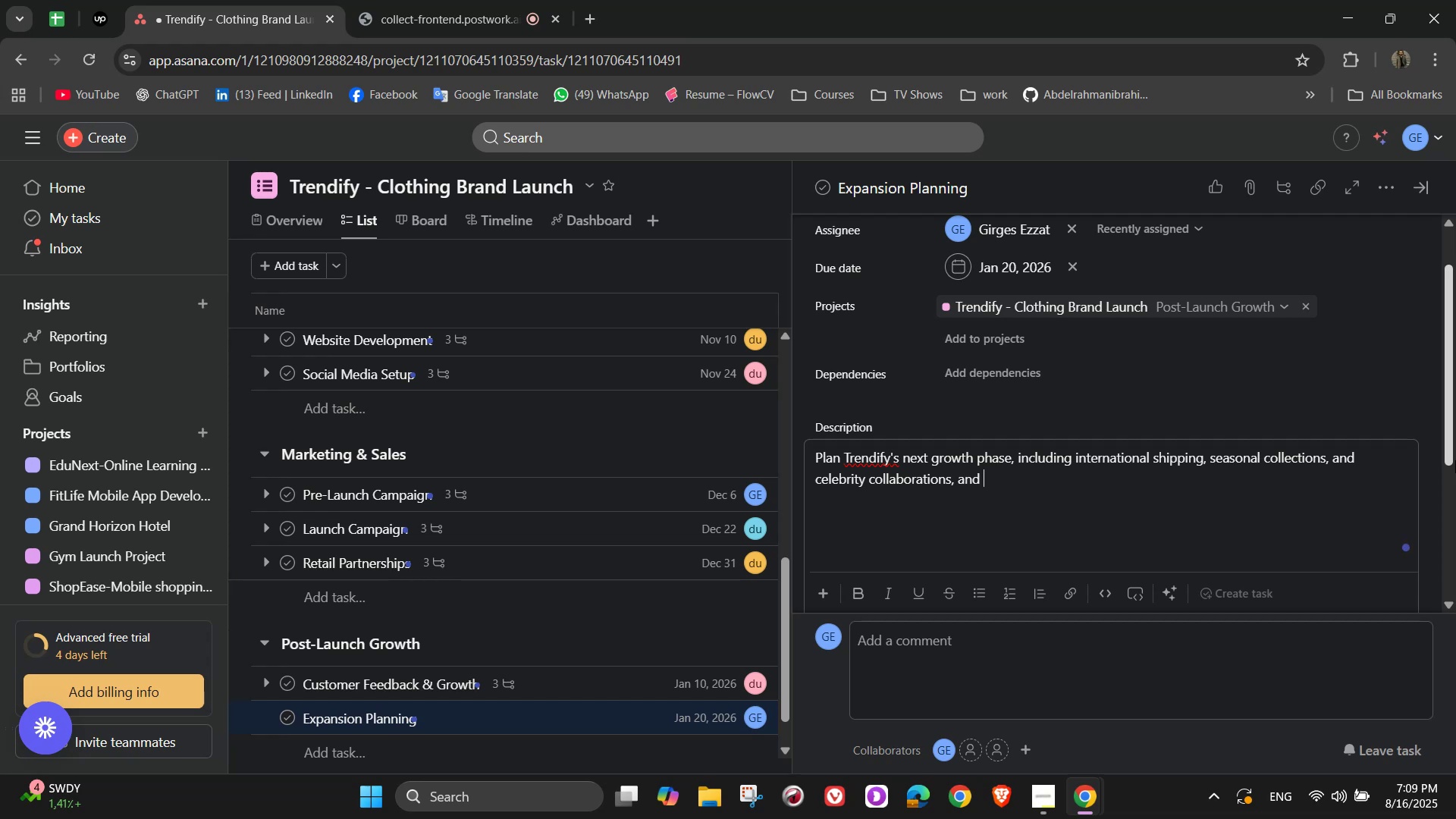 
type(celebrity )
key(Backspace)
type( c)
key(Backspace)
type( B)
key(Backspace)
key(Backspace)
key(Backspace)
type(. Build long-term partnerships)
 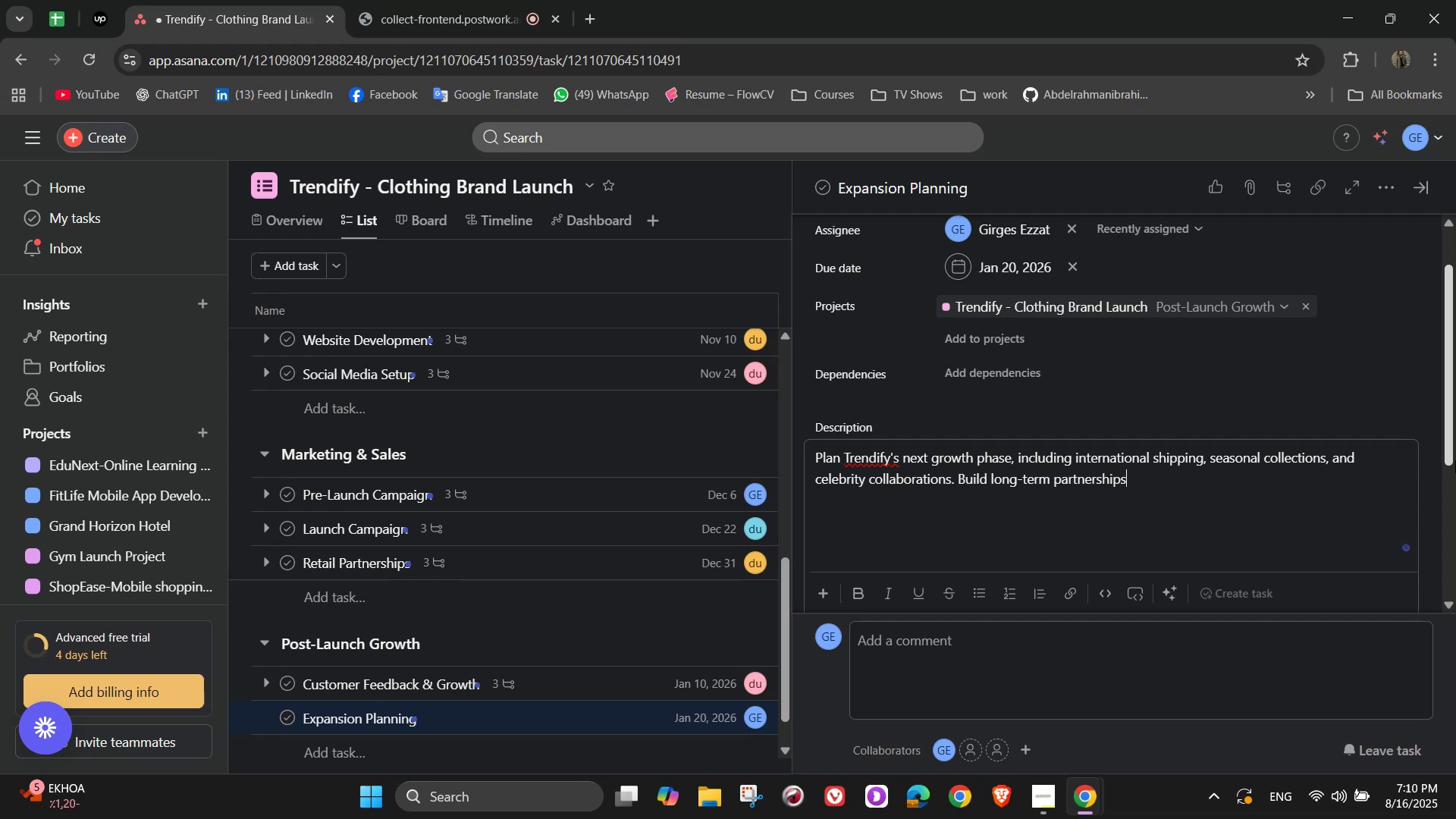 
wait(7.03)
 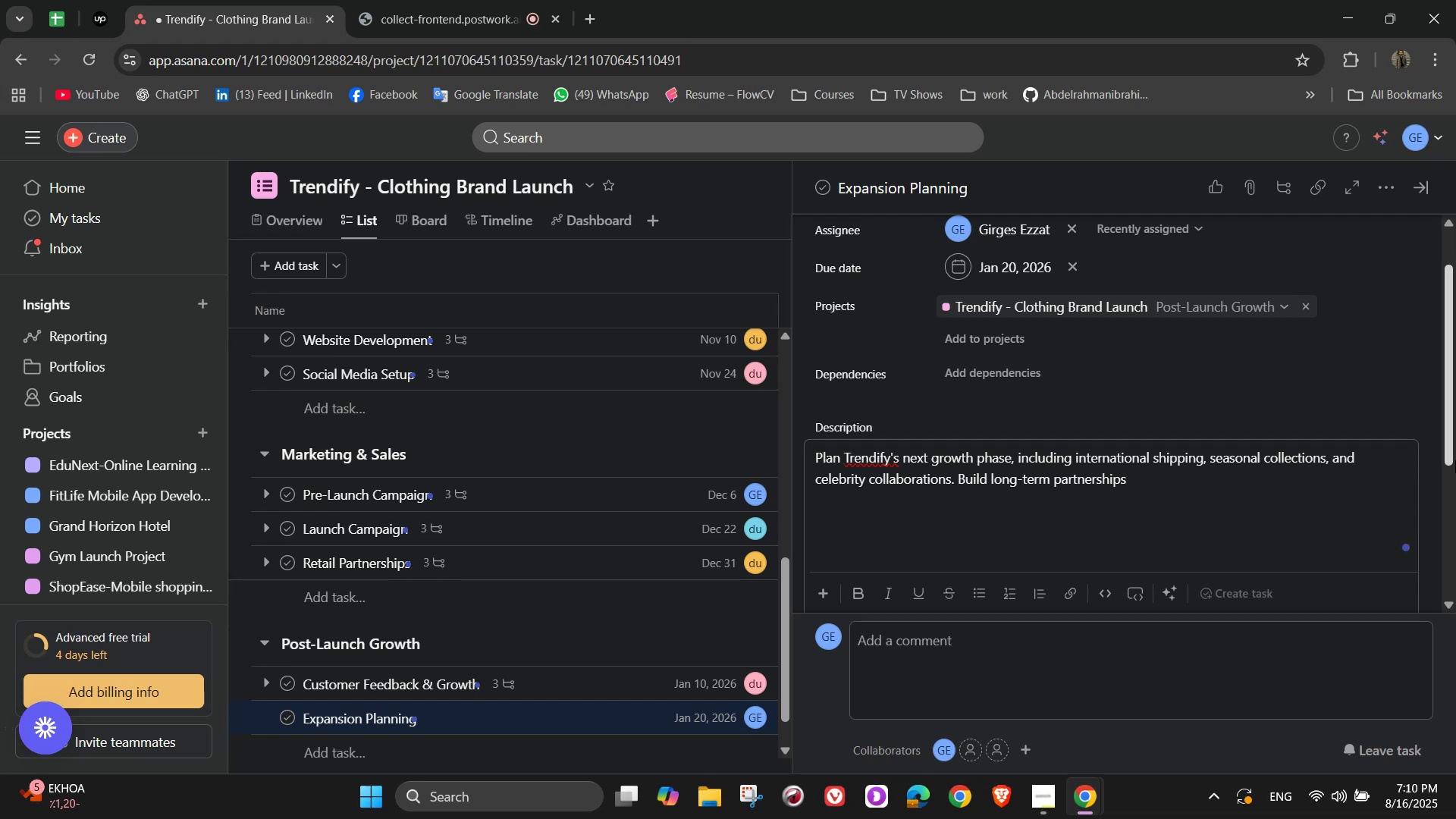 
type( and explore scaling options)
 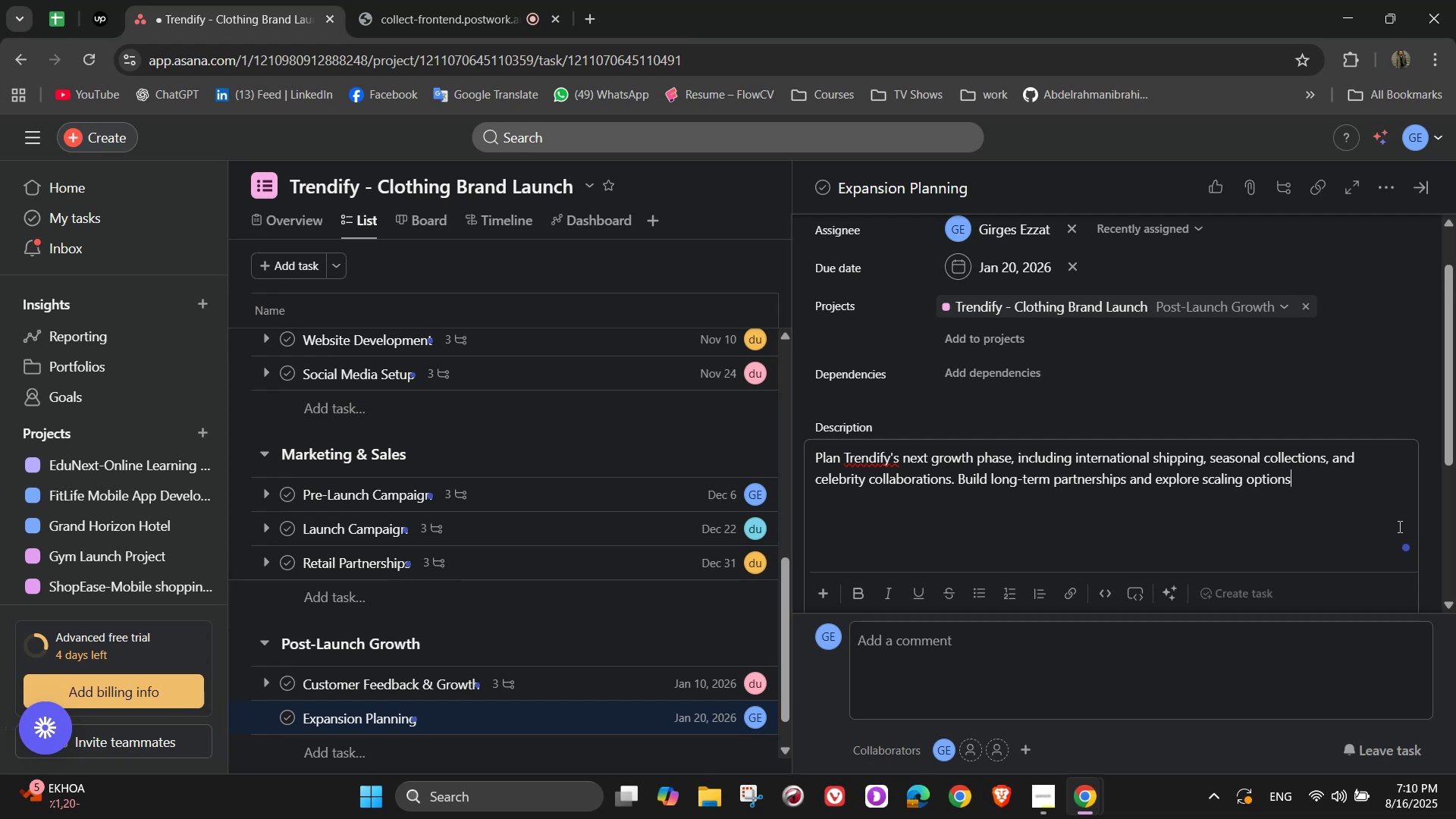 
wait(16.75)
 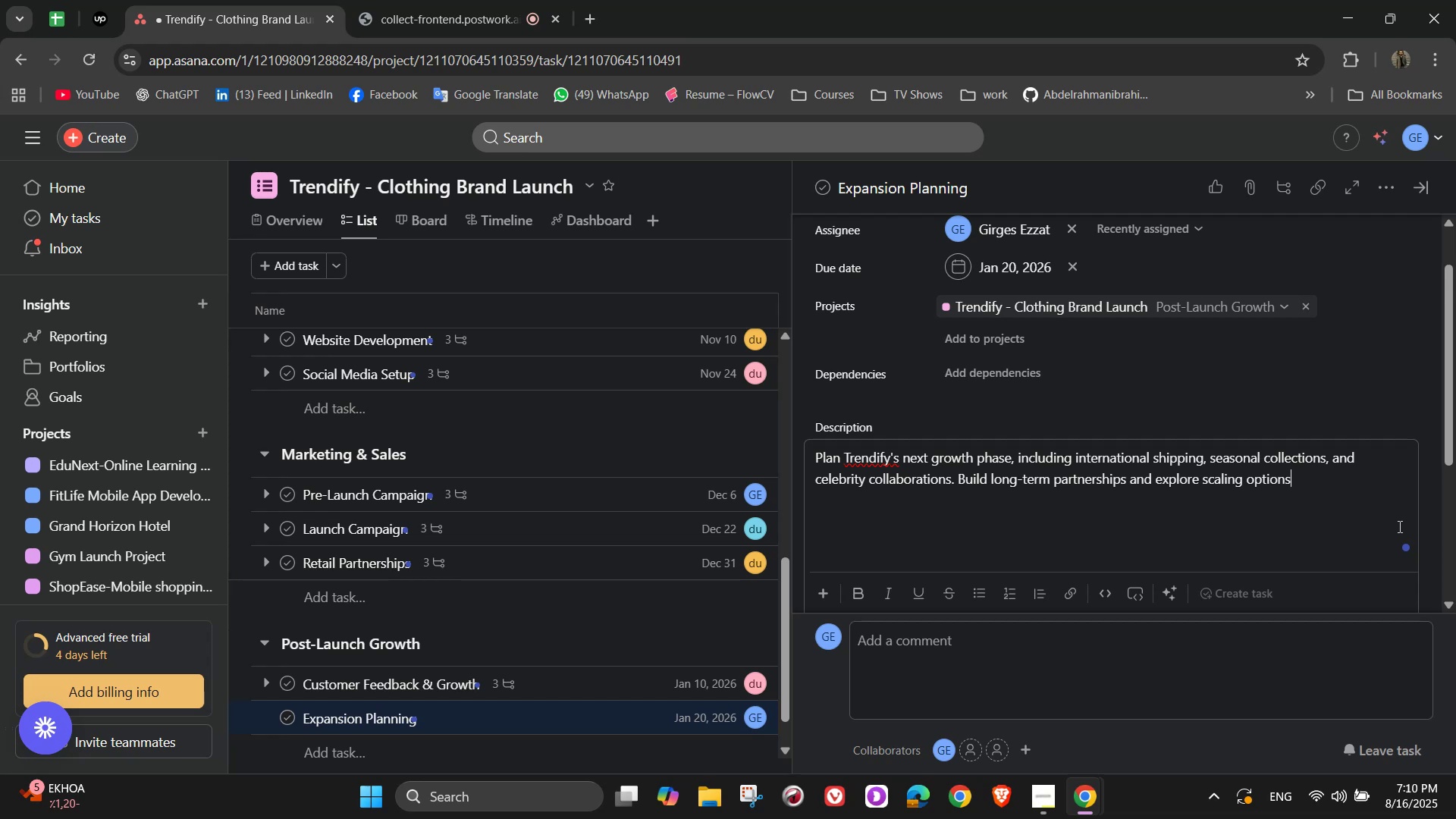 
scroll: coordinate [1235, 466], scroll_direction: down, amount: 3.0
 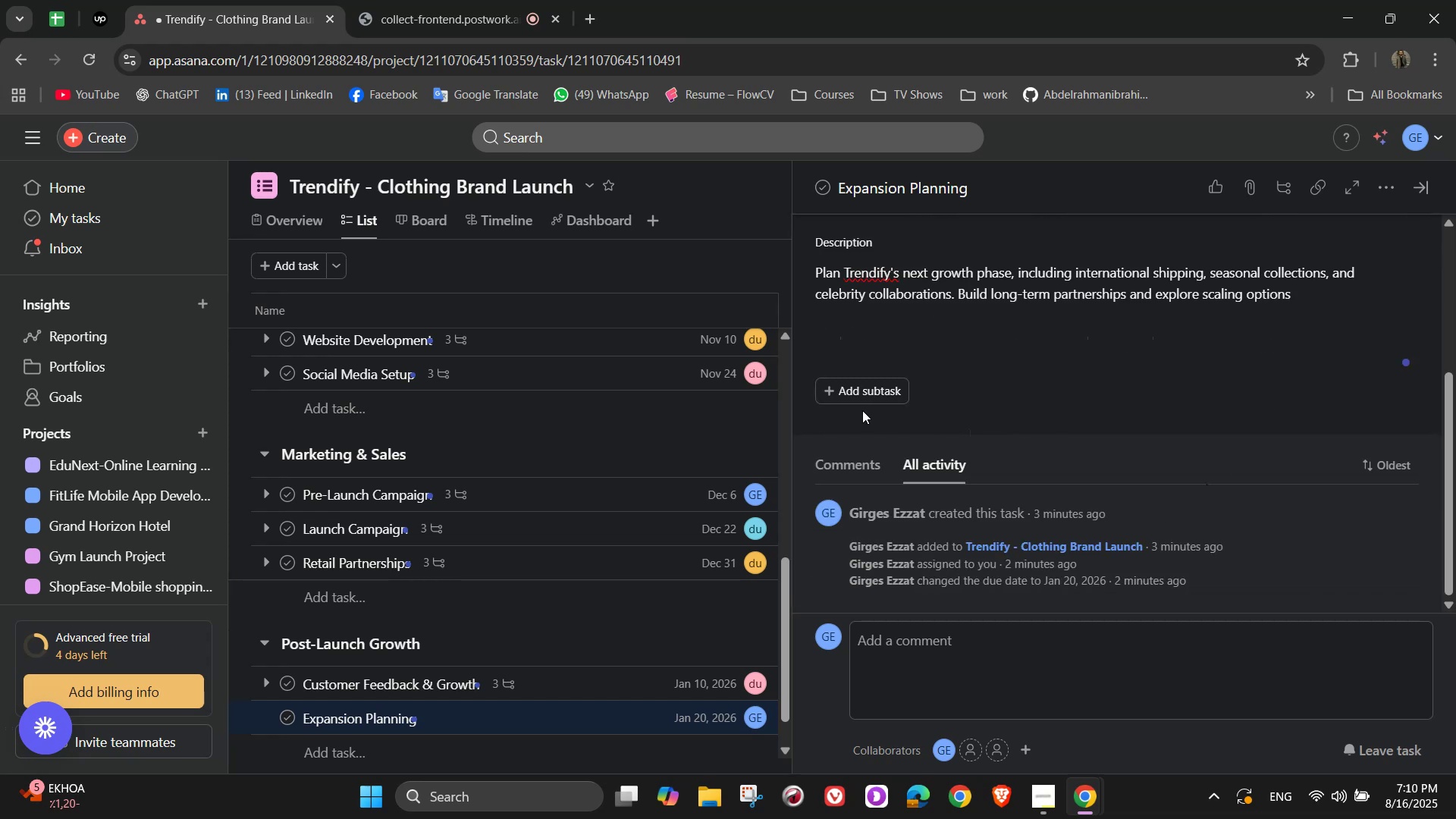 
double_click([860, 388])
 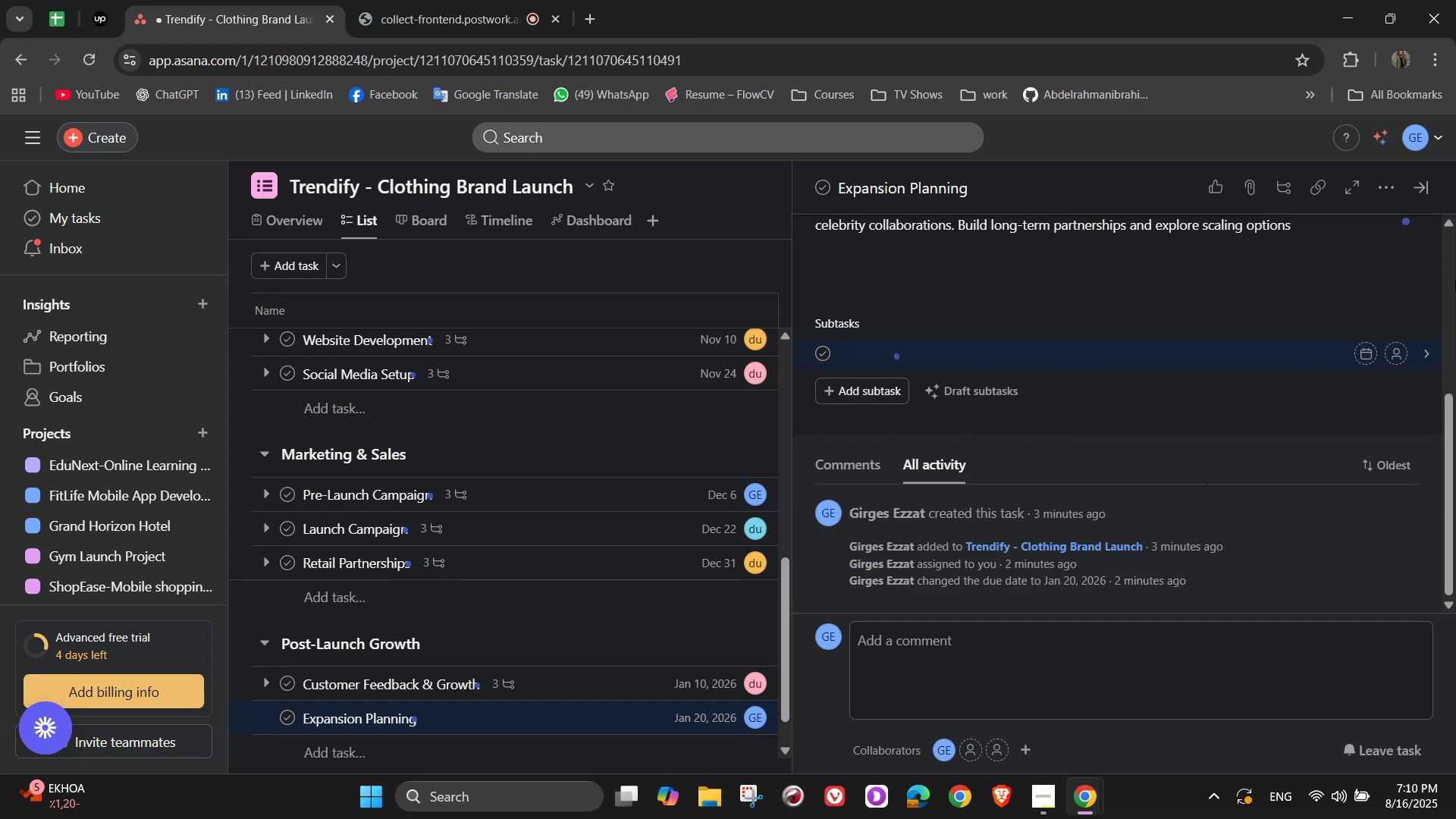 
type(Plan Aut)
 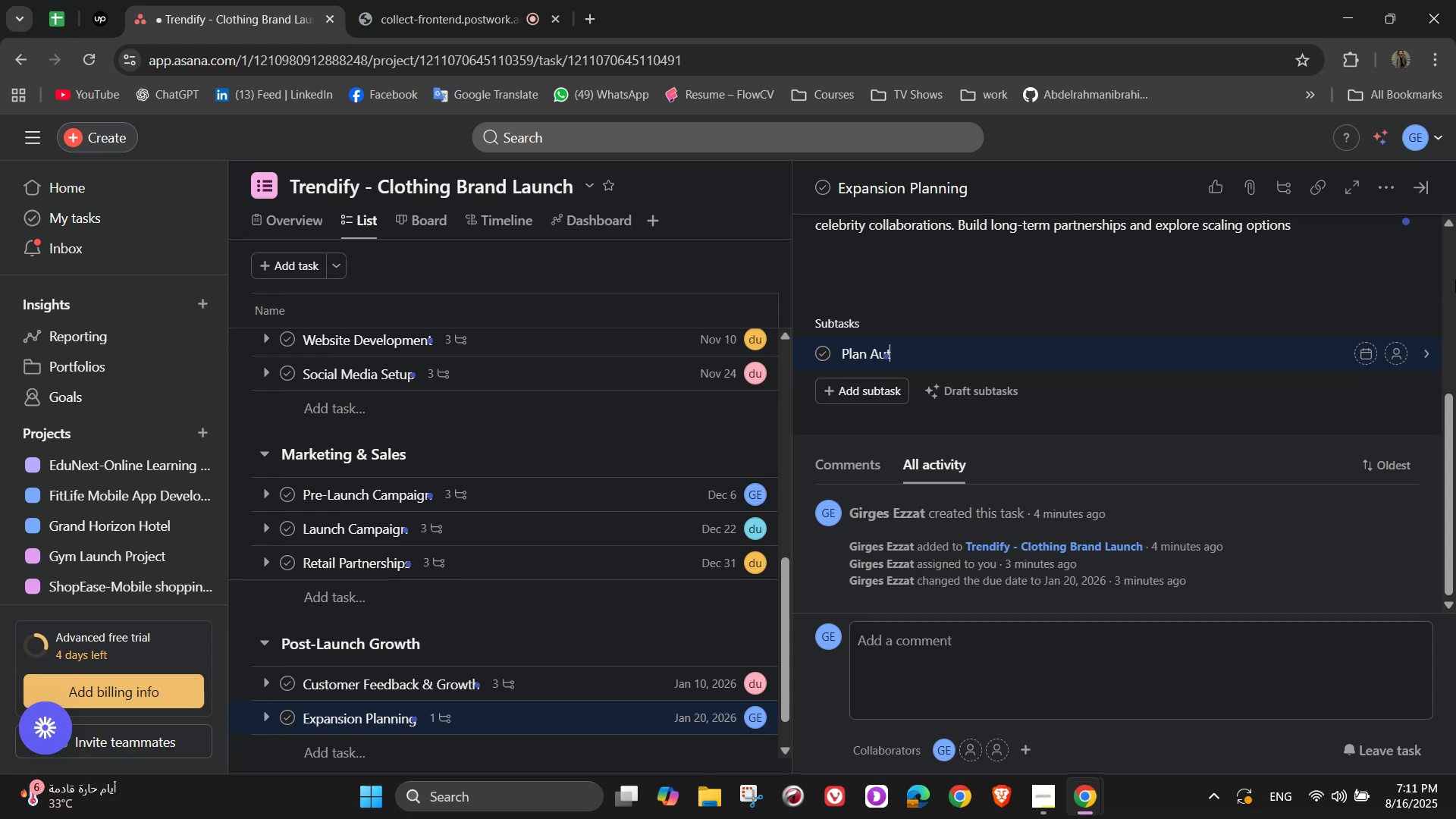 
wait(5.7)
 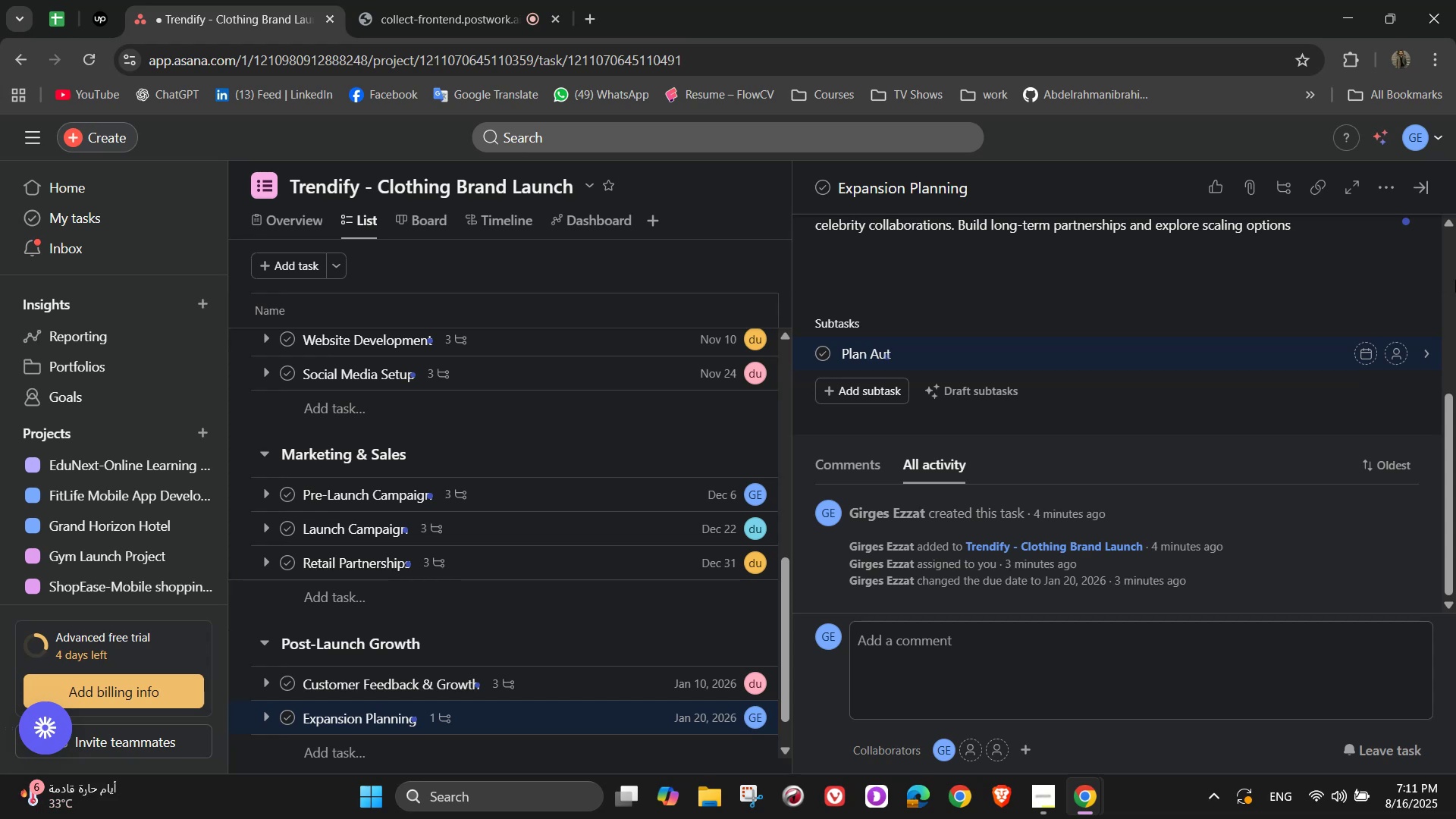 
type(umn )
key(Backspace)
type(/Winter collection)
key(NumpadEnter)
type(Add international shipping)
 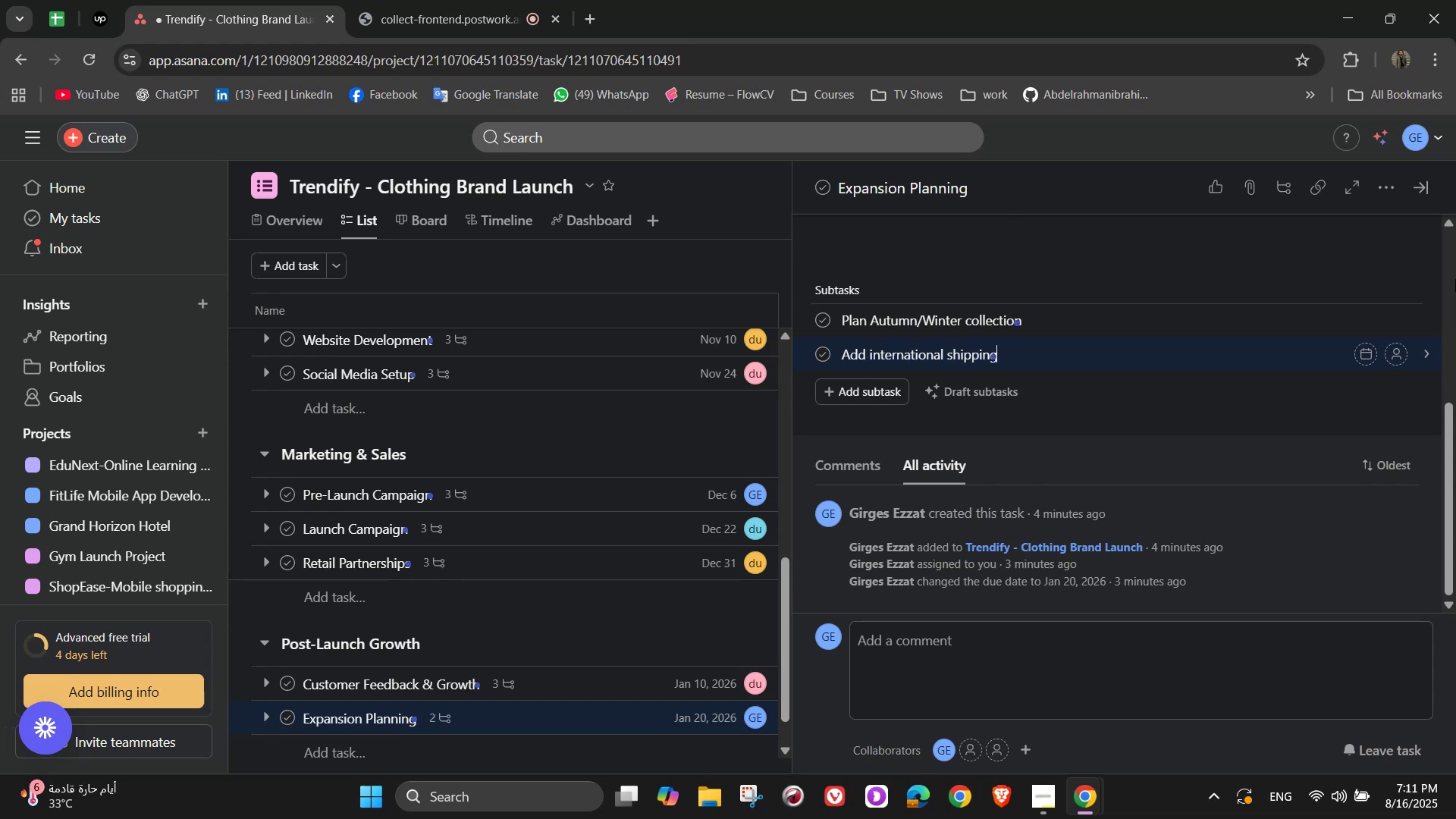 
type( options)
 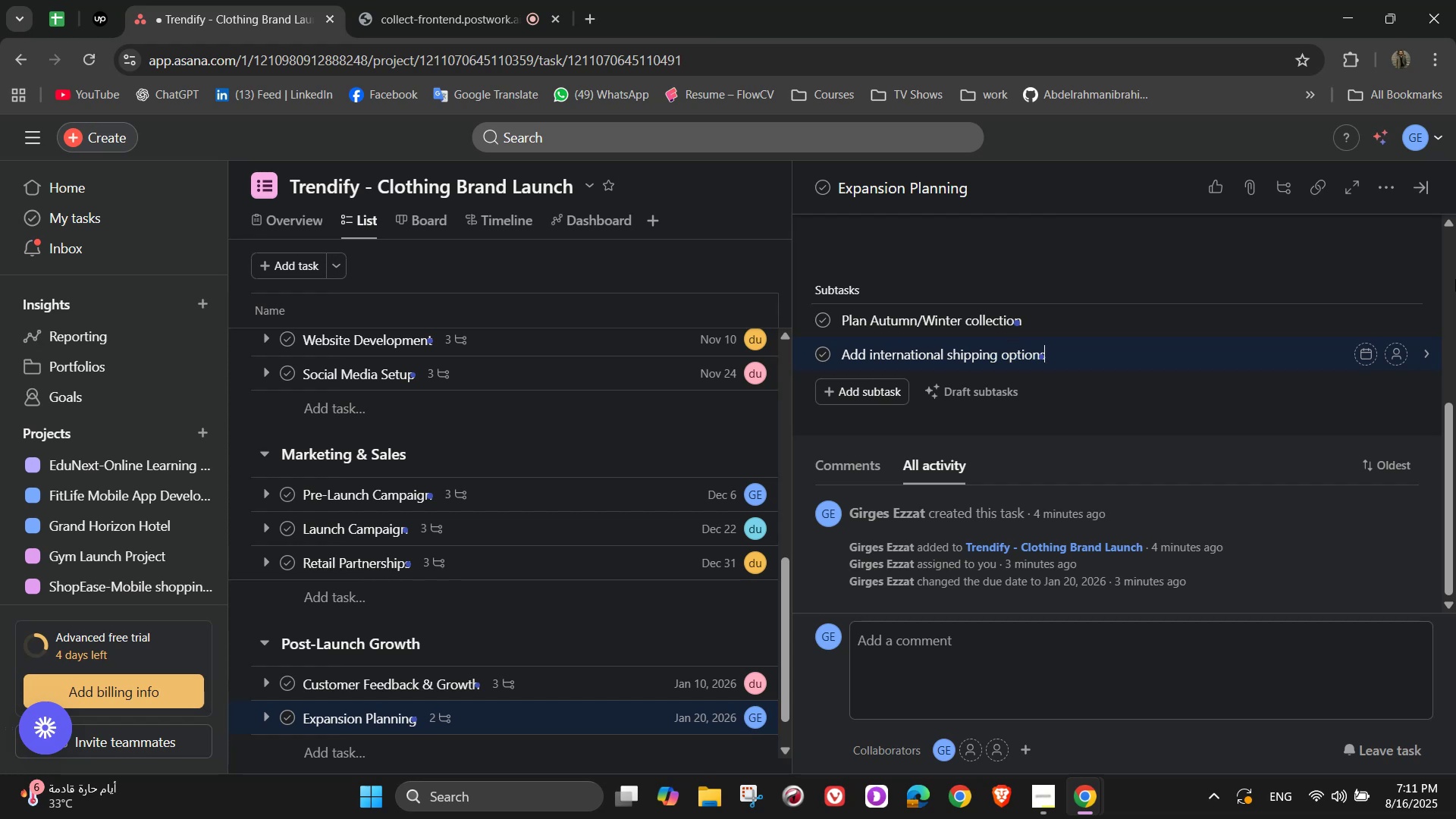 
key(Enter)
 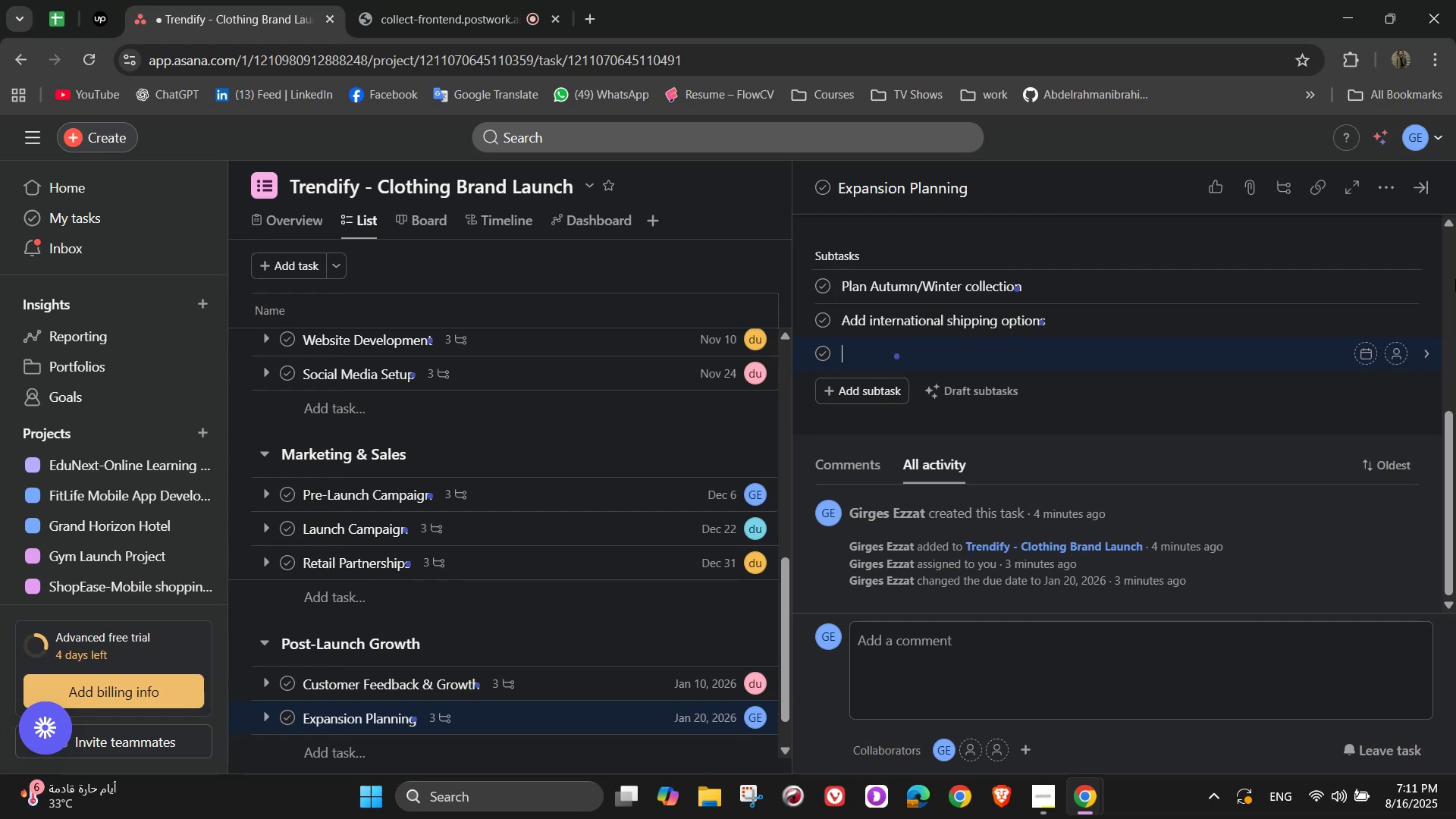 
wait(5.29)
 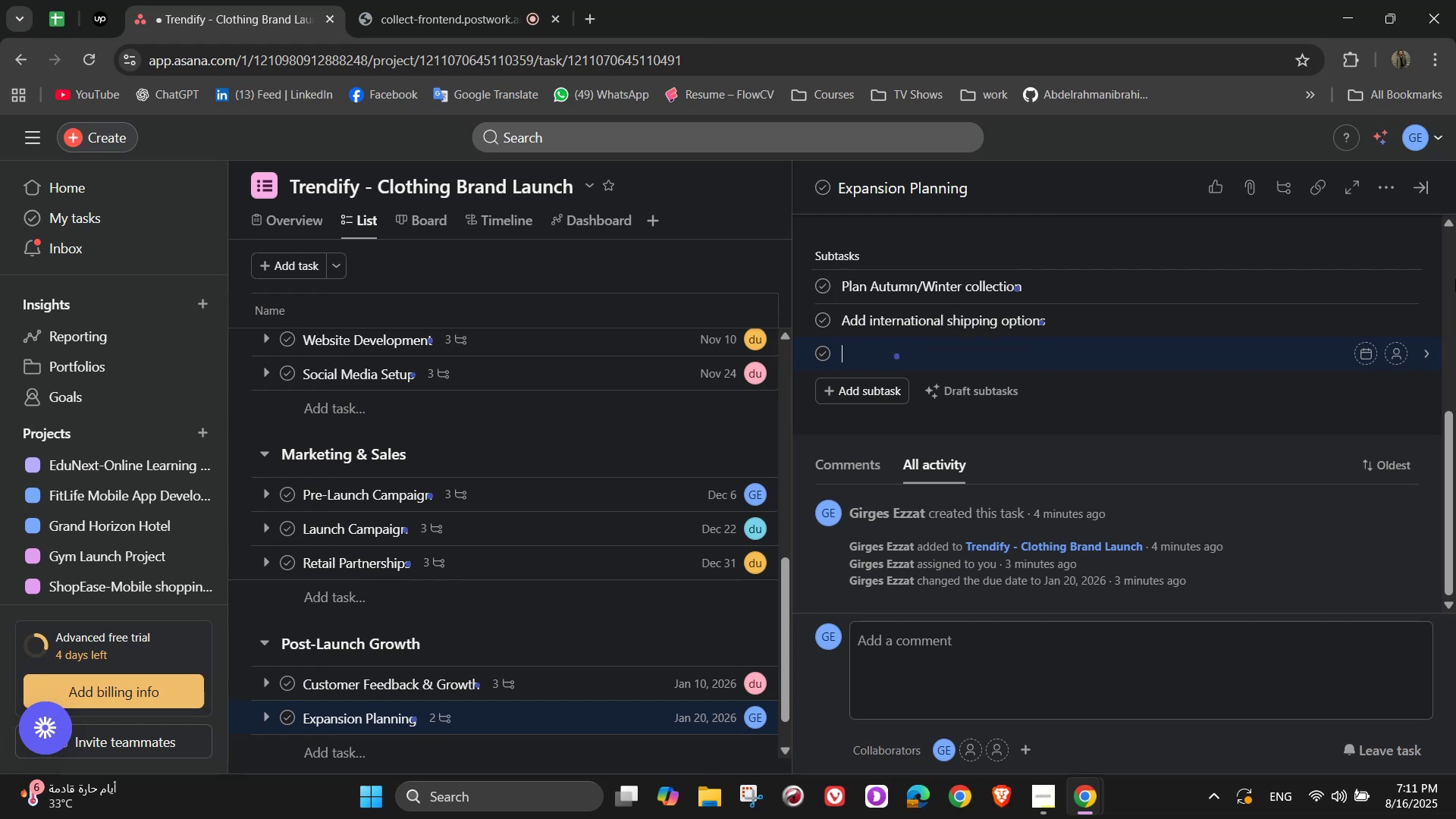 
type(Explore cele)
key(Backspace)
type(ebration)
 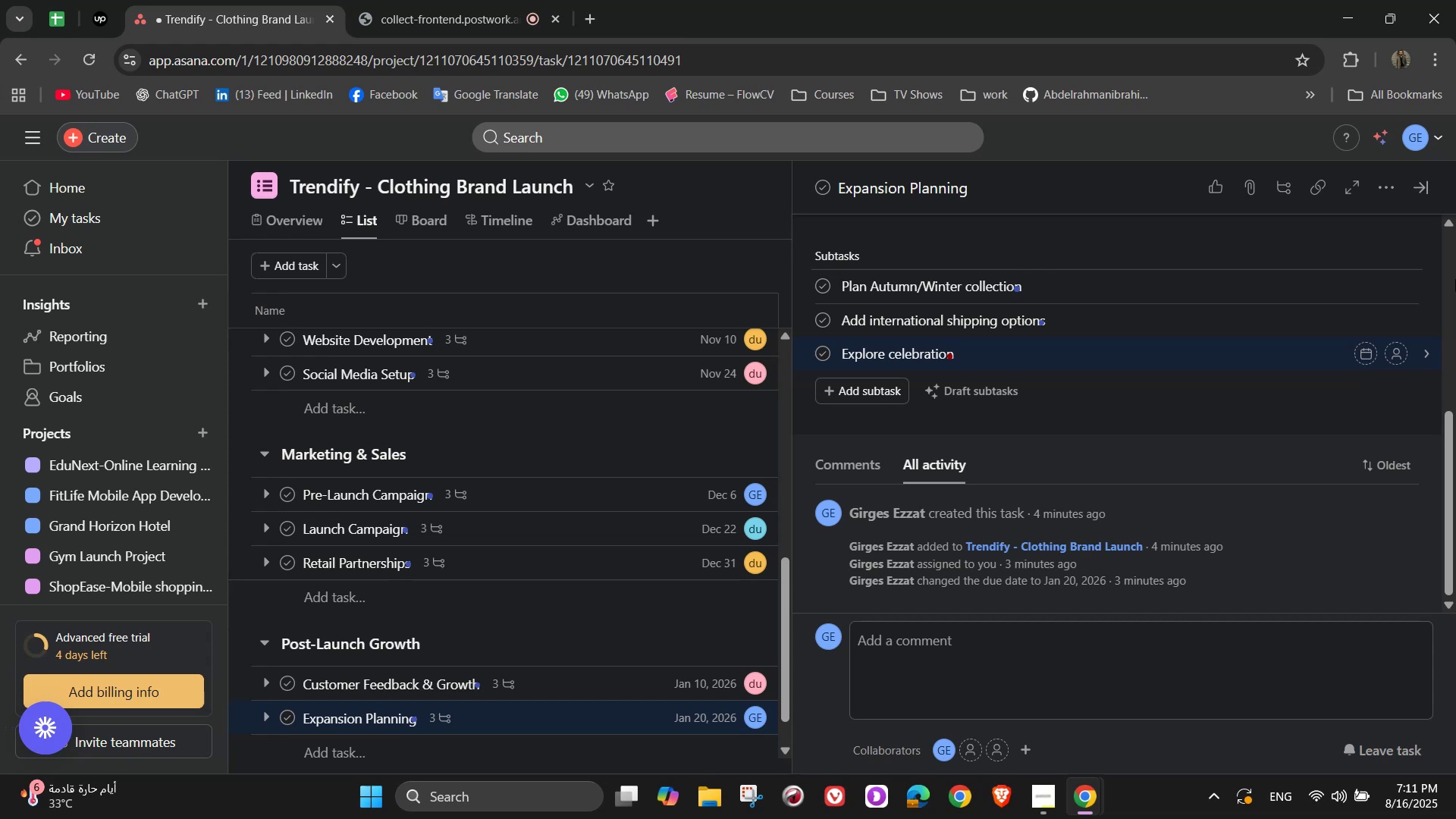 
key(Backspace)
 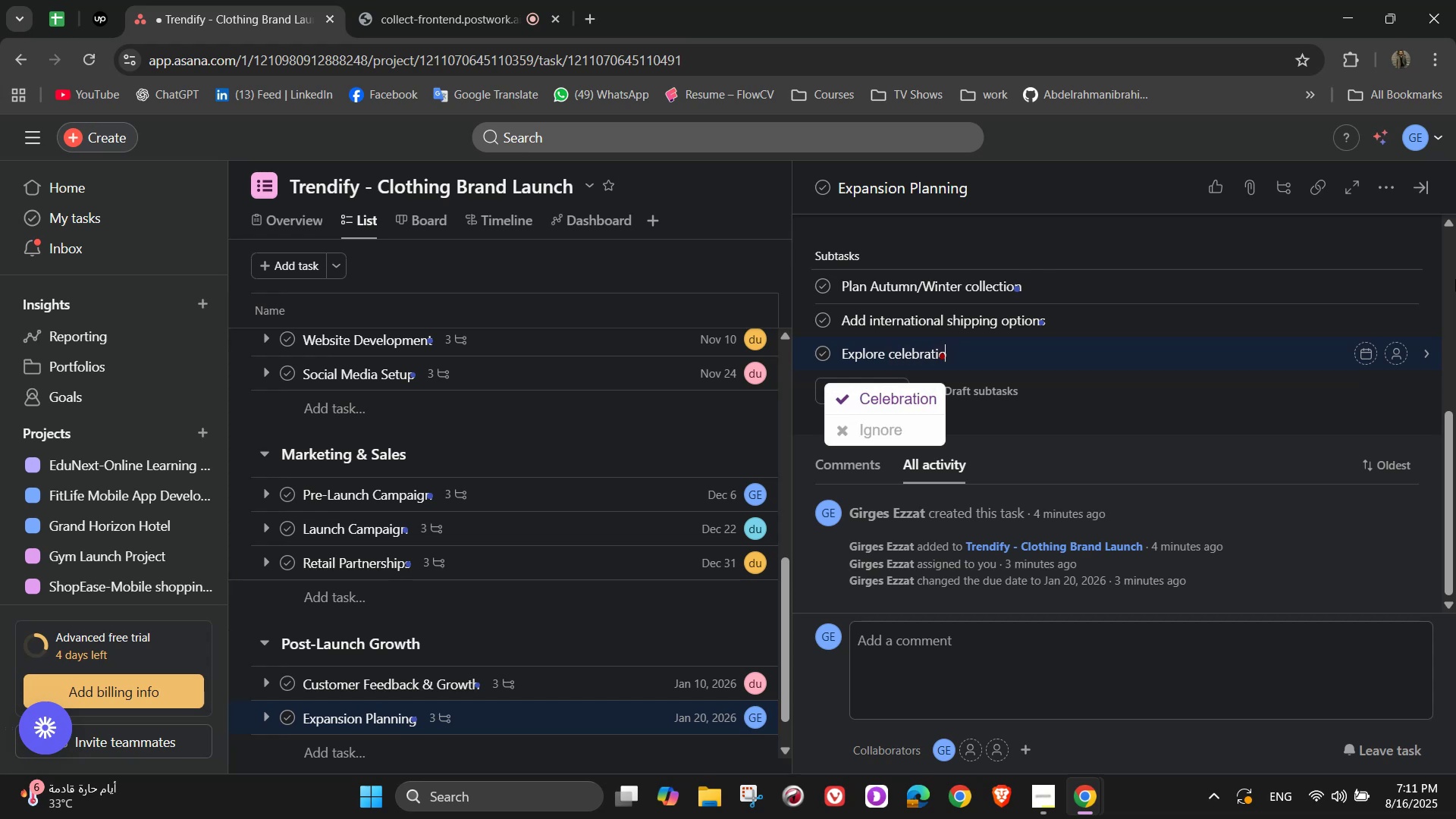 
key(Backspace)
 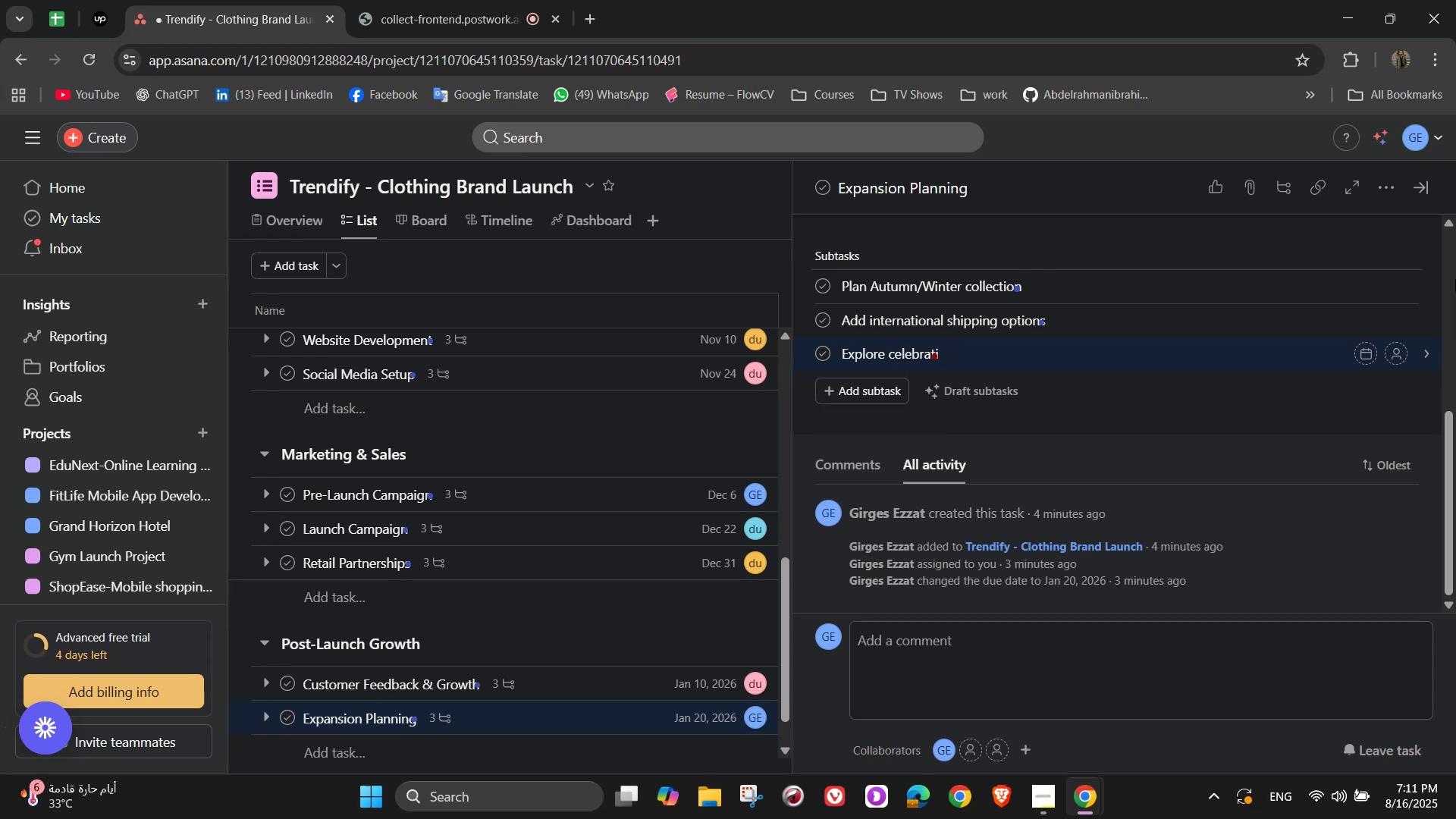 
key(Backspace)
 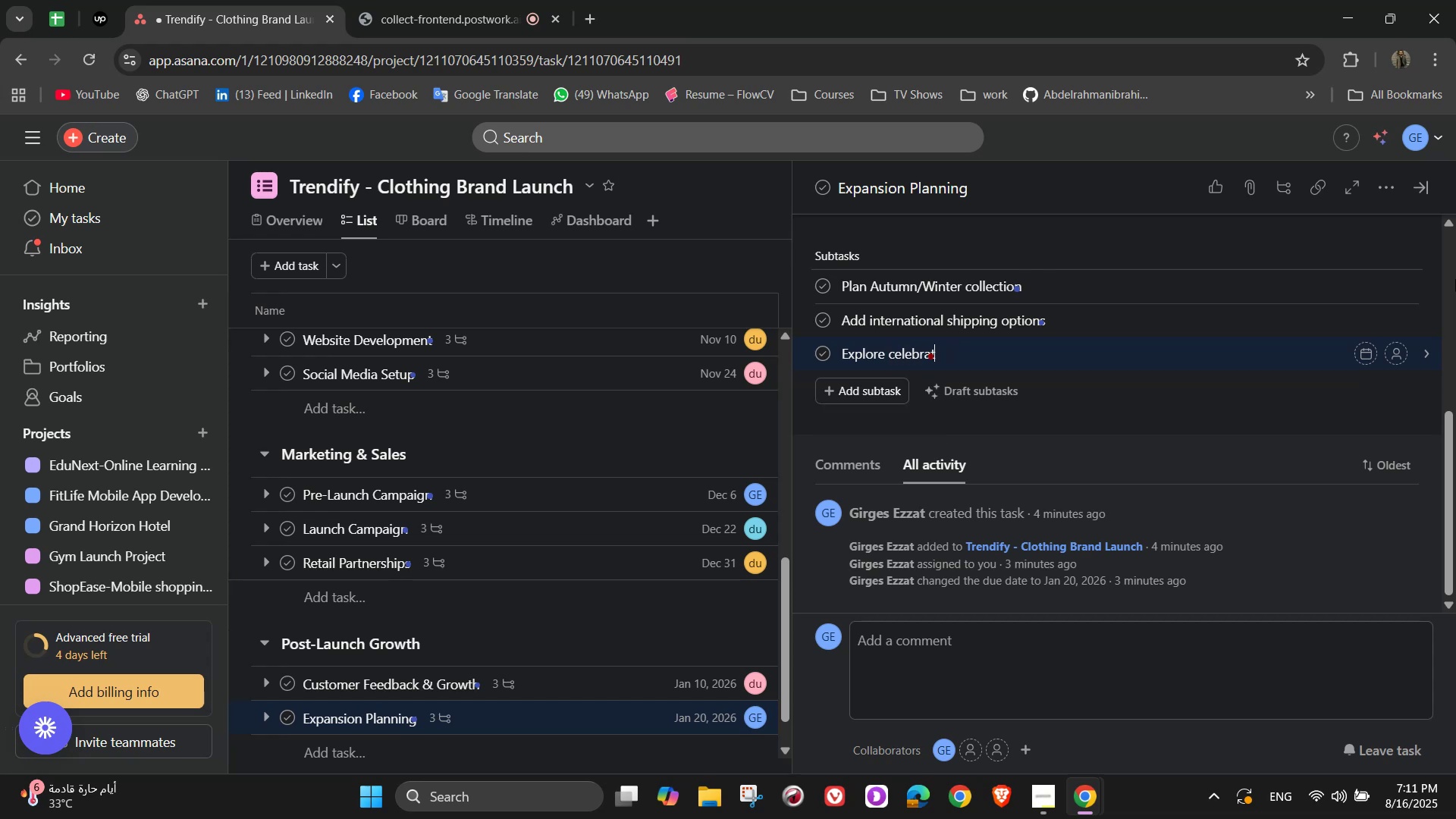 
key(Backspace)
key(Backspace)
type(ity/influencee)
key(Backspace)
type(r collaboration)
 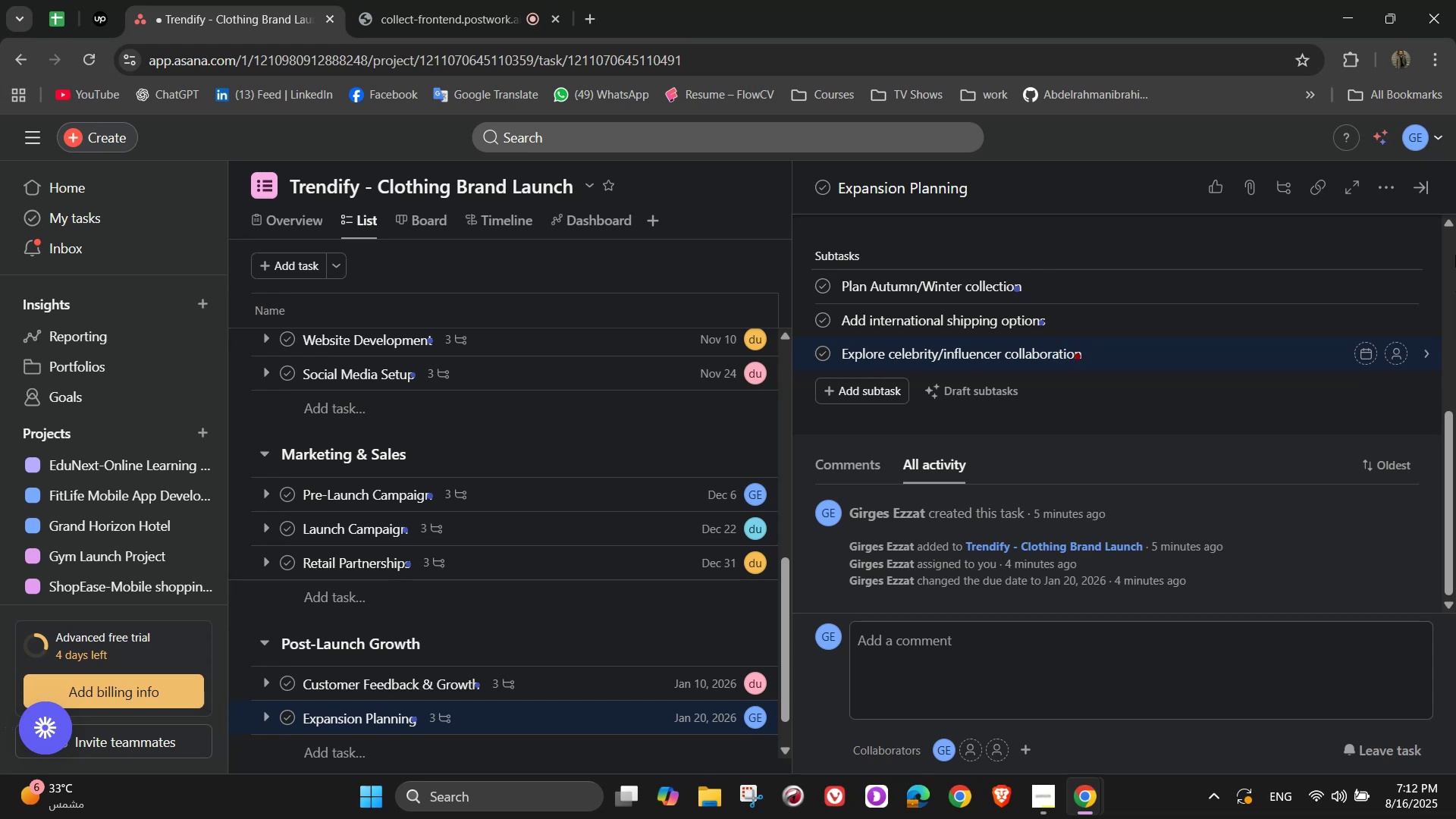 
wait(9.85)
 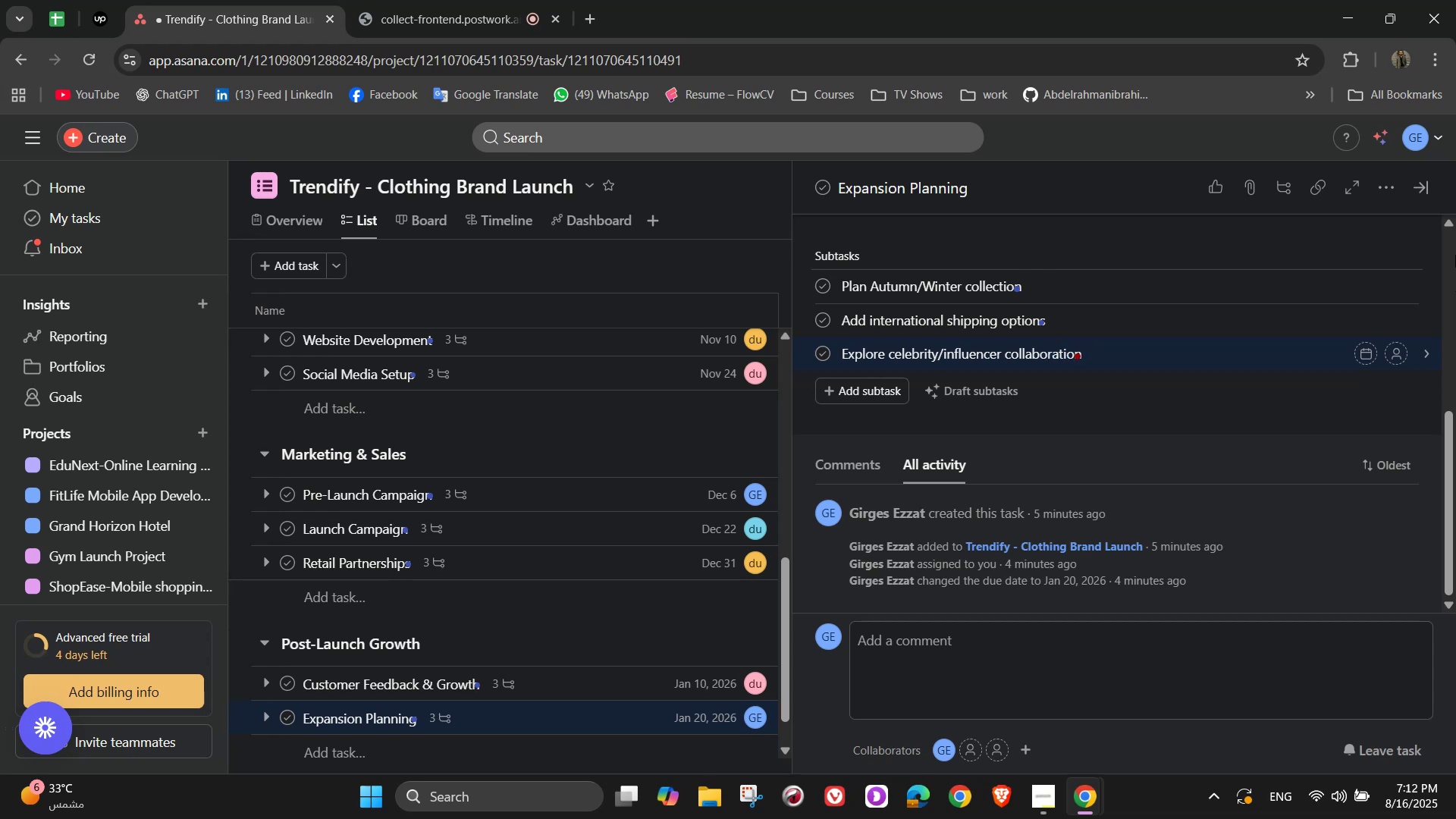 
left_click([1393, 279])
 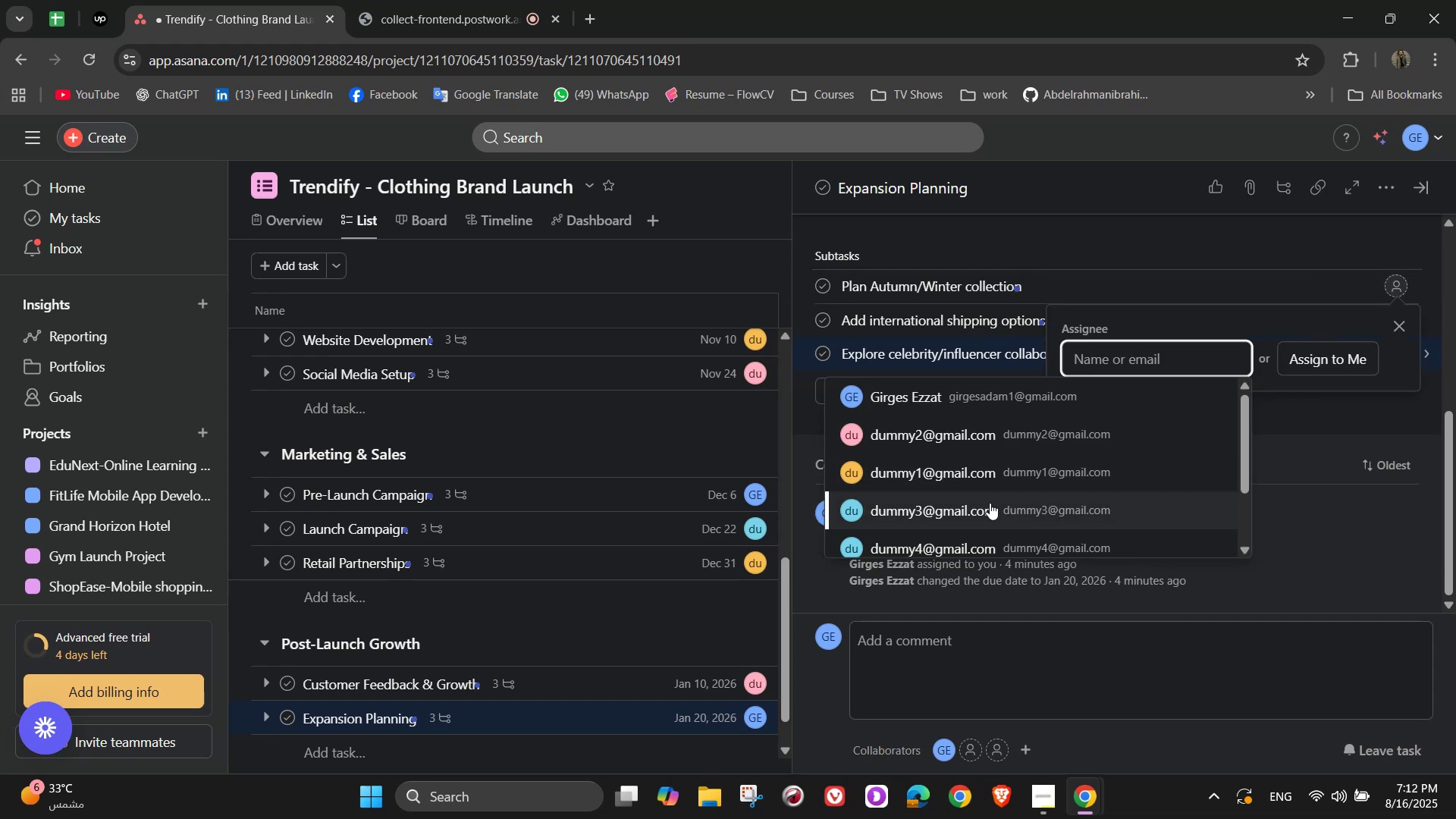 
left_click([963, 394])
 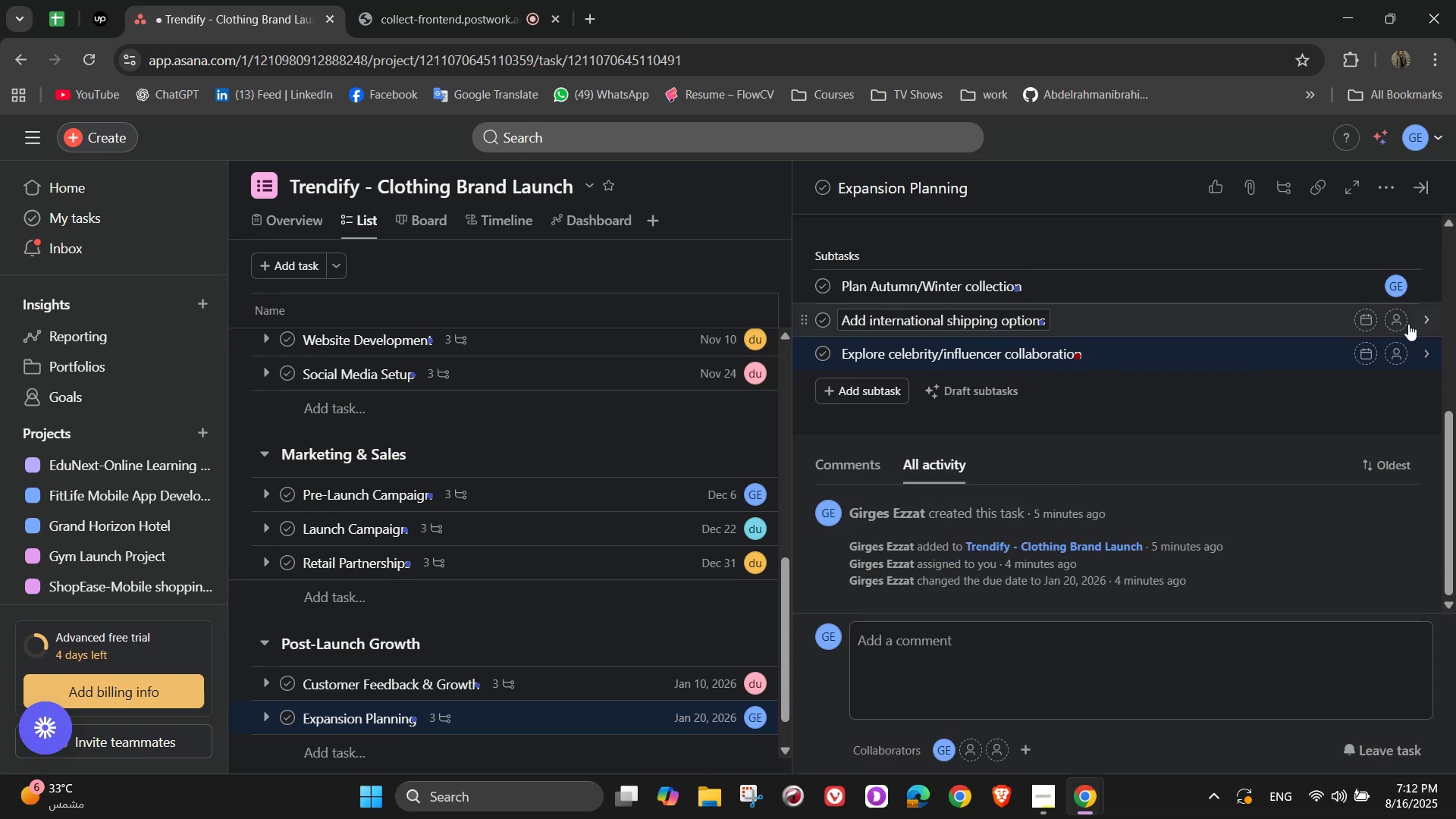 
left_click([1404, 320])
 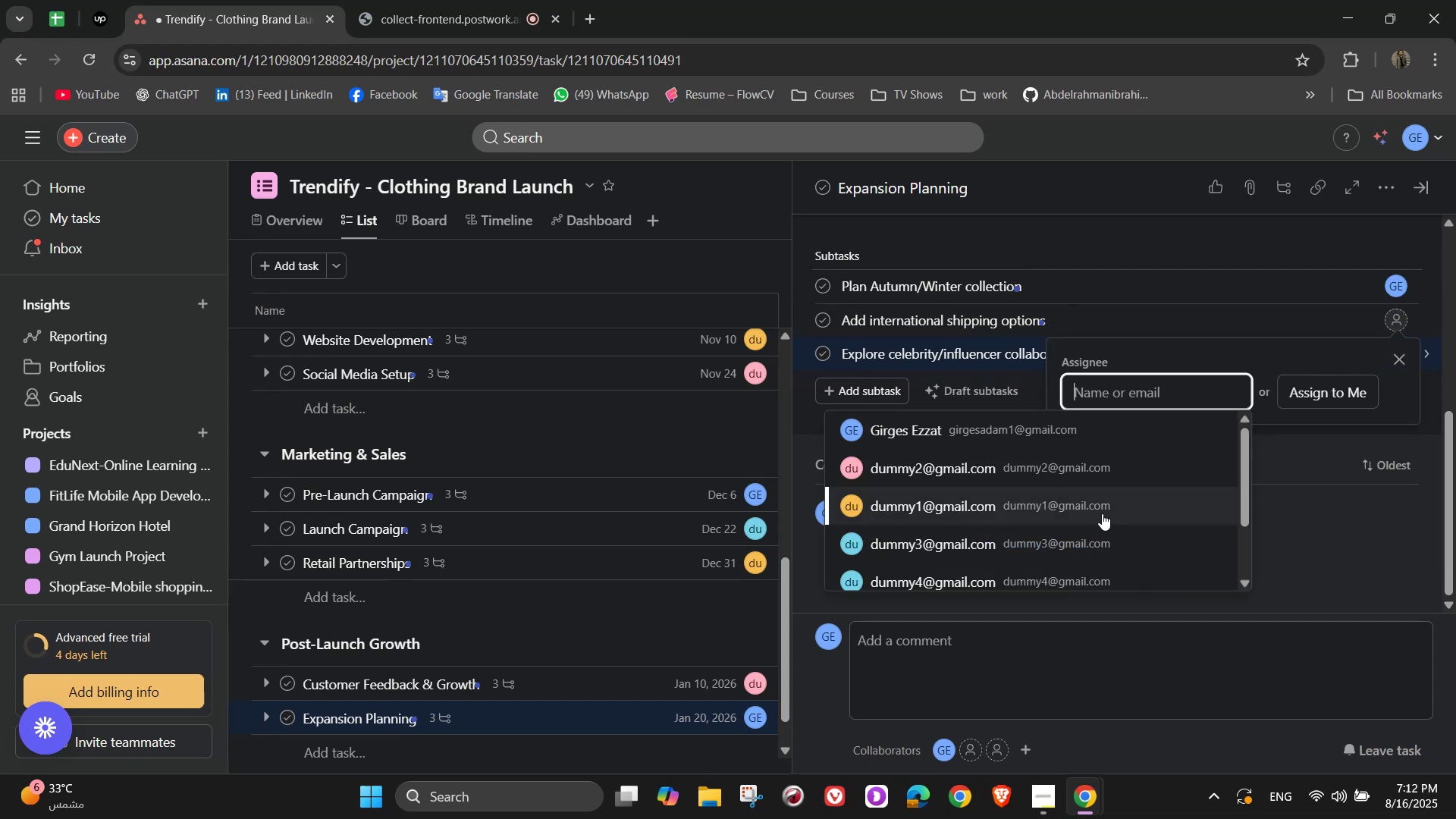 
left_click([1100, 513])
 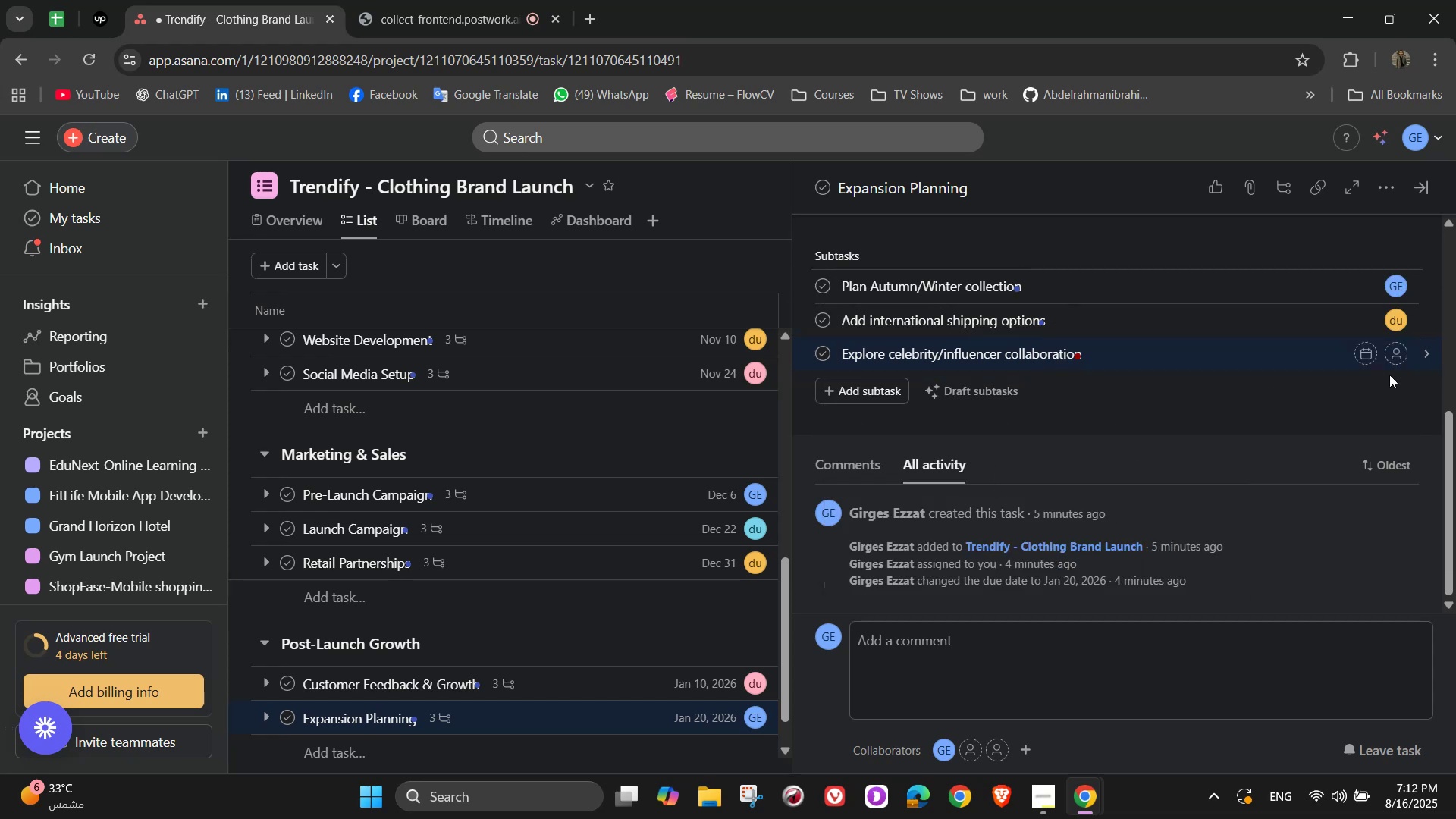 
left_click([1390, 359])
 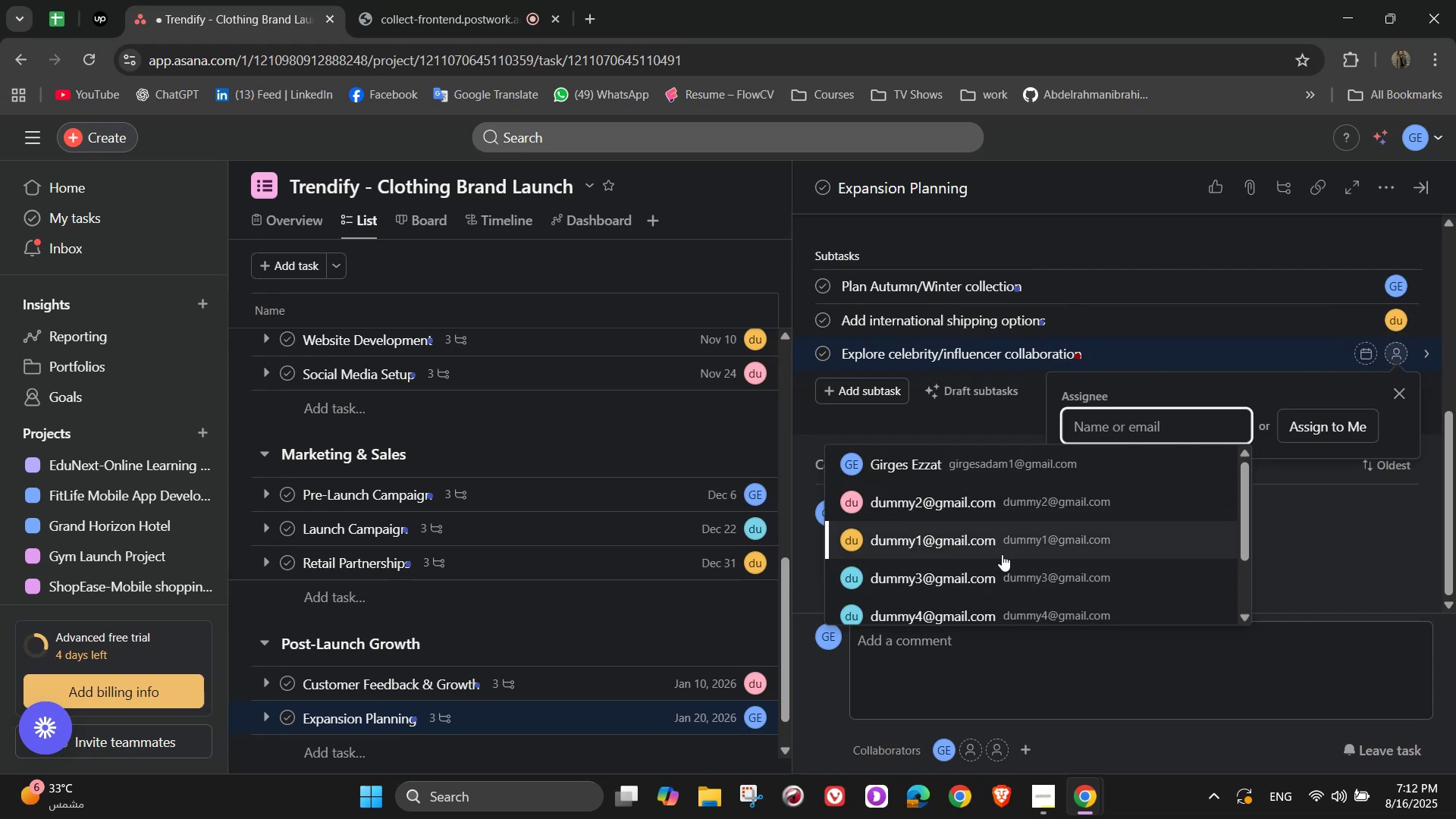 
left_click([1002, 584])
 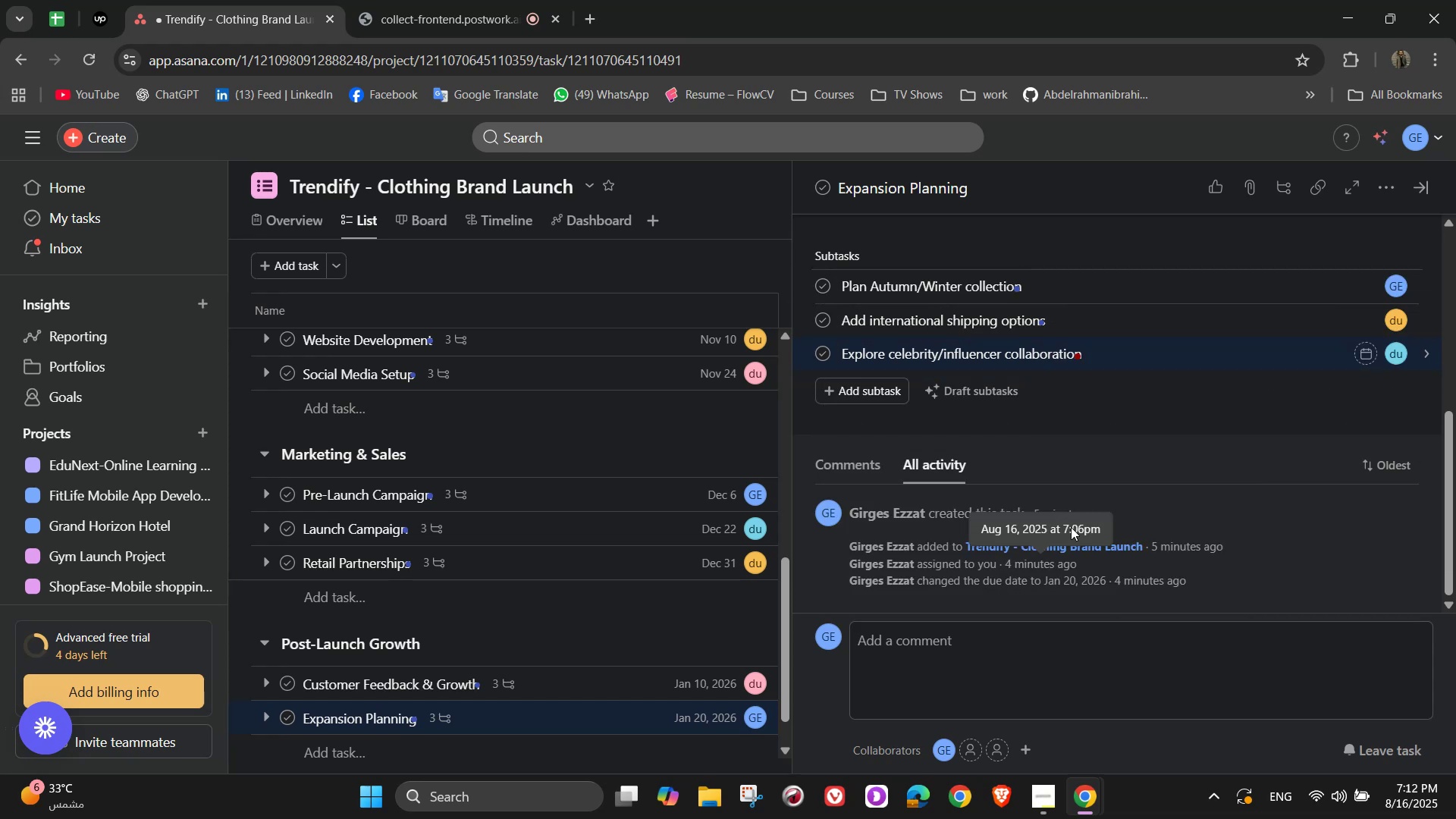 
scroll: coordinate [1214, 428], scroll_direction: up, amount: 6.0
 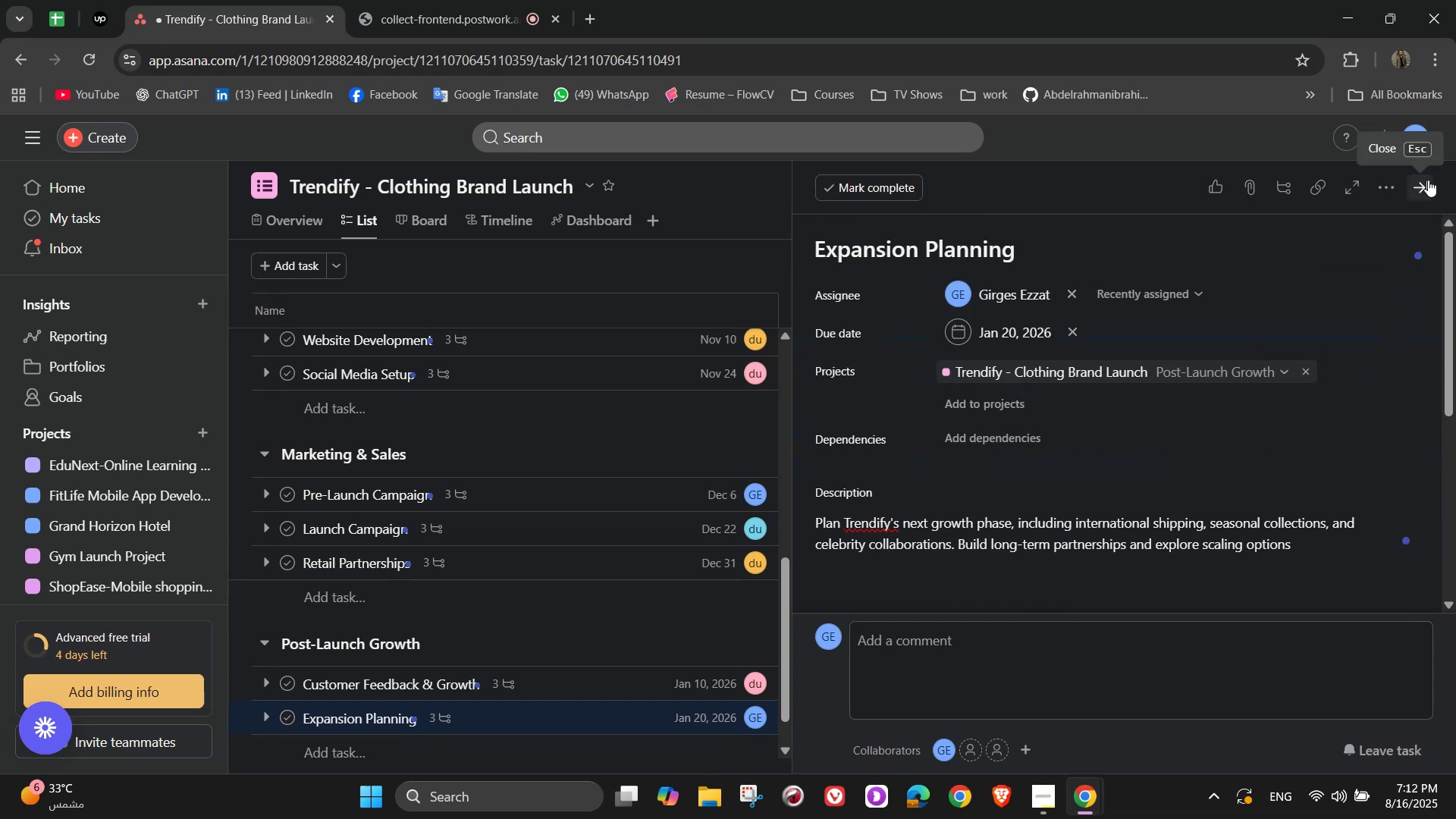 
left_click([1428, 180])
 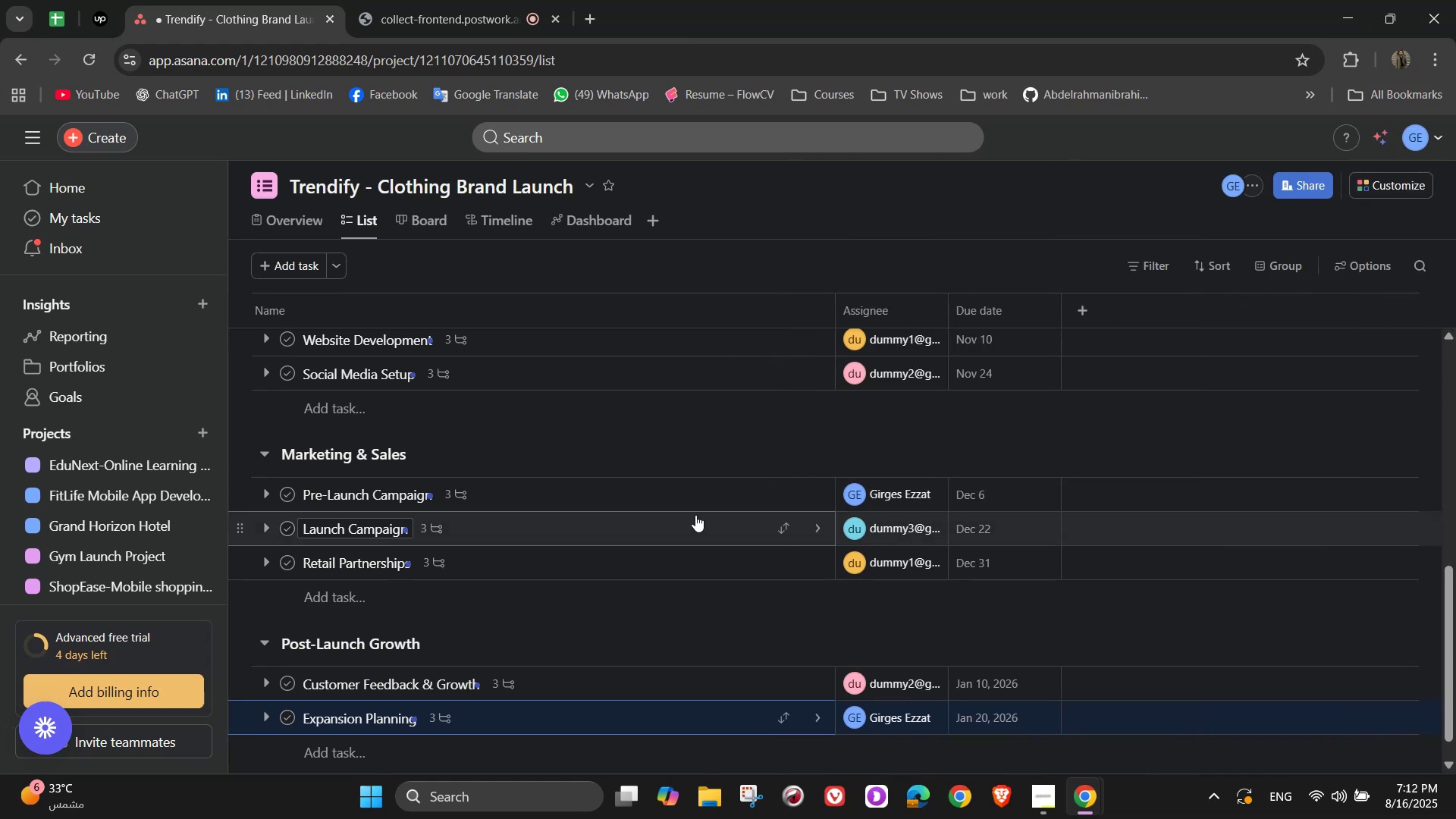 
wait(5.14)
 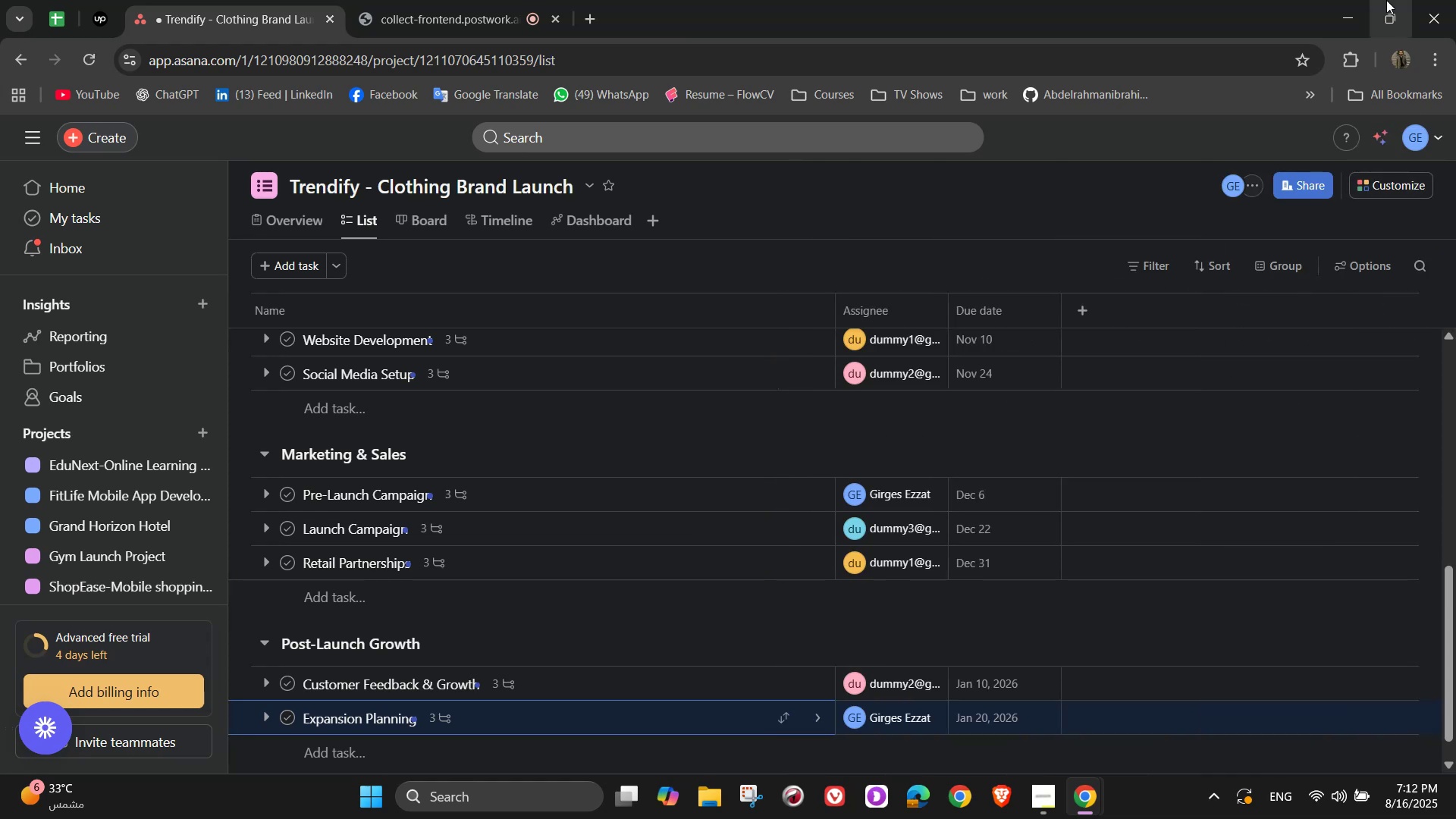 
scroll: coordinate [573, 525], scroll_direction: down, amount: 4.0
 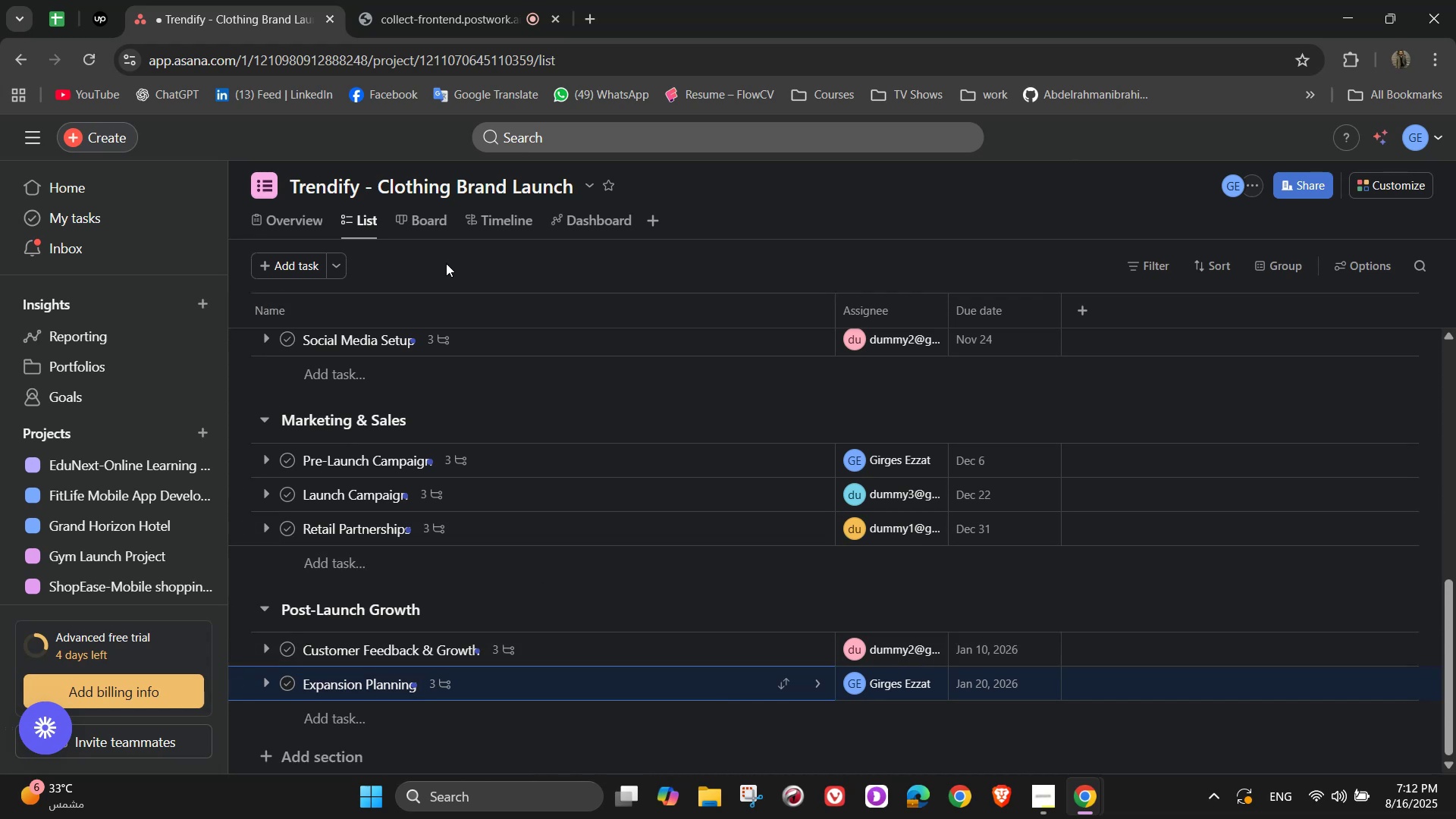 
left_click([444, 0])
 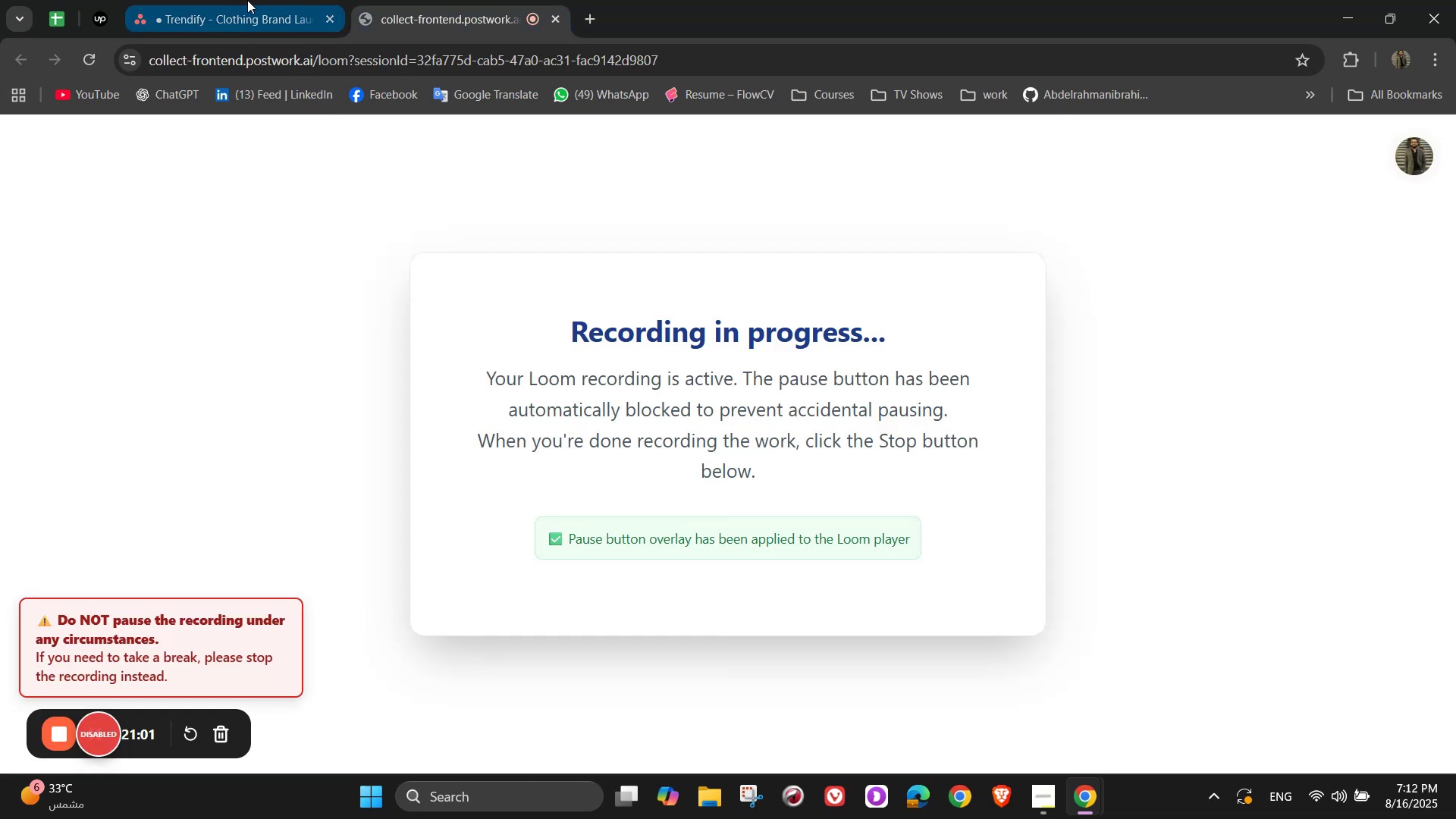 
left_click([253, 0])
 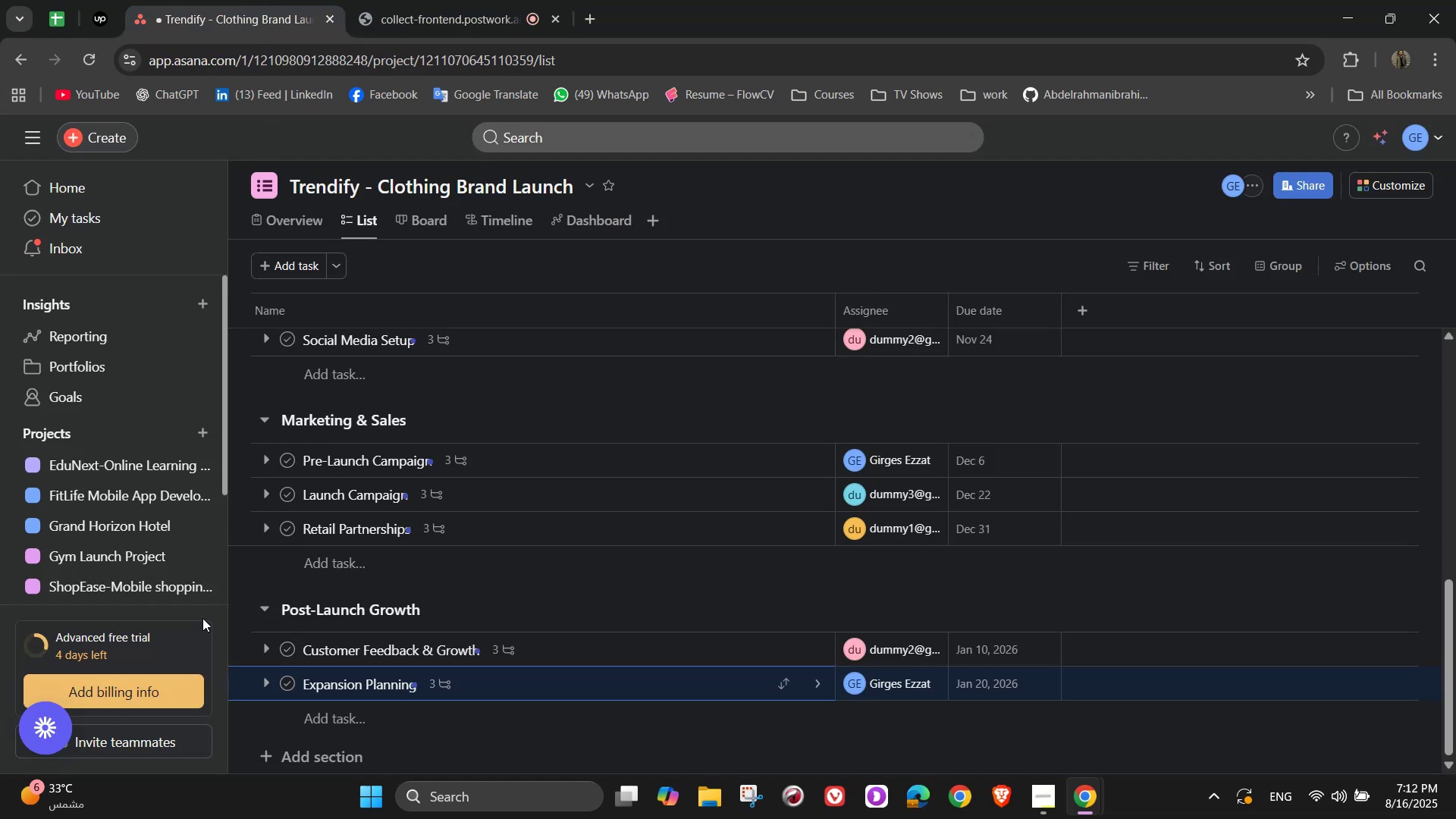 
wait(8.62)
 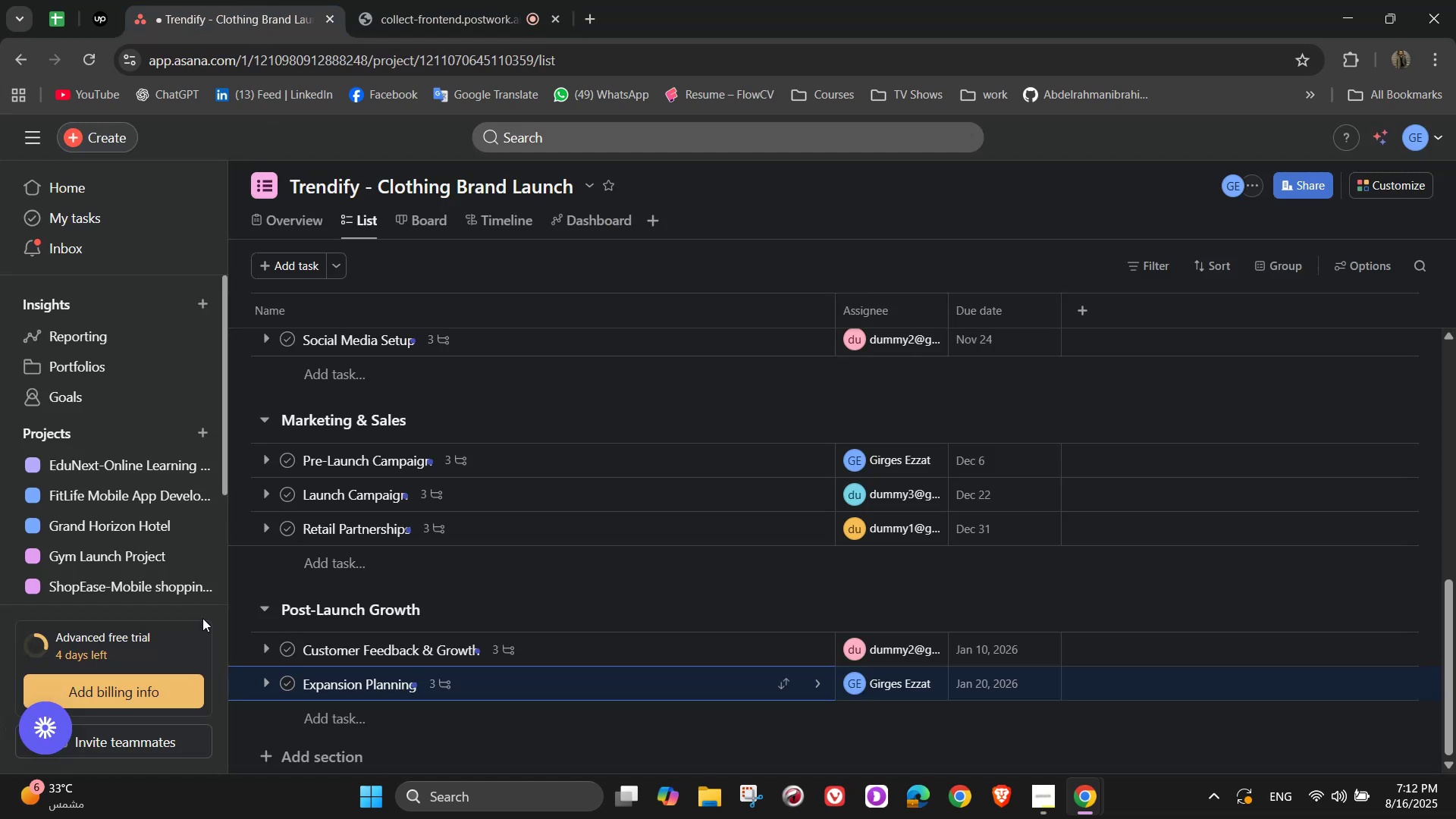 
left_click([319, 220])
 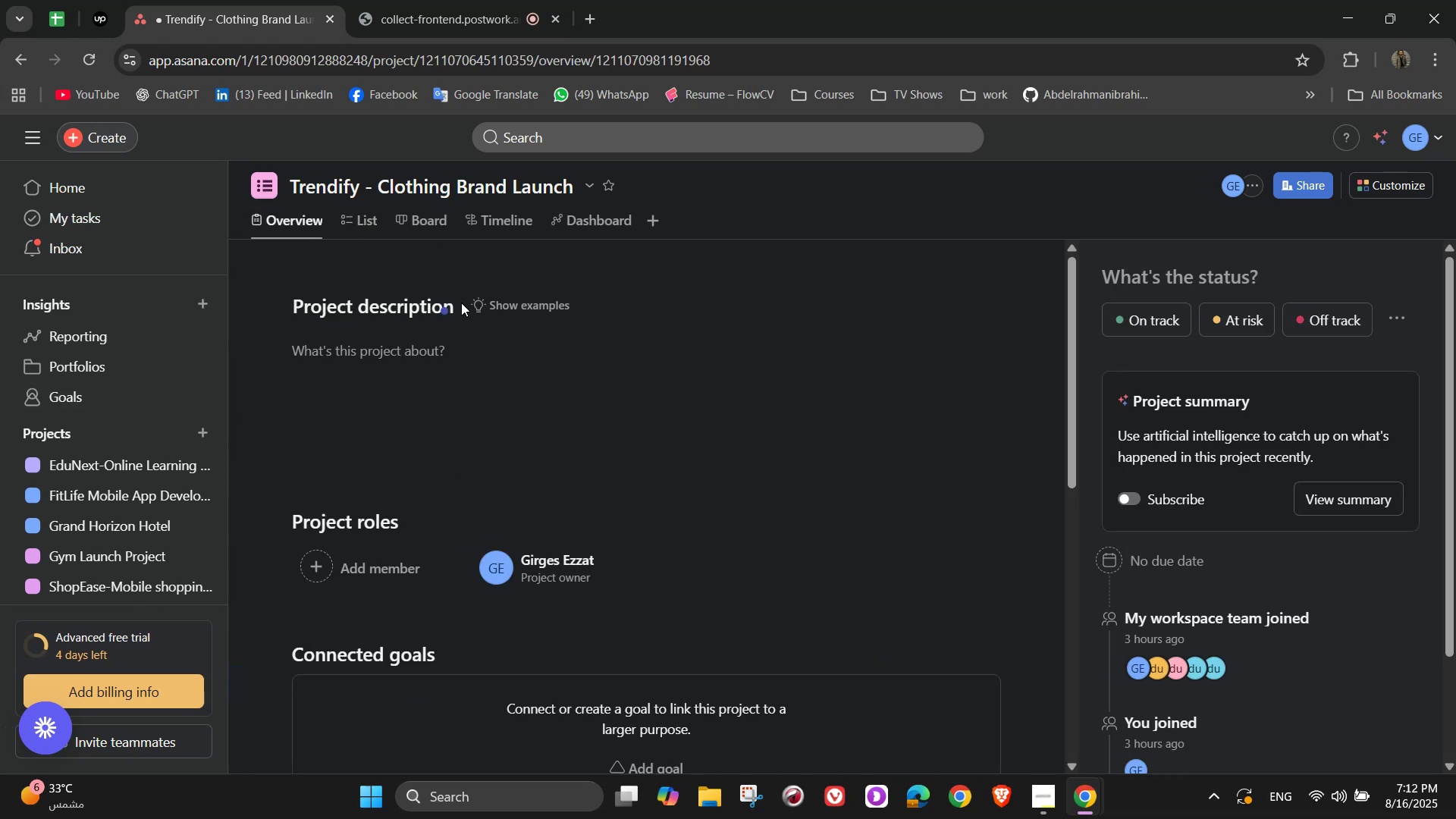 
wait(10.3)
 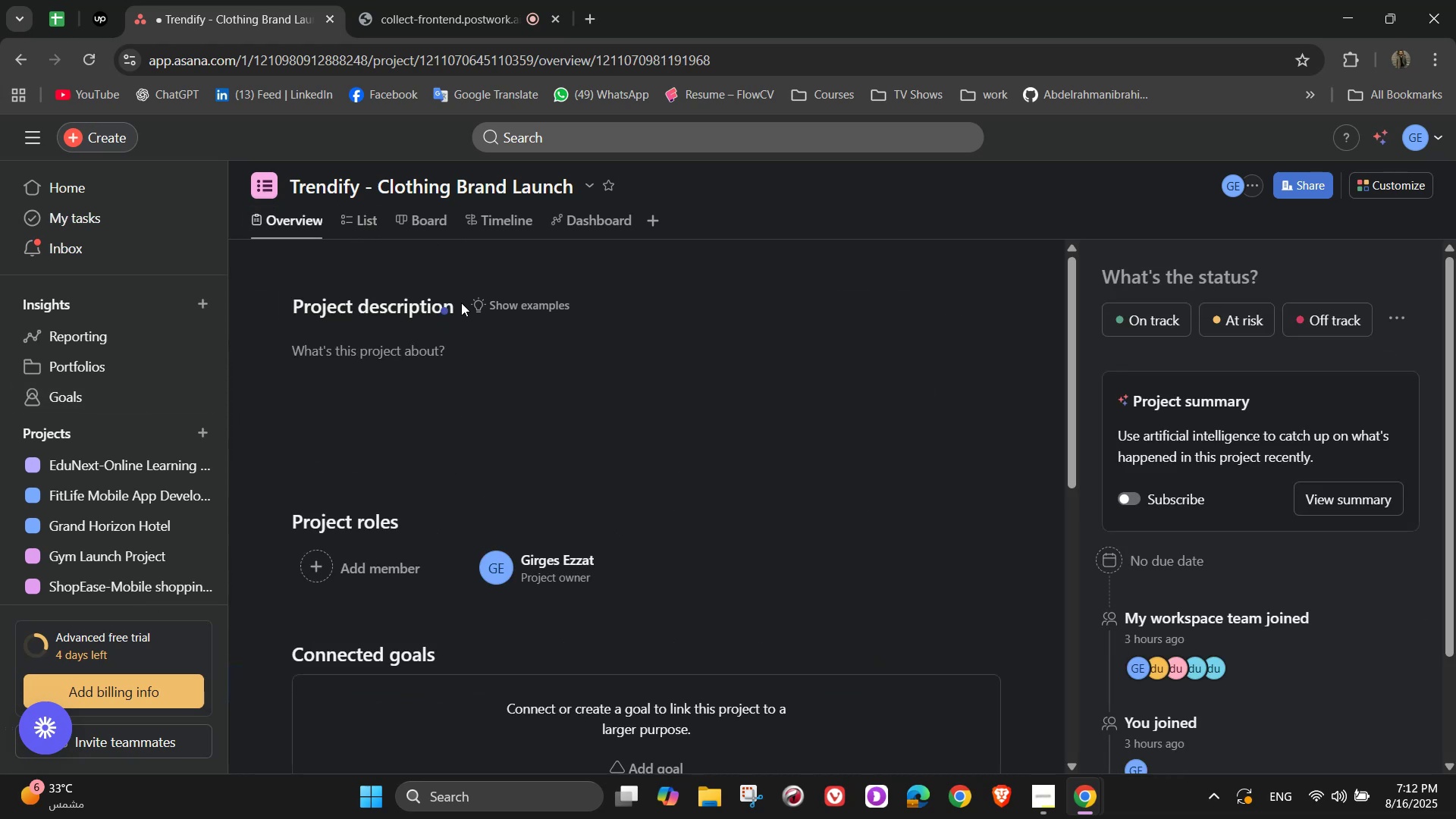 
scroll: coordinate [438, 494], scroll_direction: down, amount: 3.0
 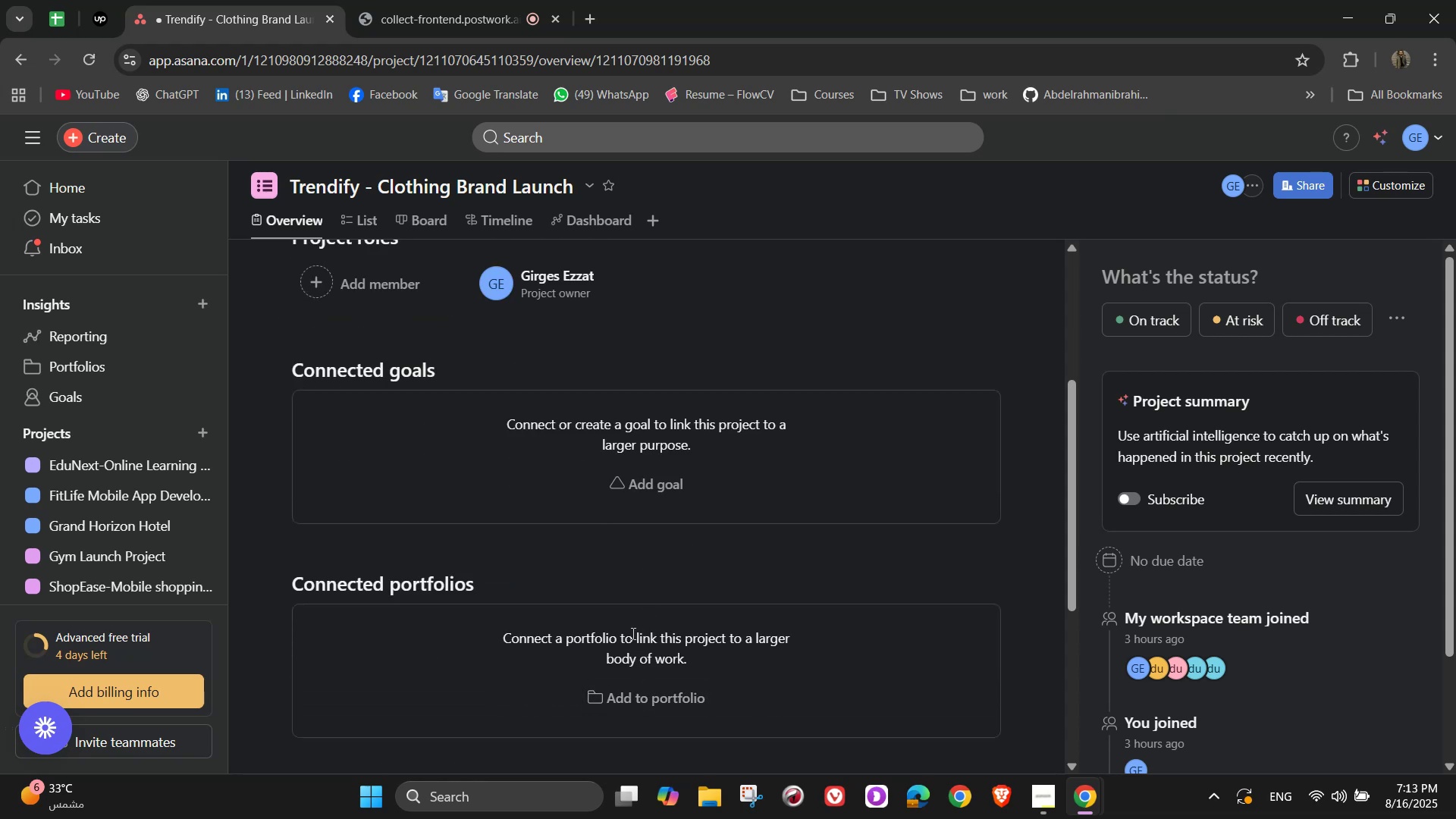 
wait(12.54)
 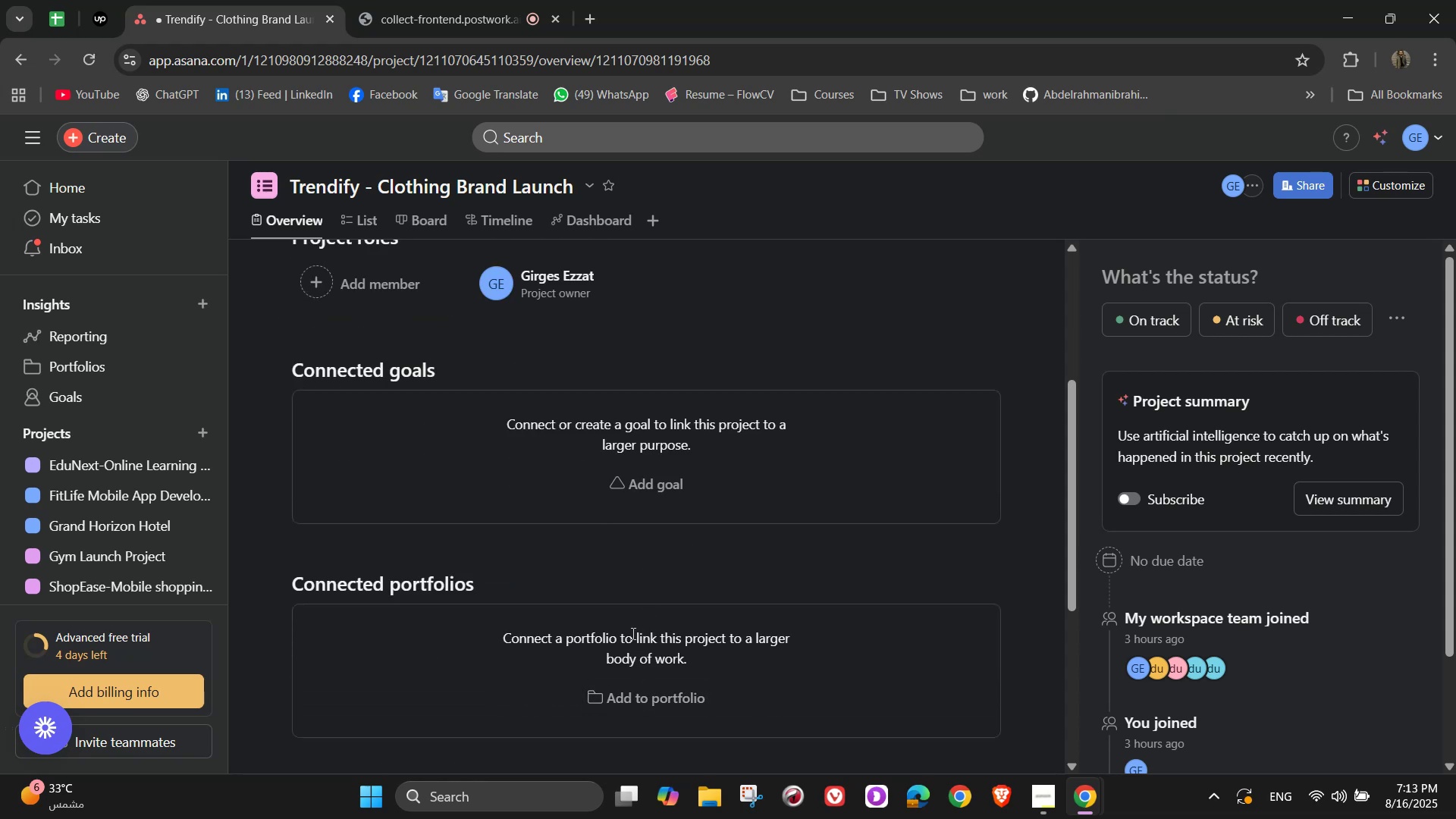 
scroll: coordinate [450, 484], scroll_direction: up, amount: 6.0
 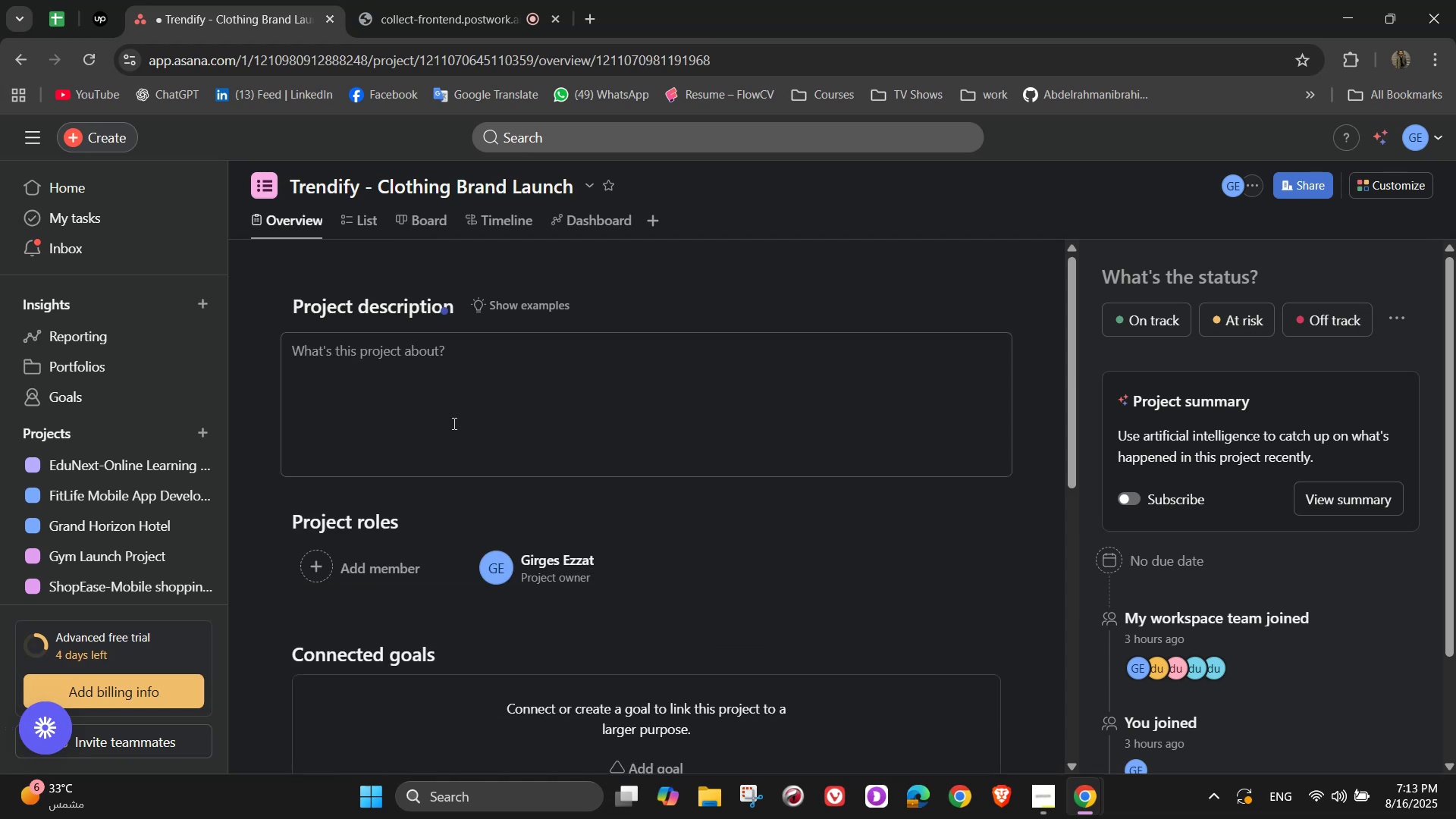 
left_click([447, 397])
 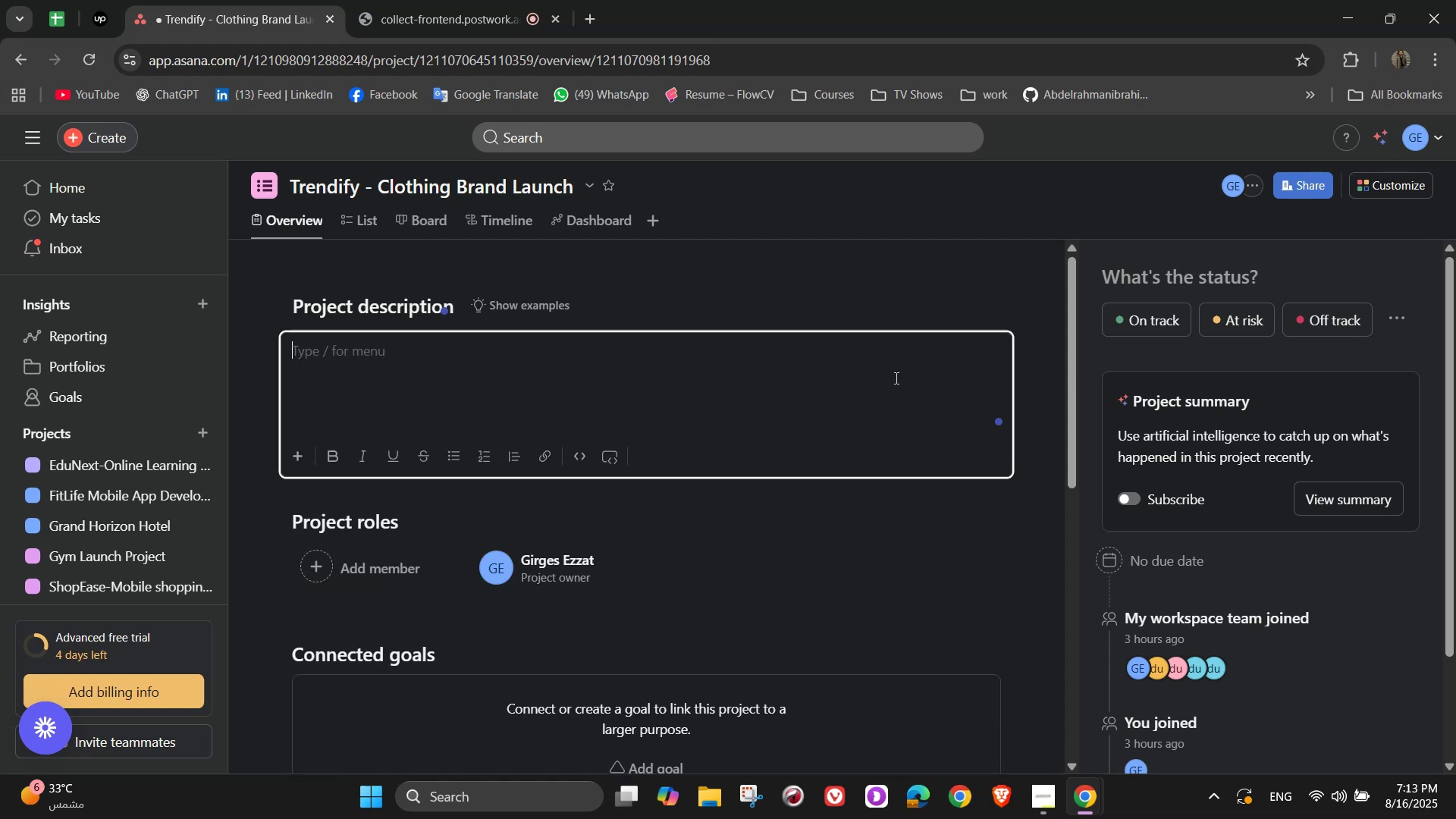 
type(Trendify)
 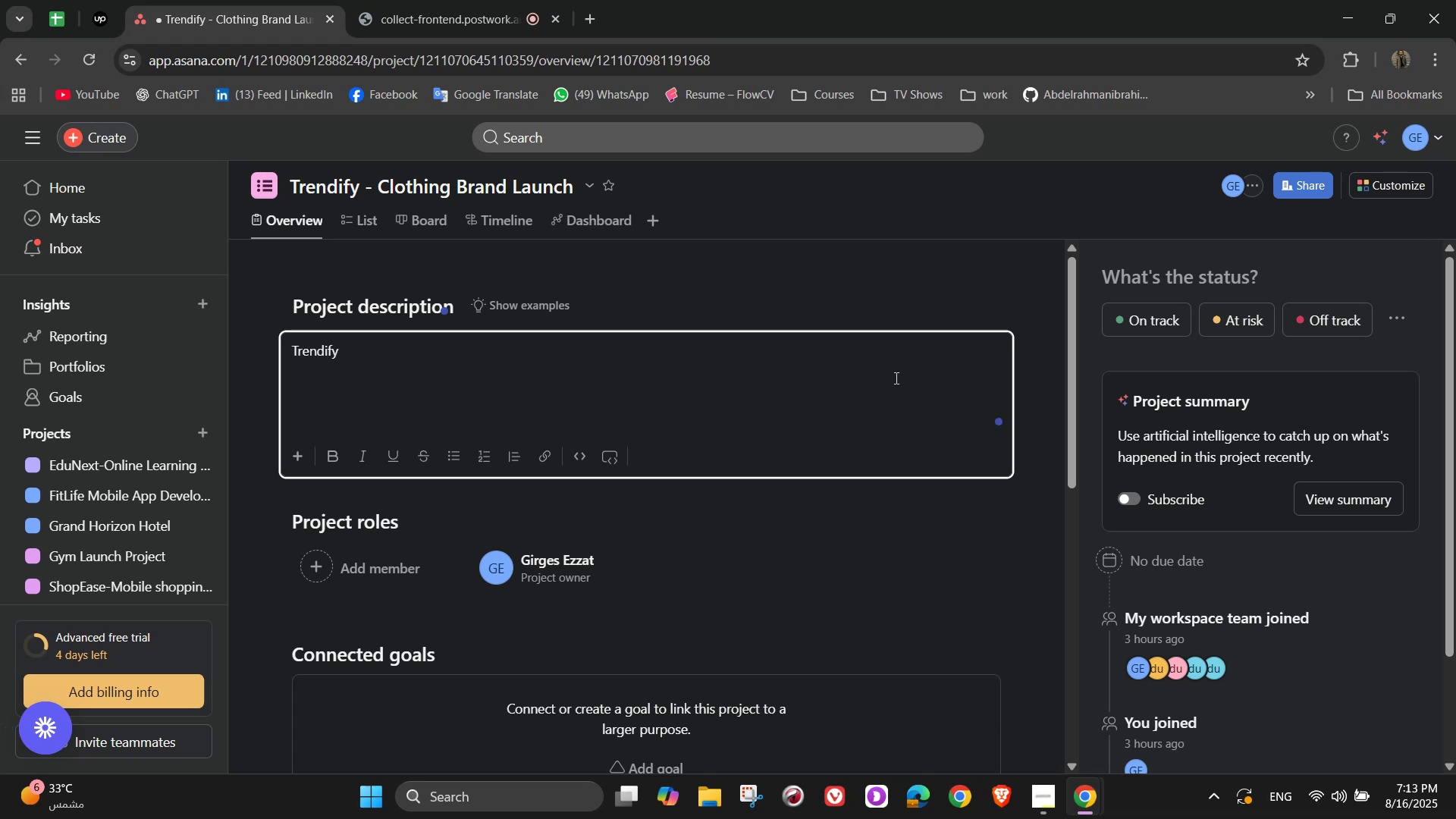 
type( is a new clothing )
 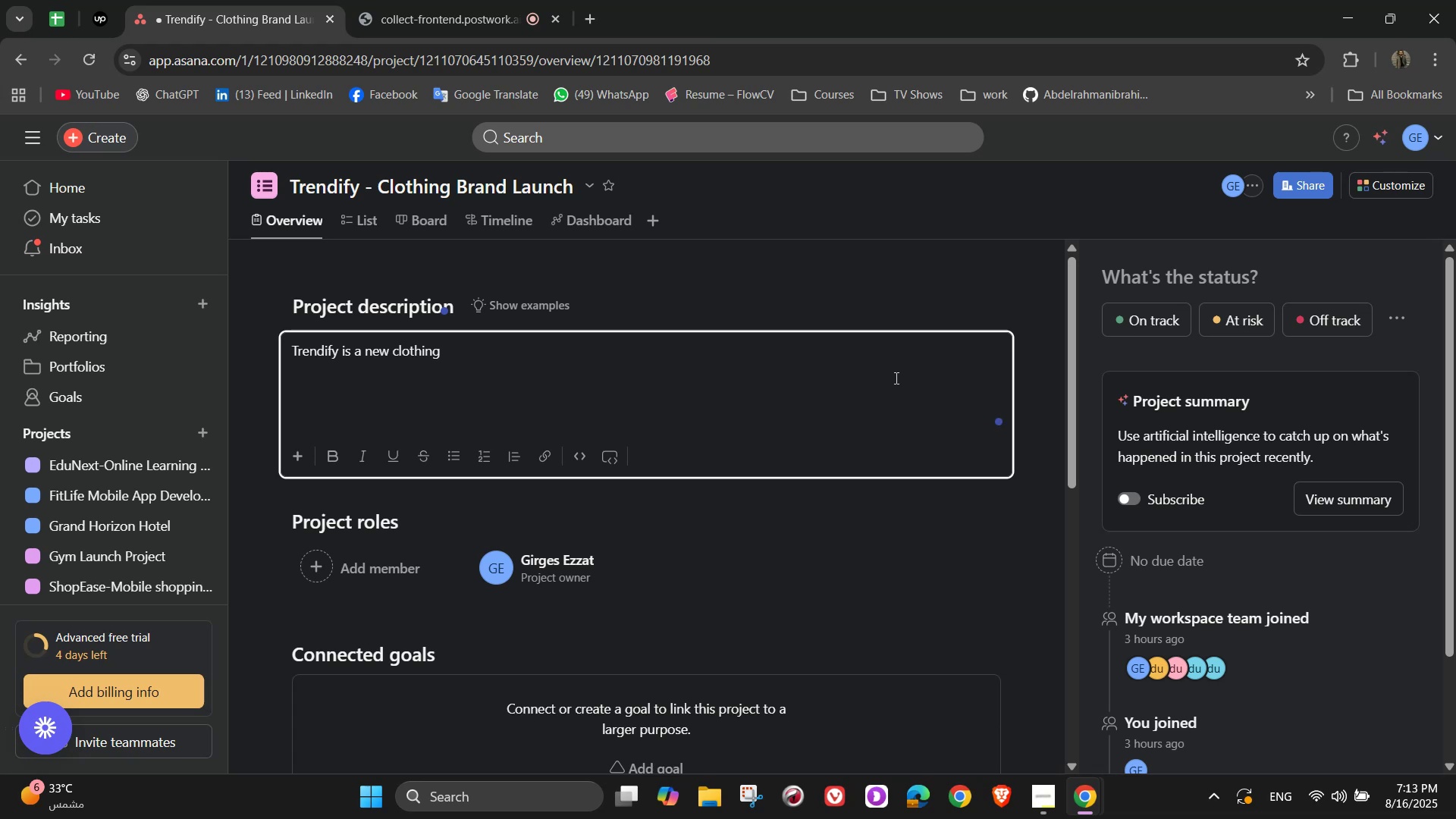 
type(line that blends modern streetwear with comfort and affordability )
key(Backspace)
type(. The project covers)
 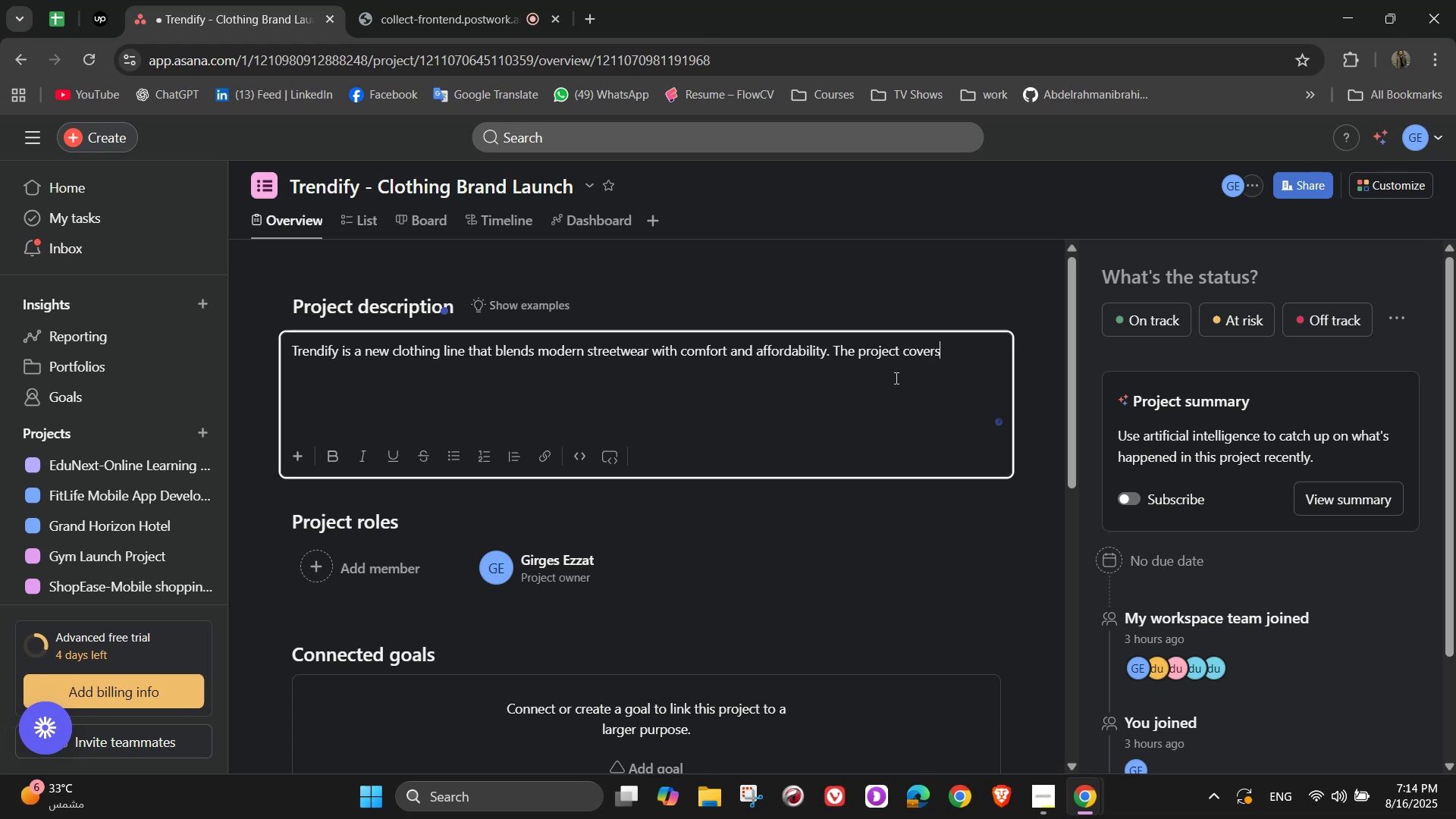 
type( everything from product design and manufacturing to marketing campaigns, e-commerce setup, and retail partnerships)
 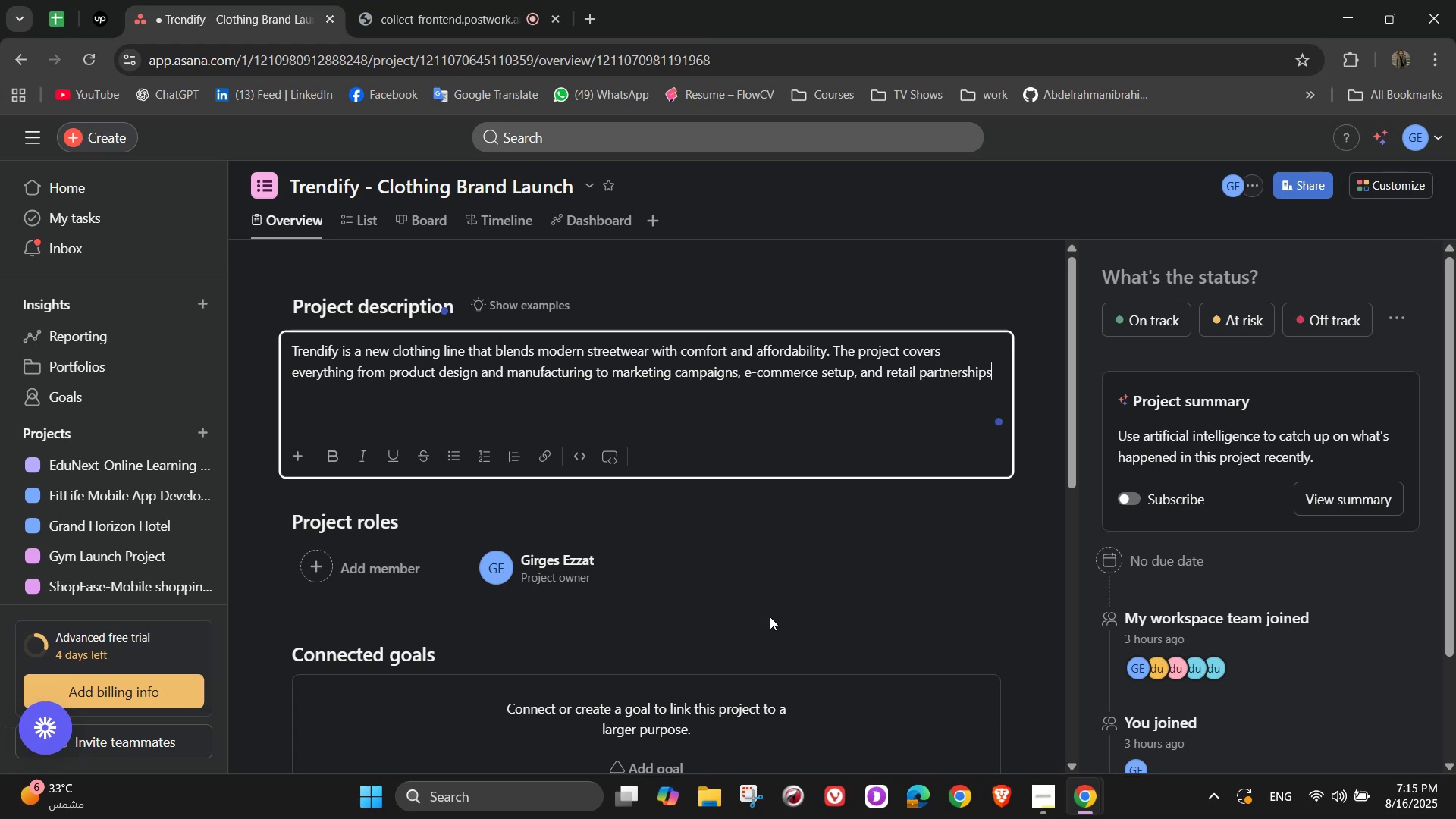 
scroll: coordinate [641, 516], scroll_direction: up, amount: 3.0
 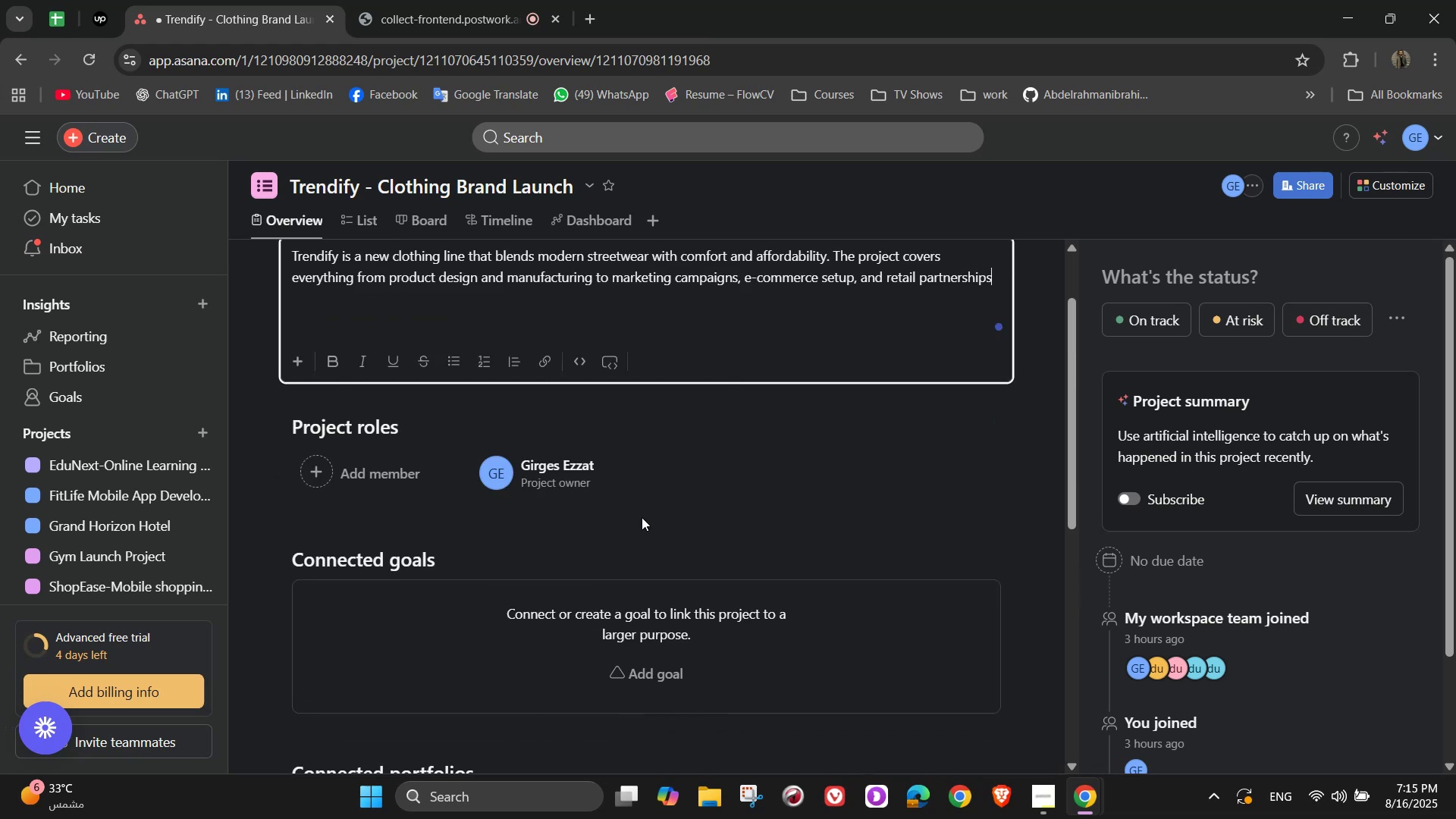 
scroll: coordinate [642, 521], scroll_direction: down, amount: 1.0
 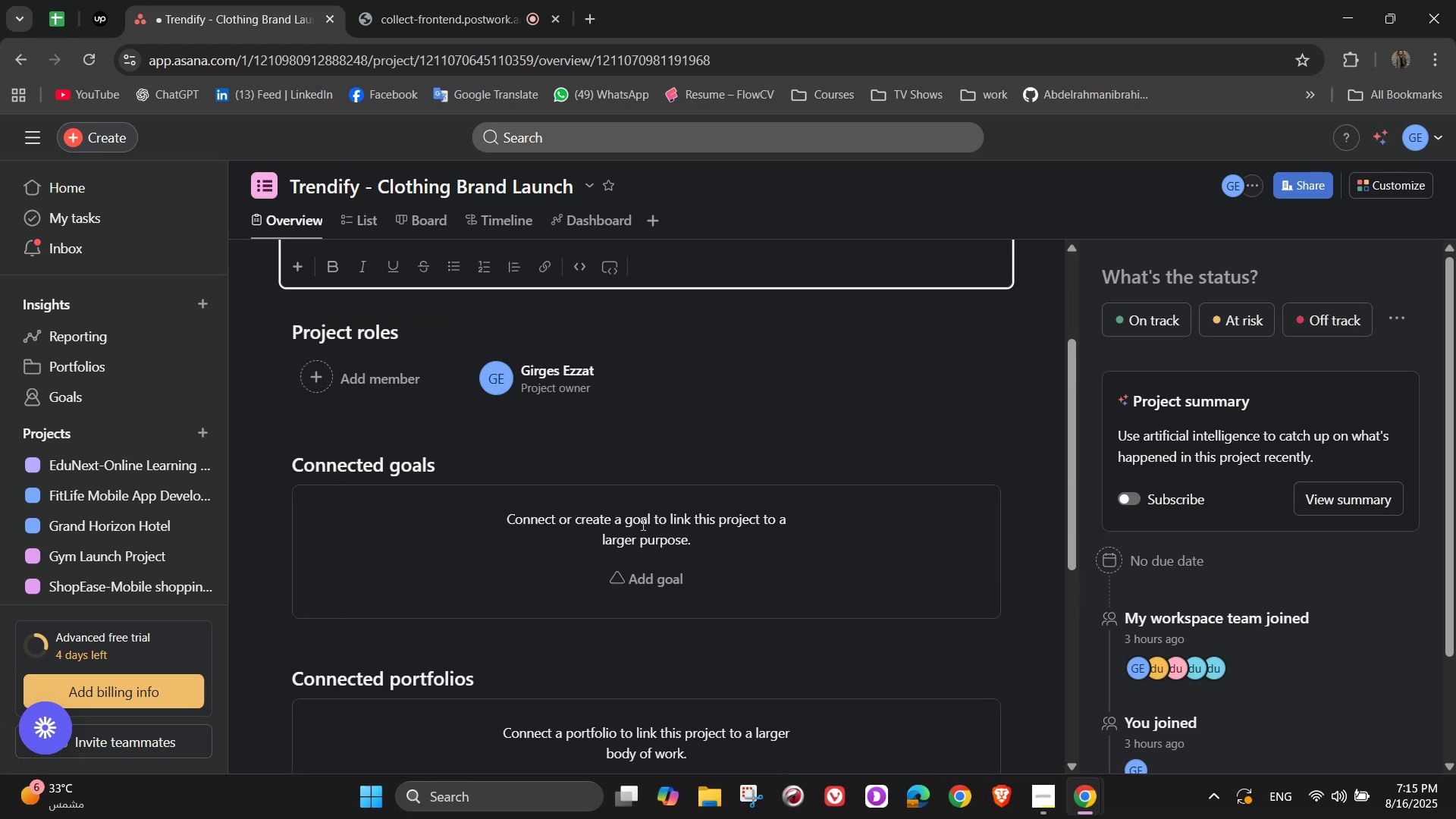 
scroll: coordinate [642, 524], scroll_direction: up, amount: 2.0
 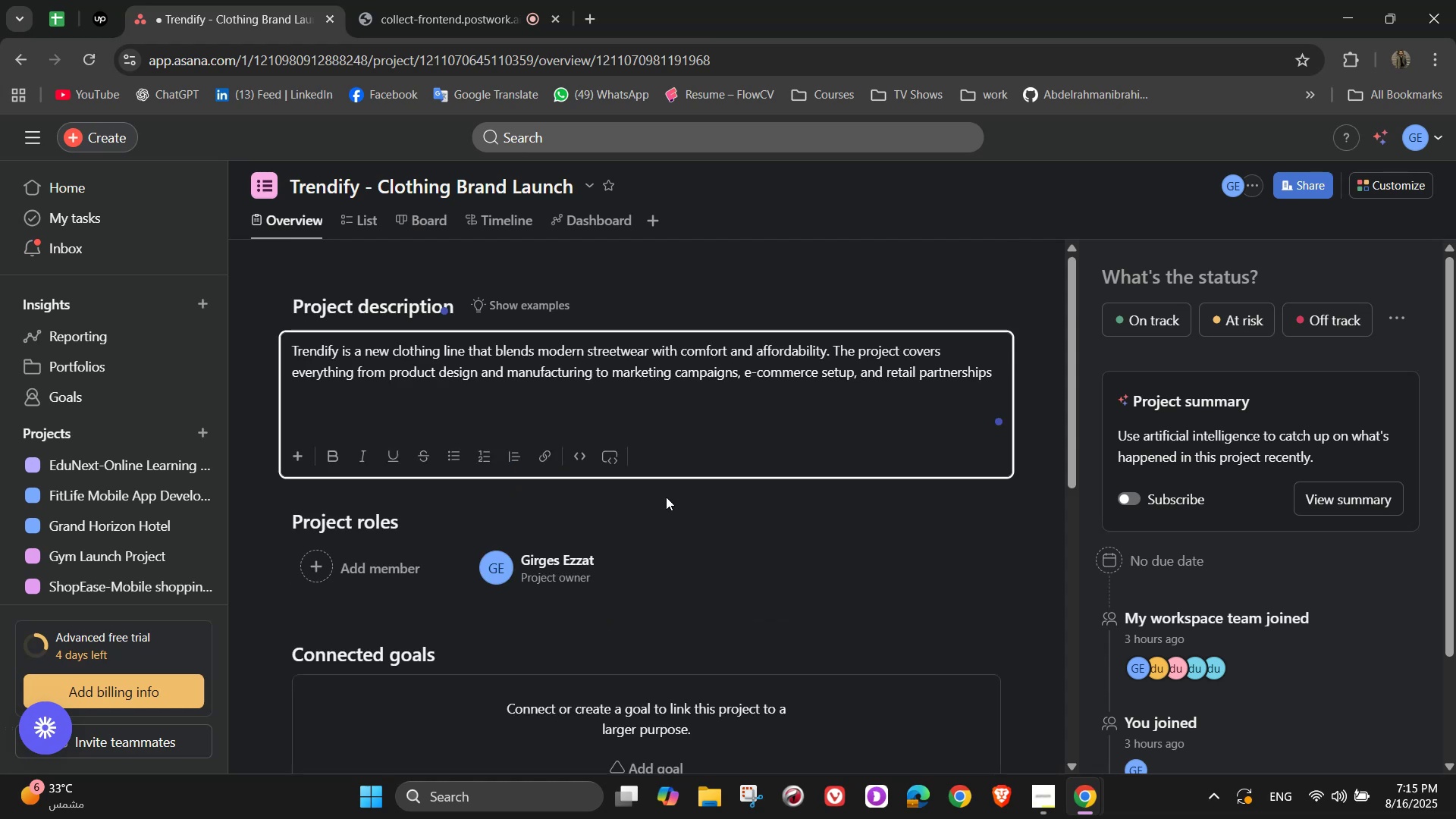 
scroll: coordinate [667, 467], scroll_direction: down, amount: 2.0
 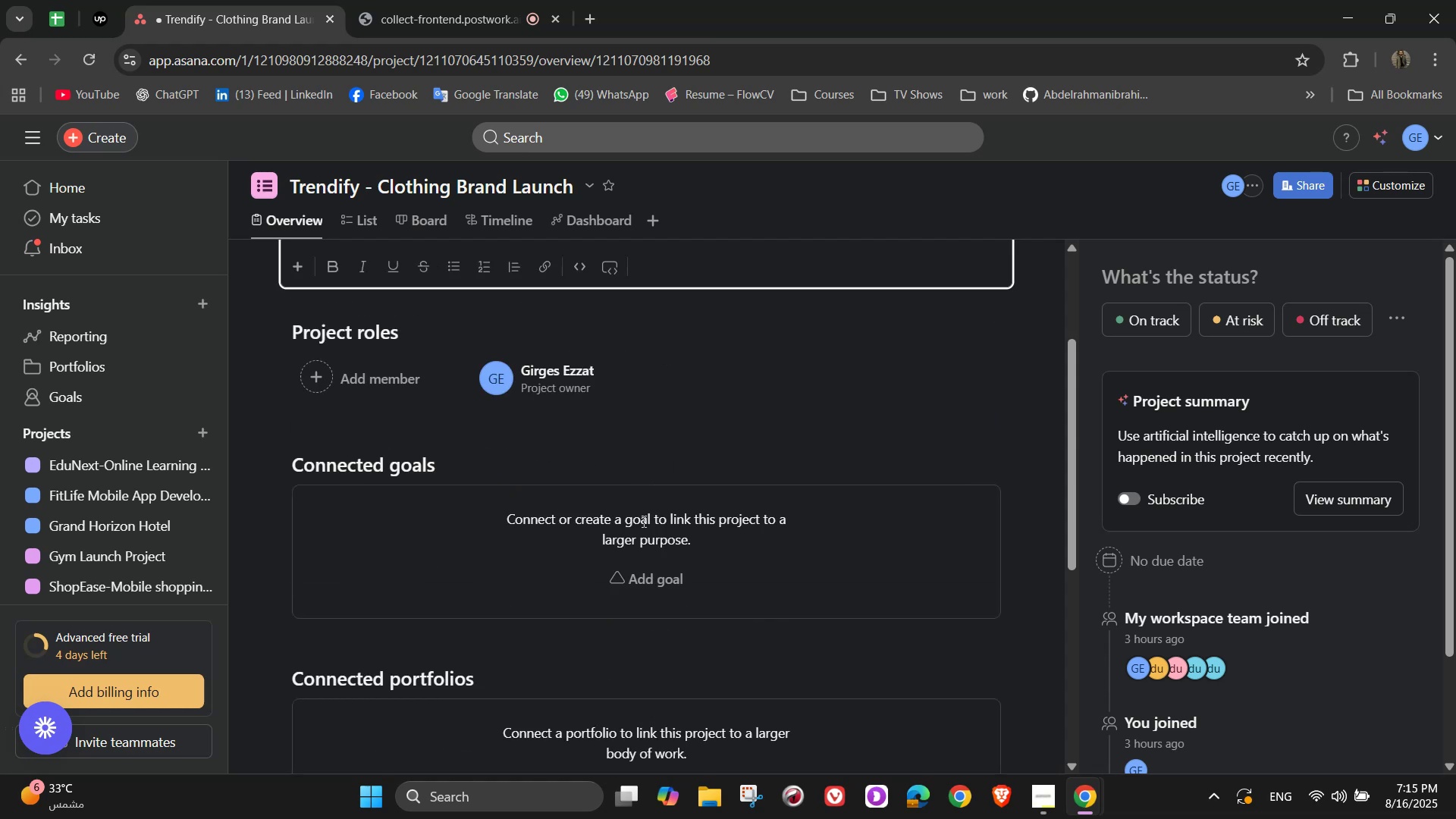 
wait(5.12)
 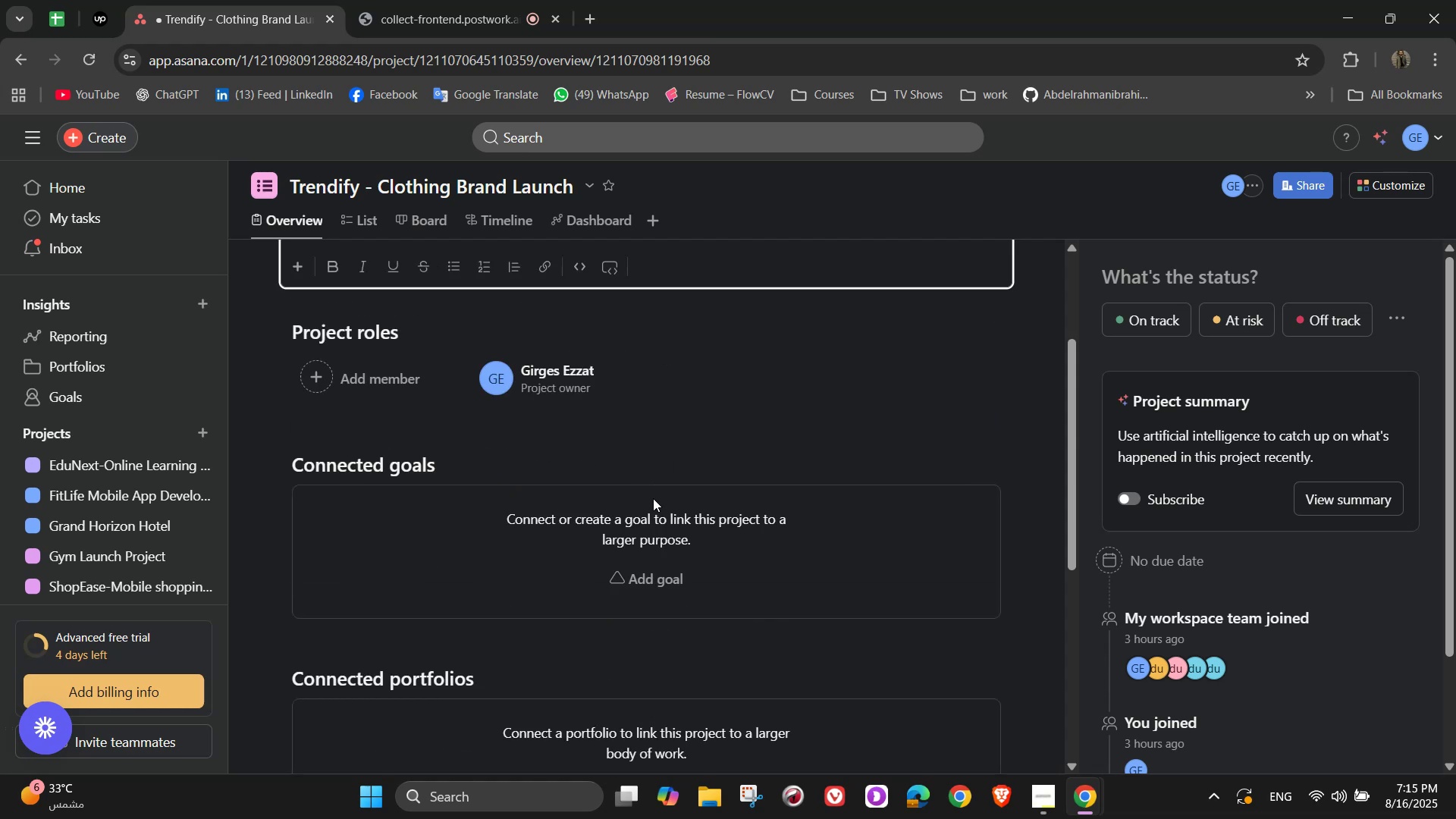 
left_click([666, 573])
 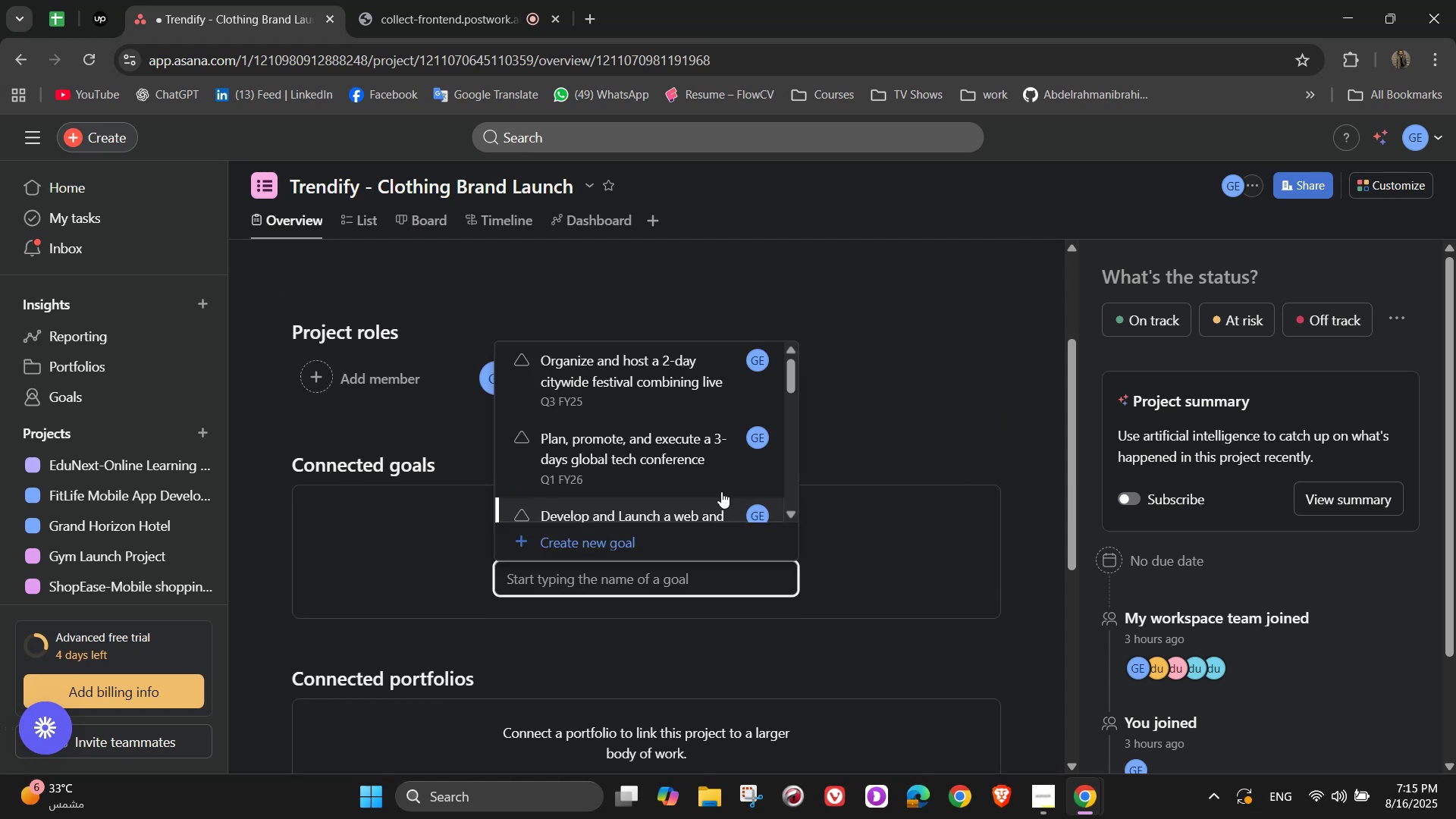 
left_click([661, 535])
 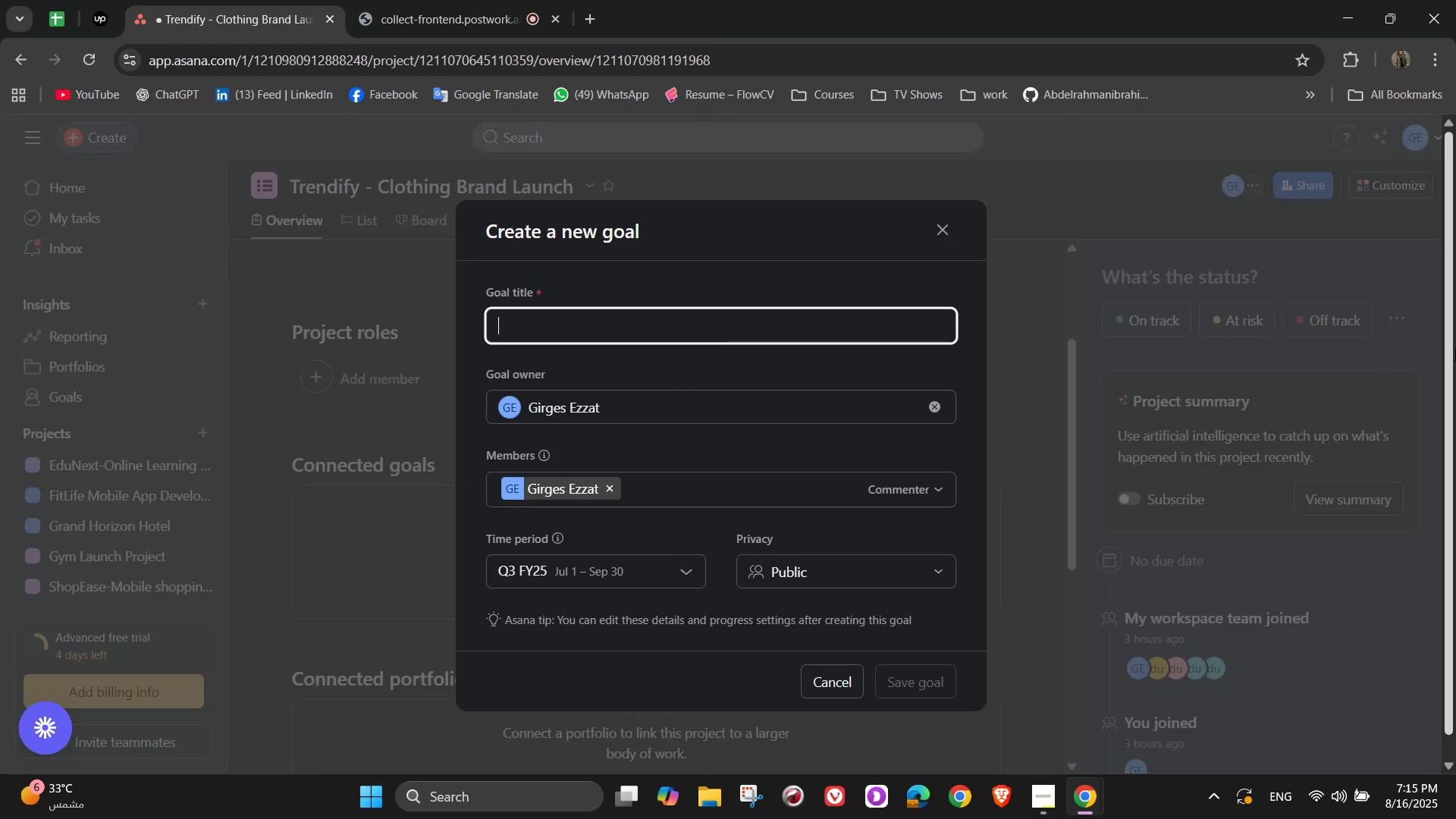 
type(Launch a modern clothing)
 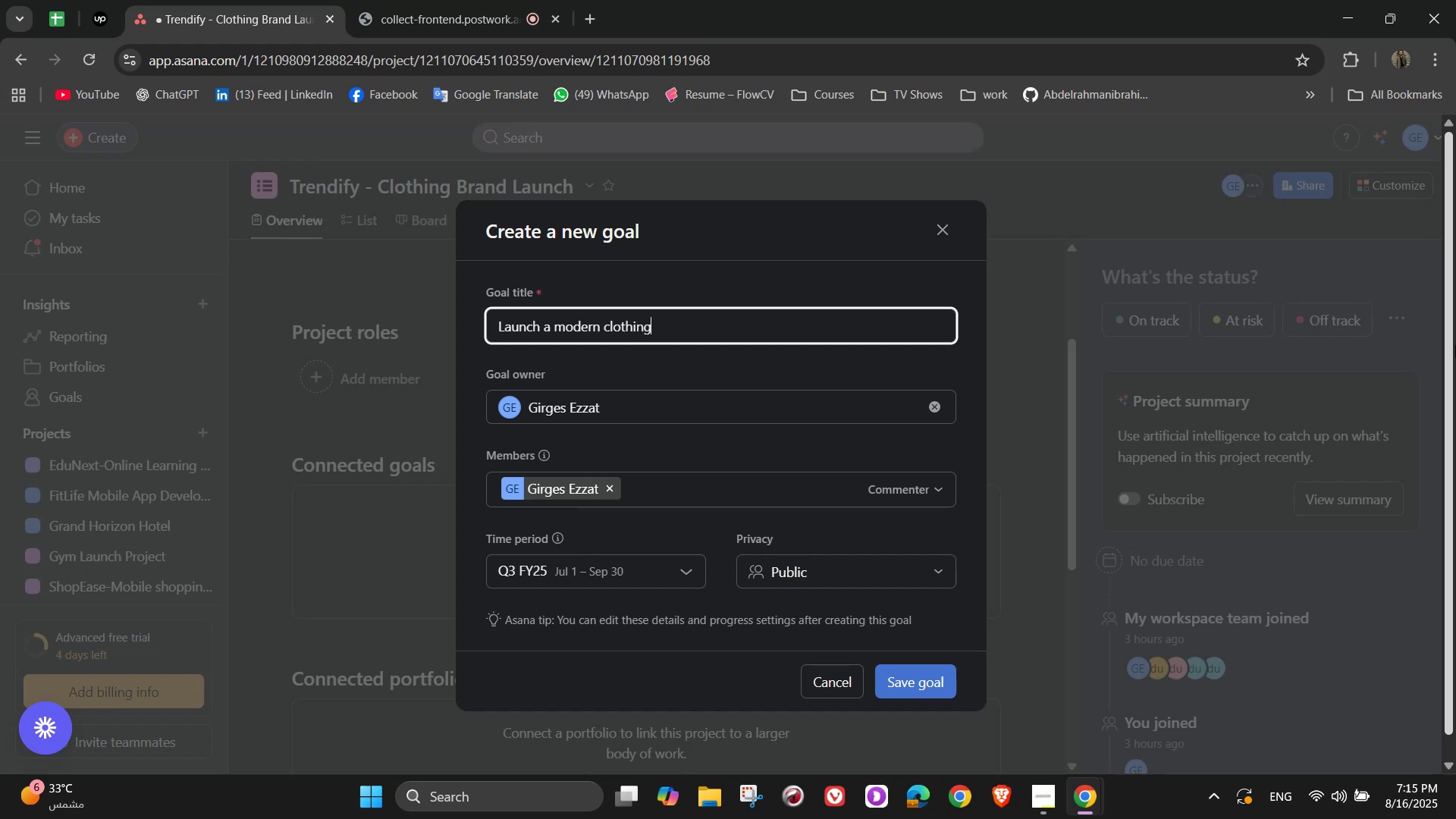 
type( brand with)
 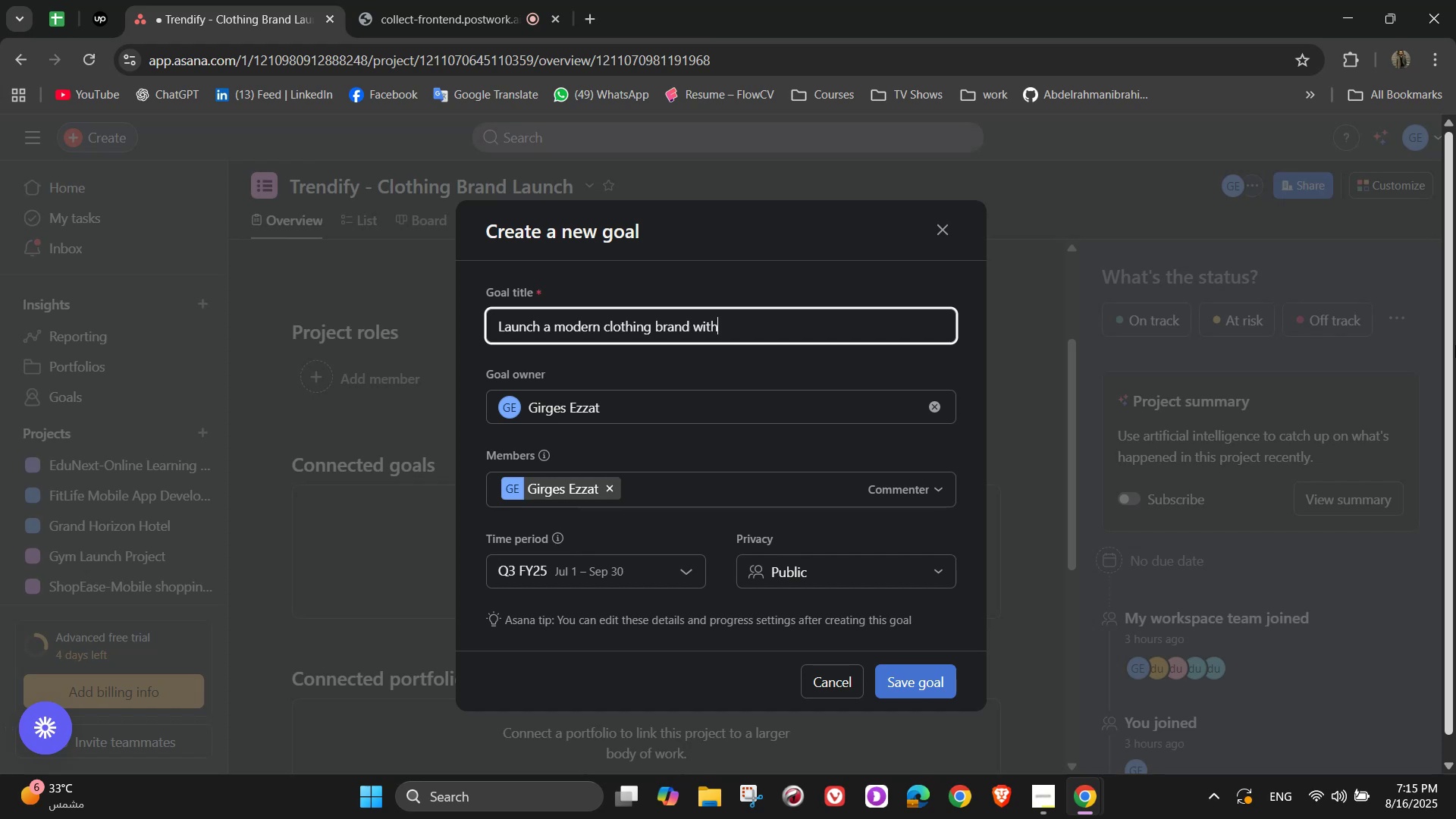 
type( both physical )
 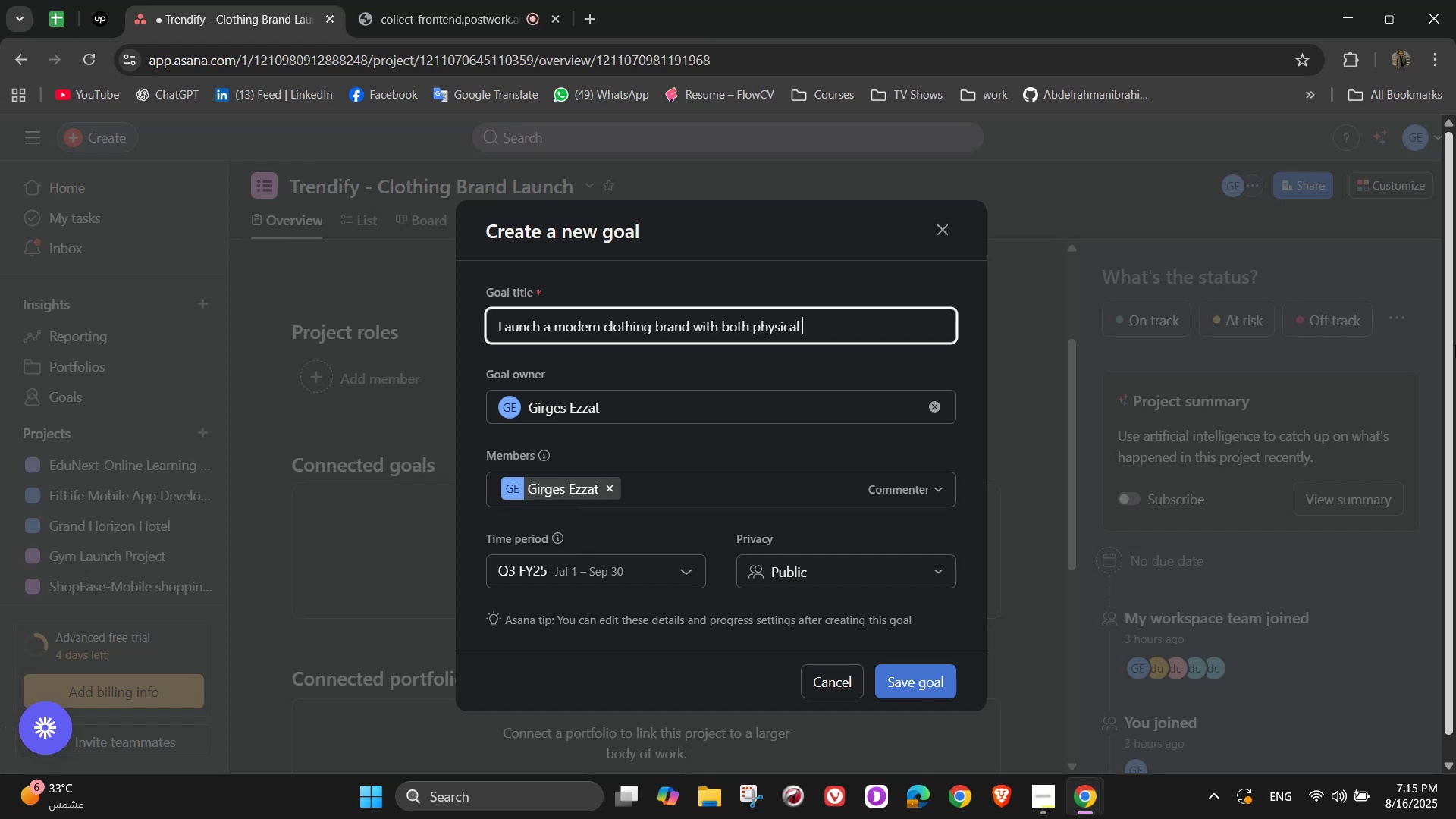 
type(and online presence wh)
key(Backspace)
type(ithin 6 months, focusing on trendy )
key(Backspace)
type(, sustainable, and affordable a)
key(Backspace)
type(fashion for young adults)
 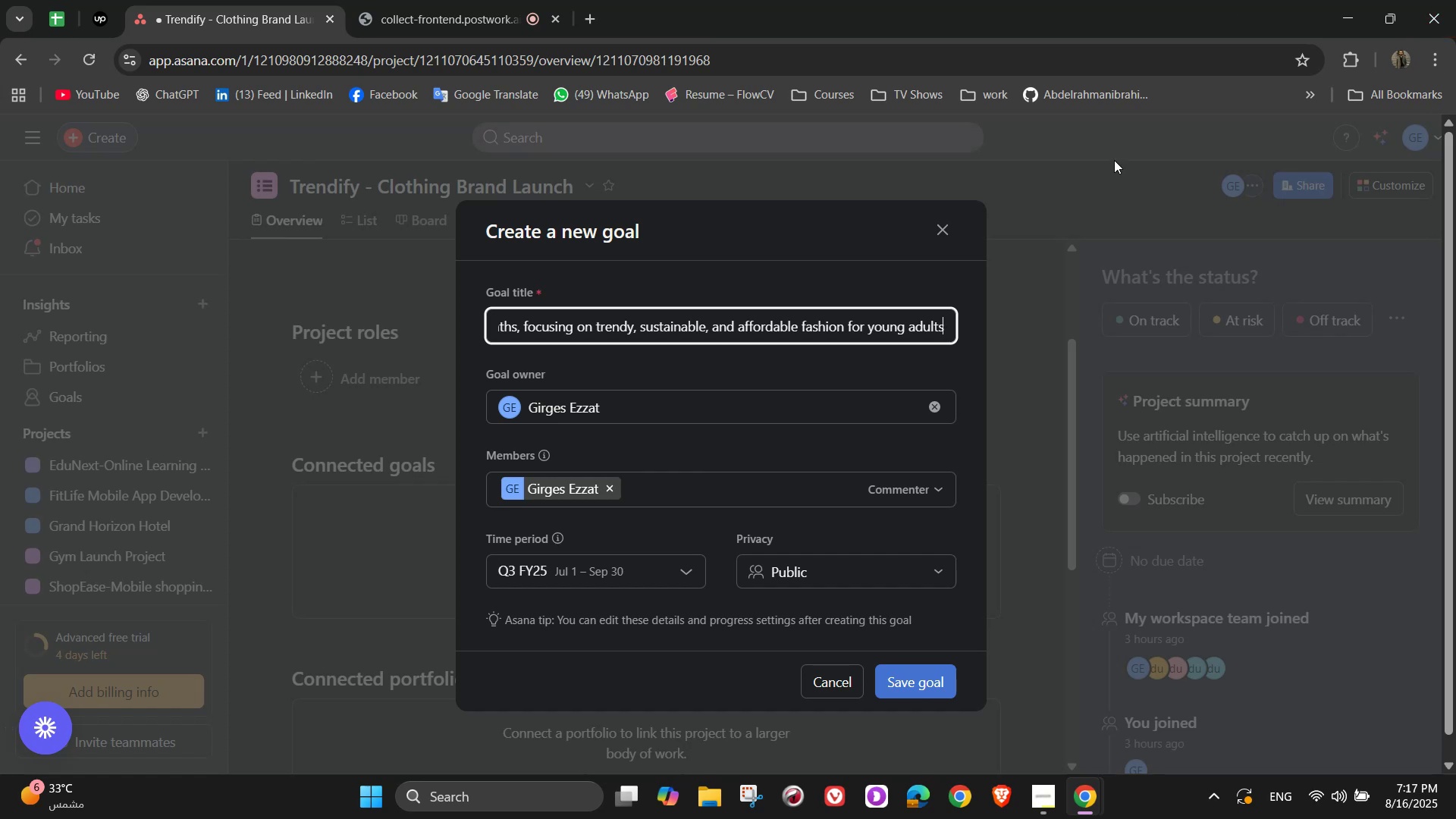 
wait(15.89)
 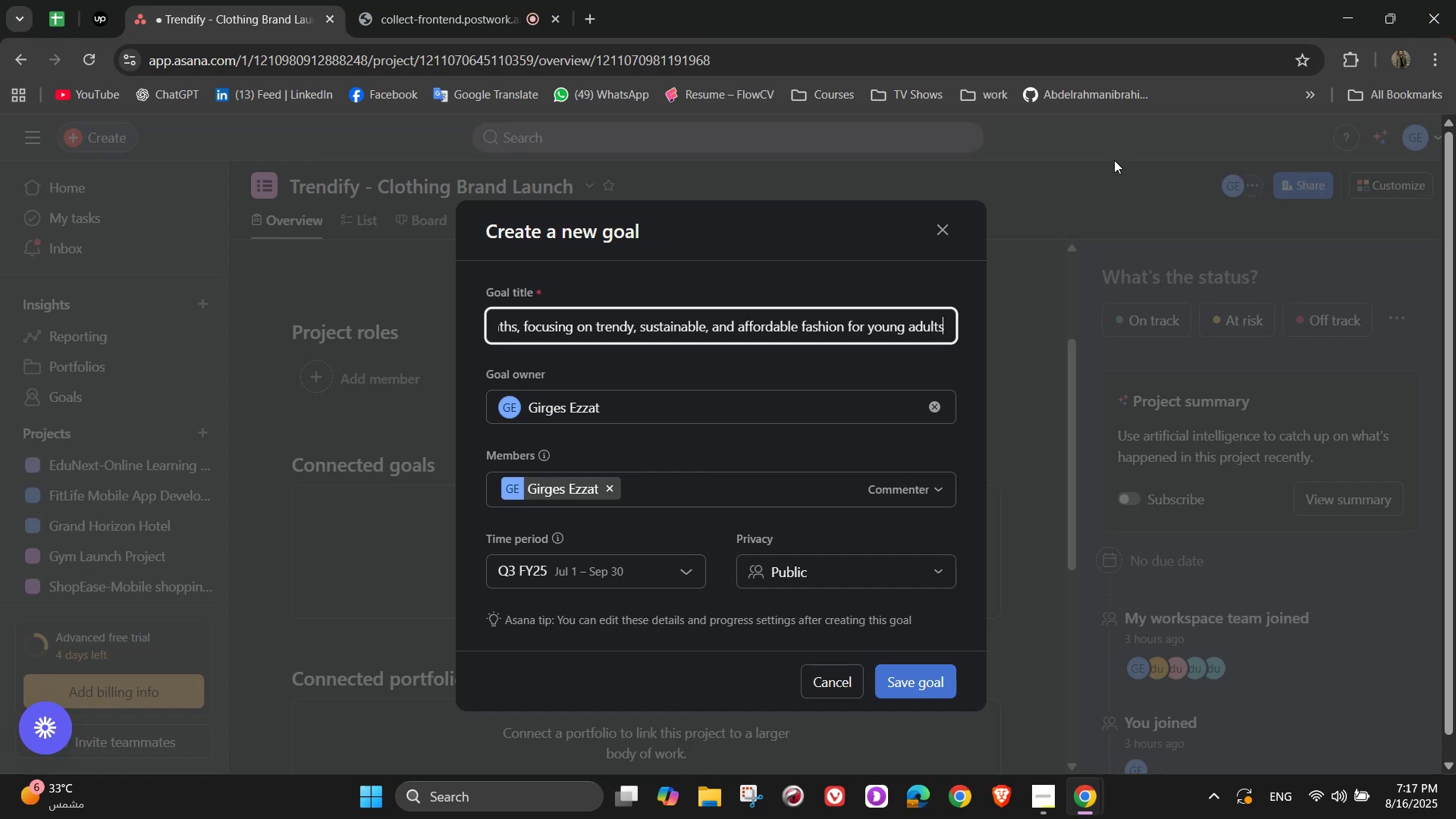 
left_click([592, 557])
 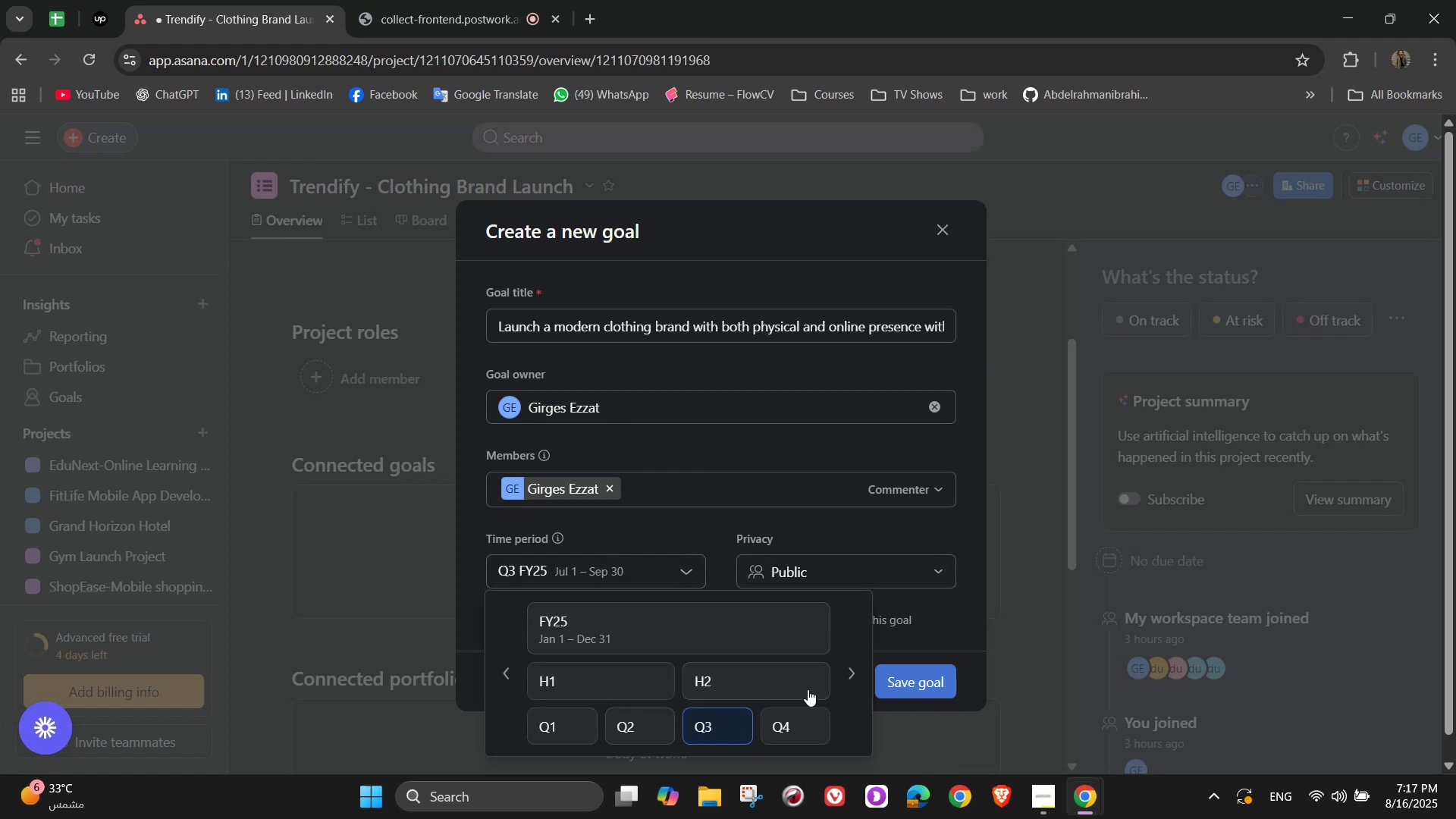 
left_click([848, 674])
 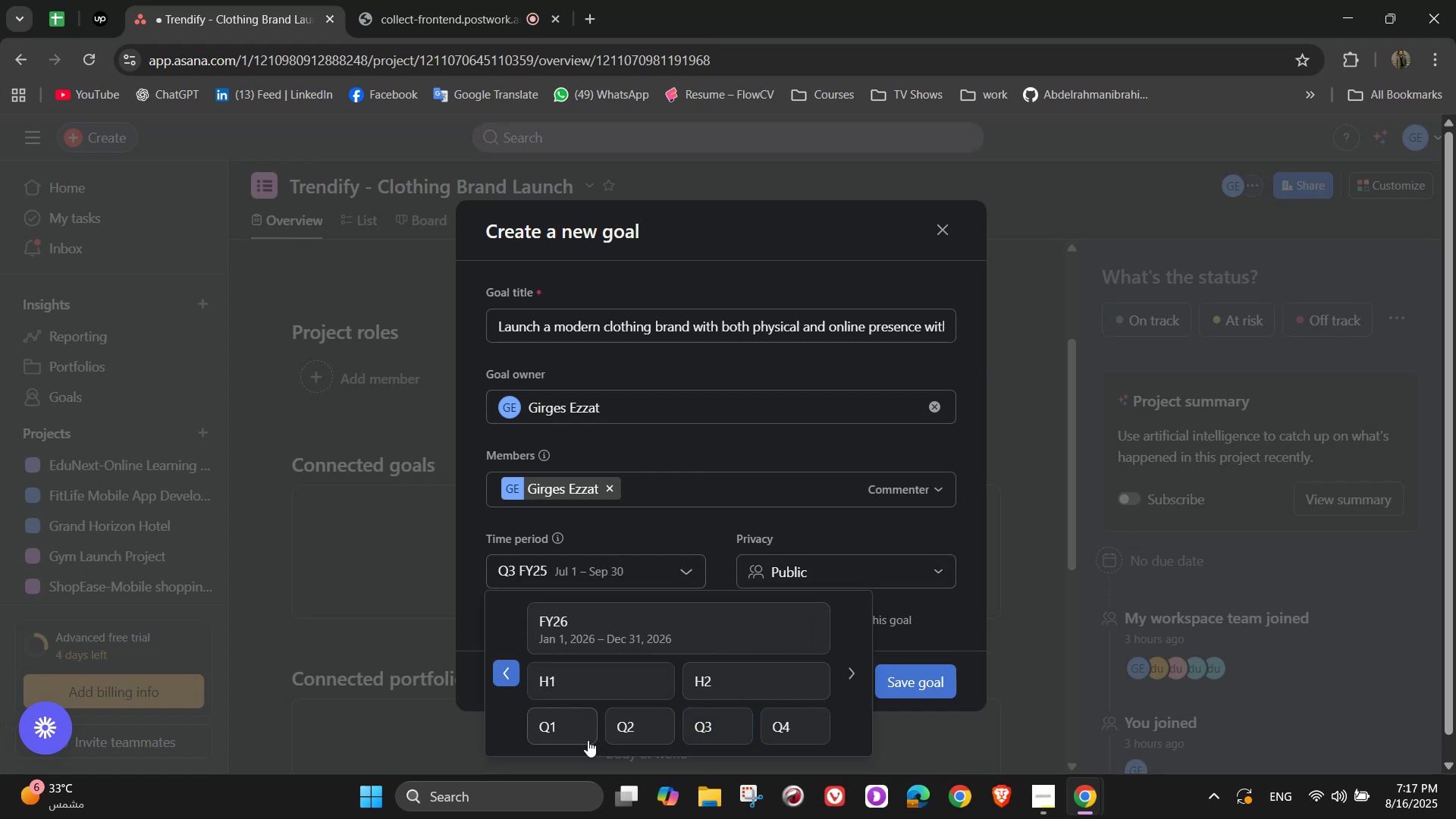 
left_click([573, 737])
 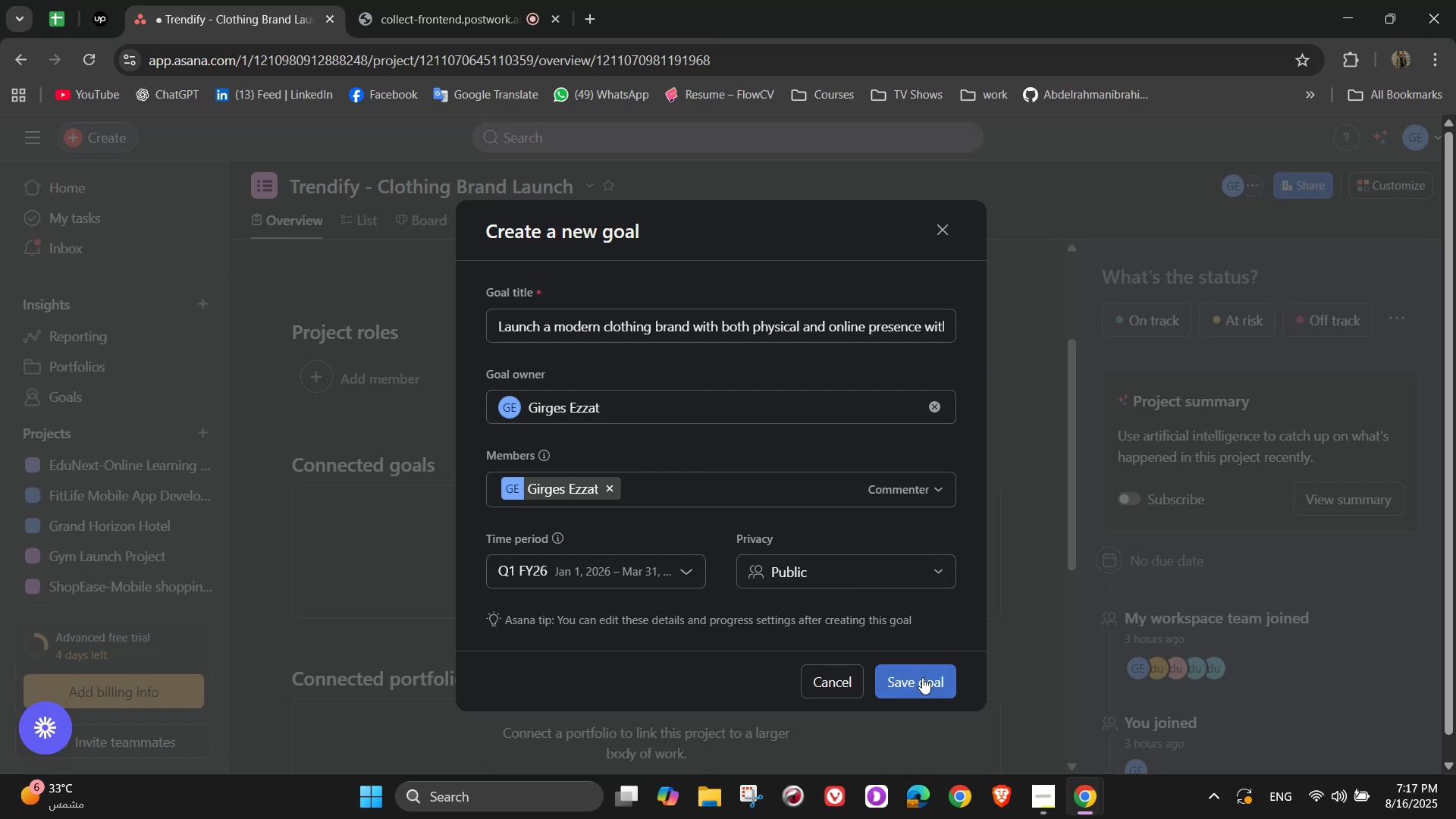 
left_click([922, 677])
 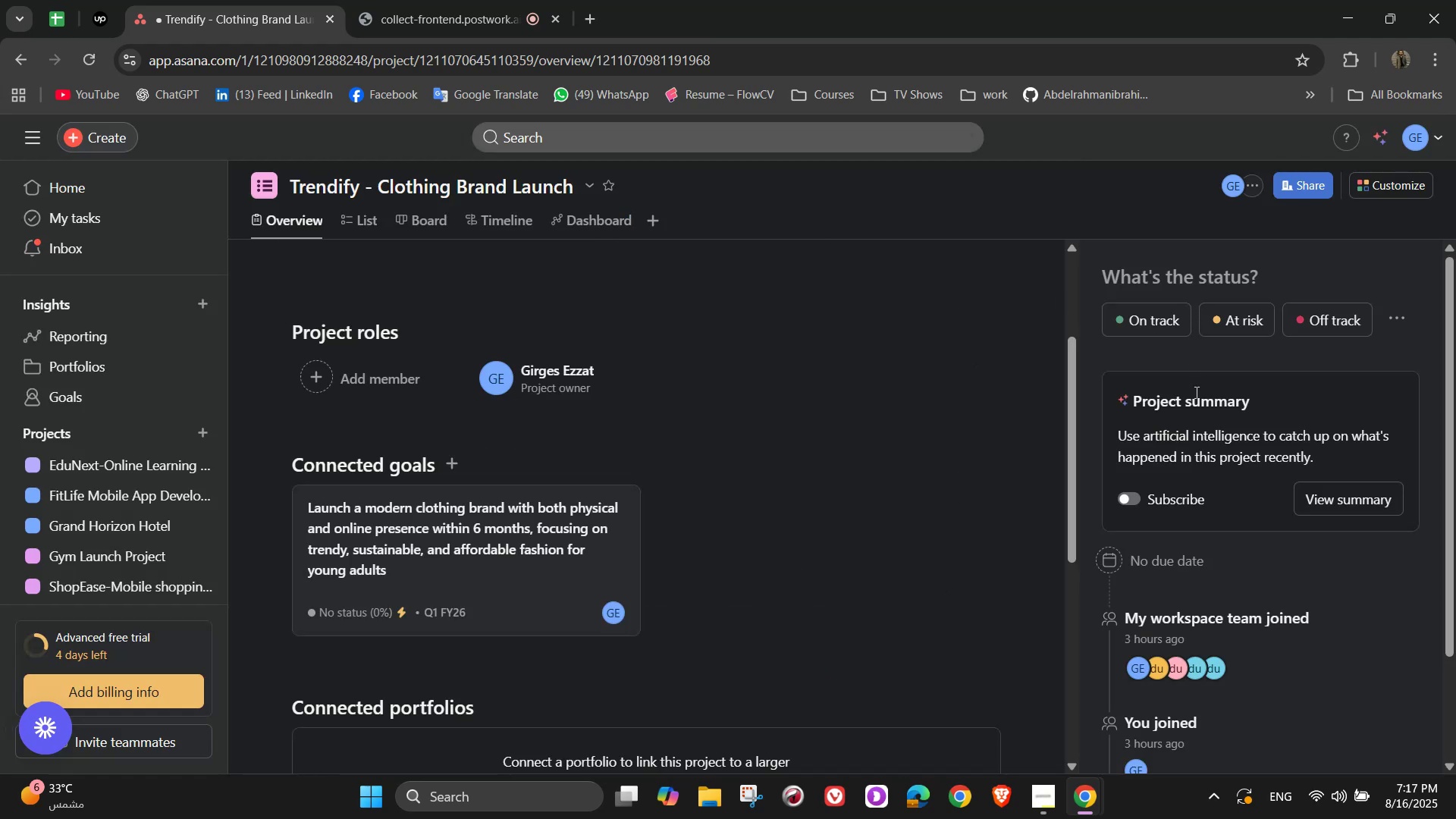 
scroll: coordinate [461, 417], scroll_direction: down, amount: 7.0
 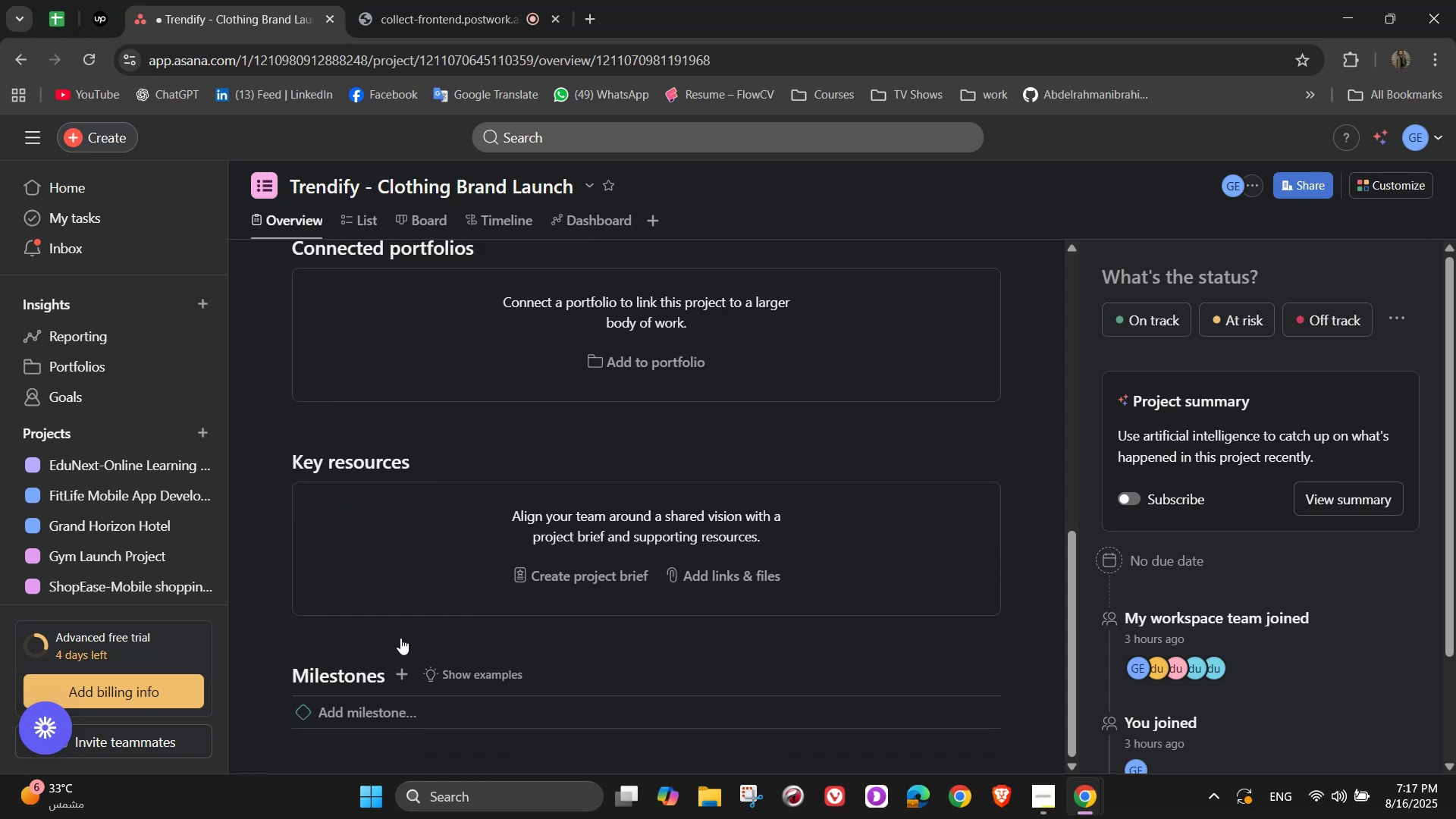 
left_click([391, 0])
 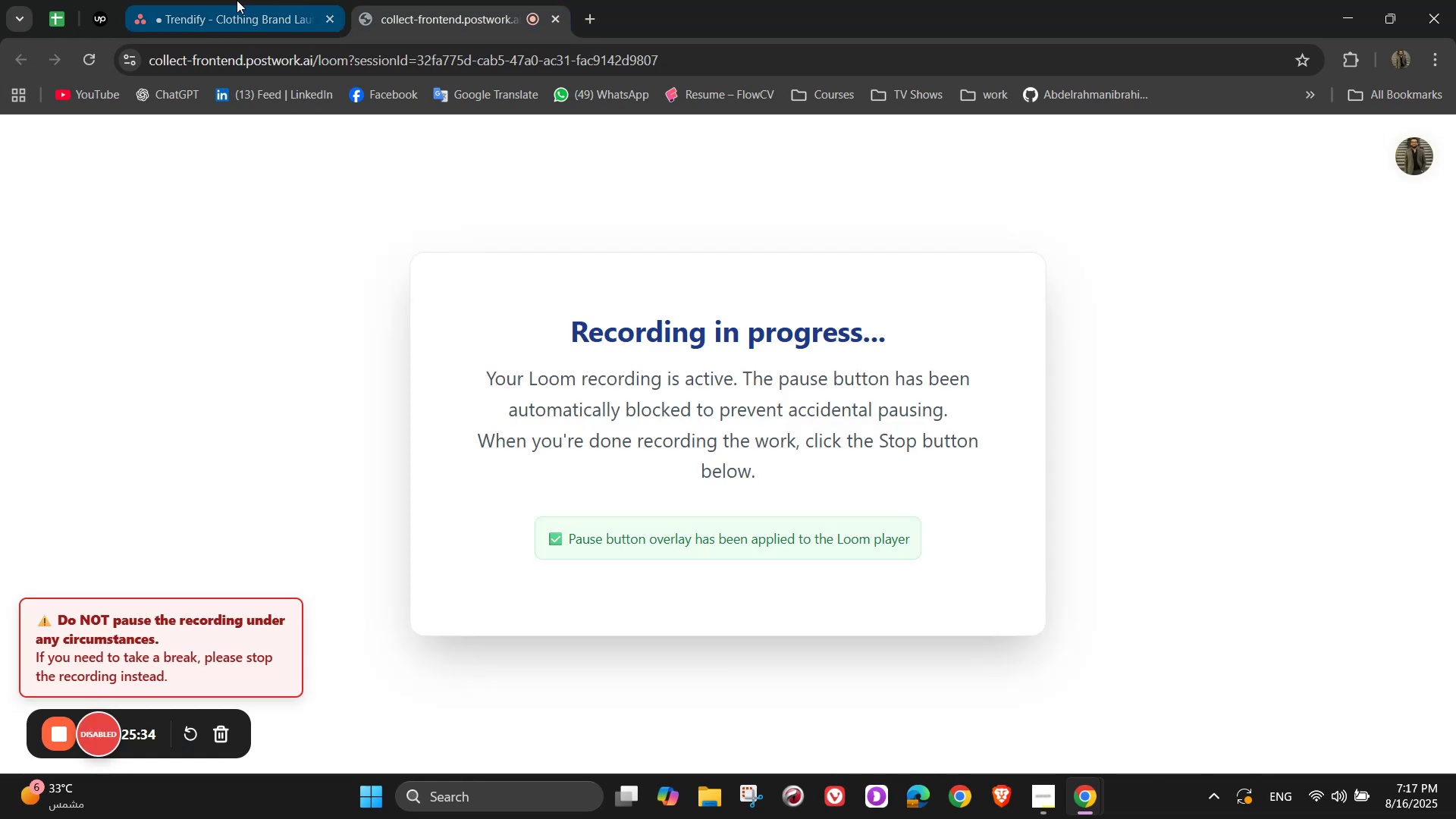 
left_click([236, 0])
 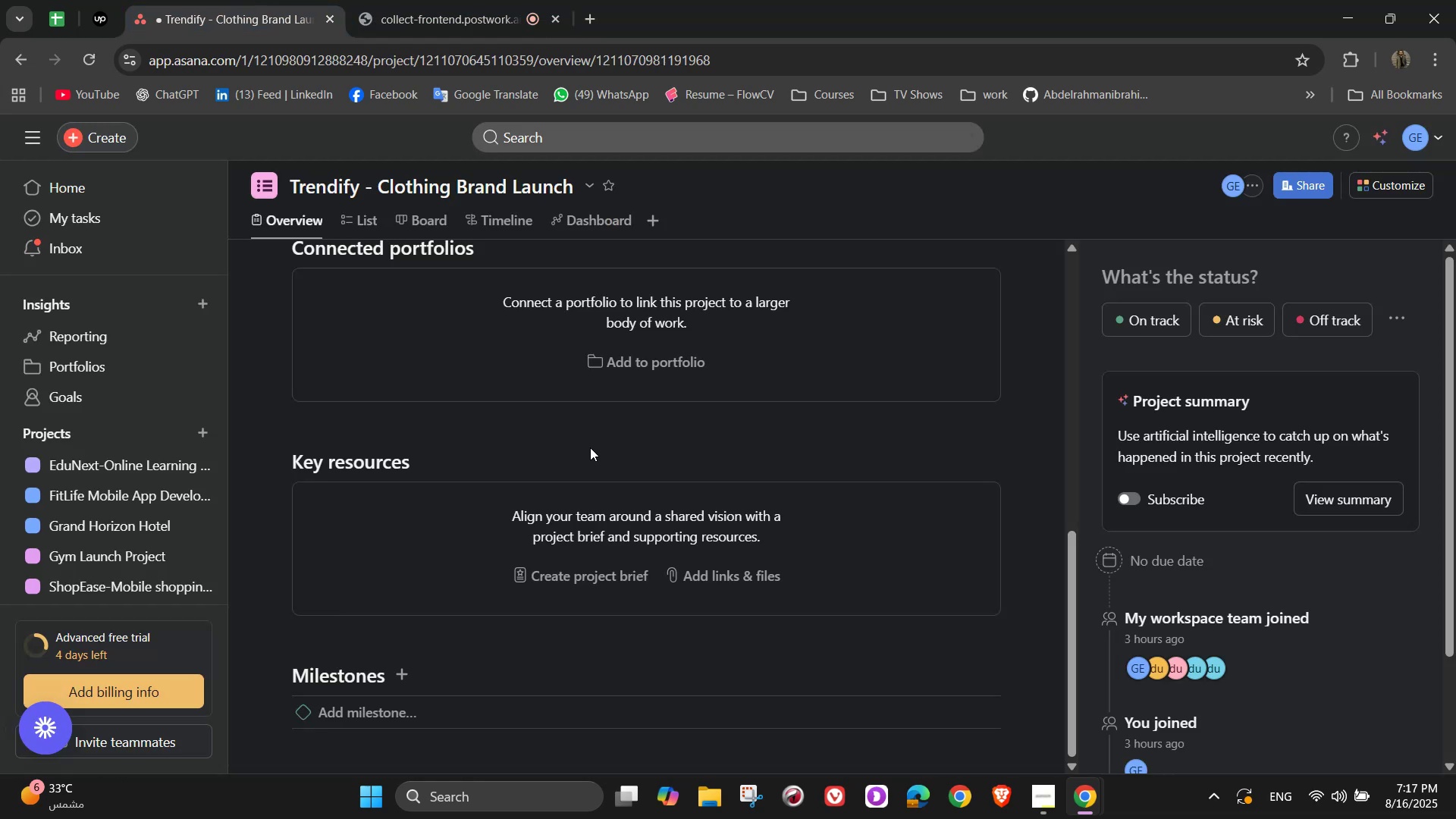 
scroll: coordinate [592, 491], scroll_direction: down, amount: 2.0
 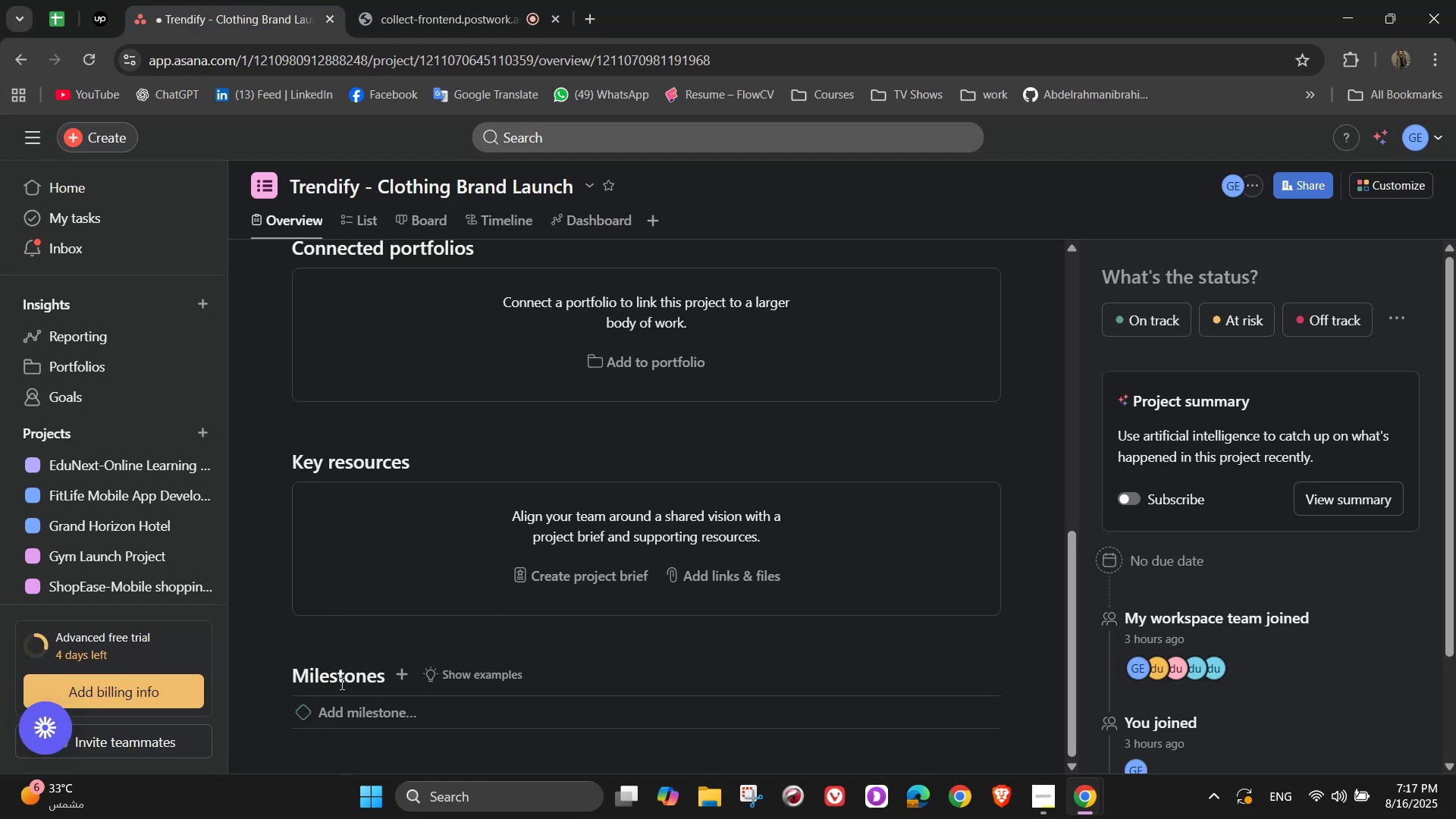 
left_click([409, 720])
 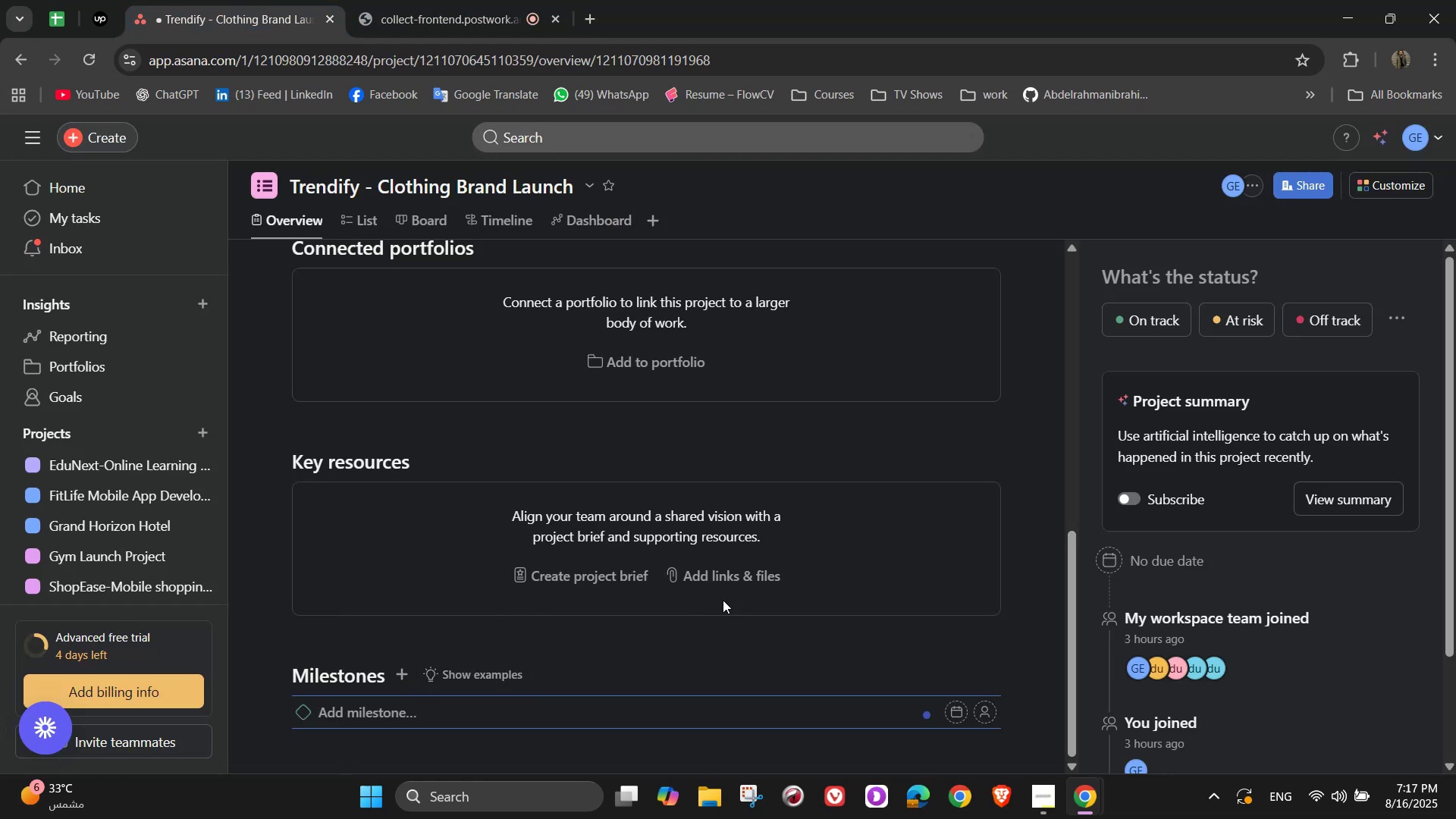 
type(Brand Identity Finalized)
 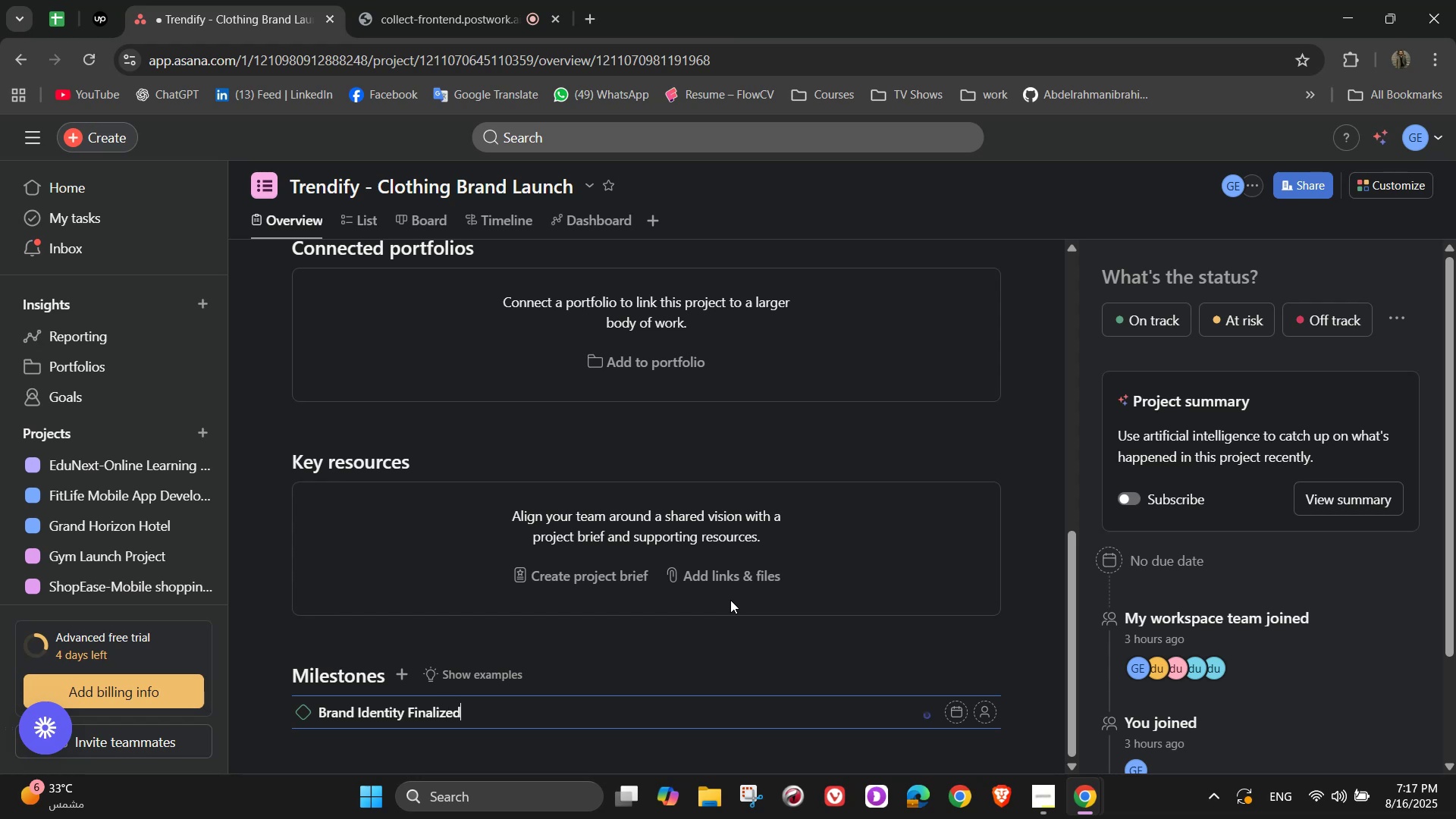 
wait(6.01)
 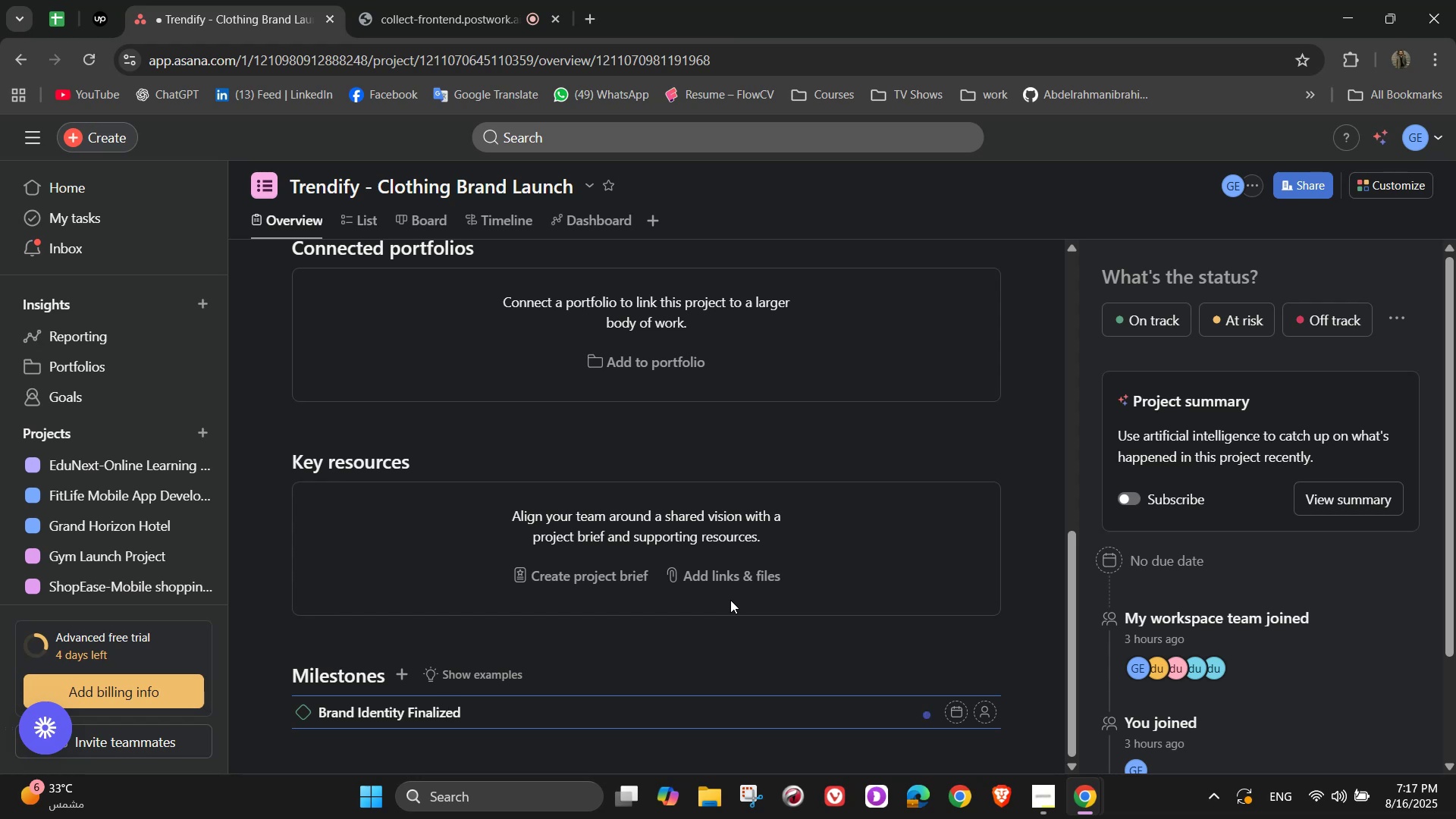 
key(Enter)
 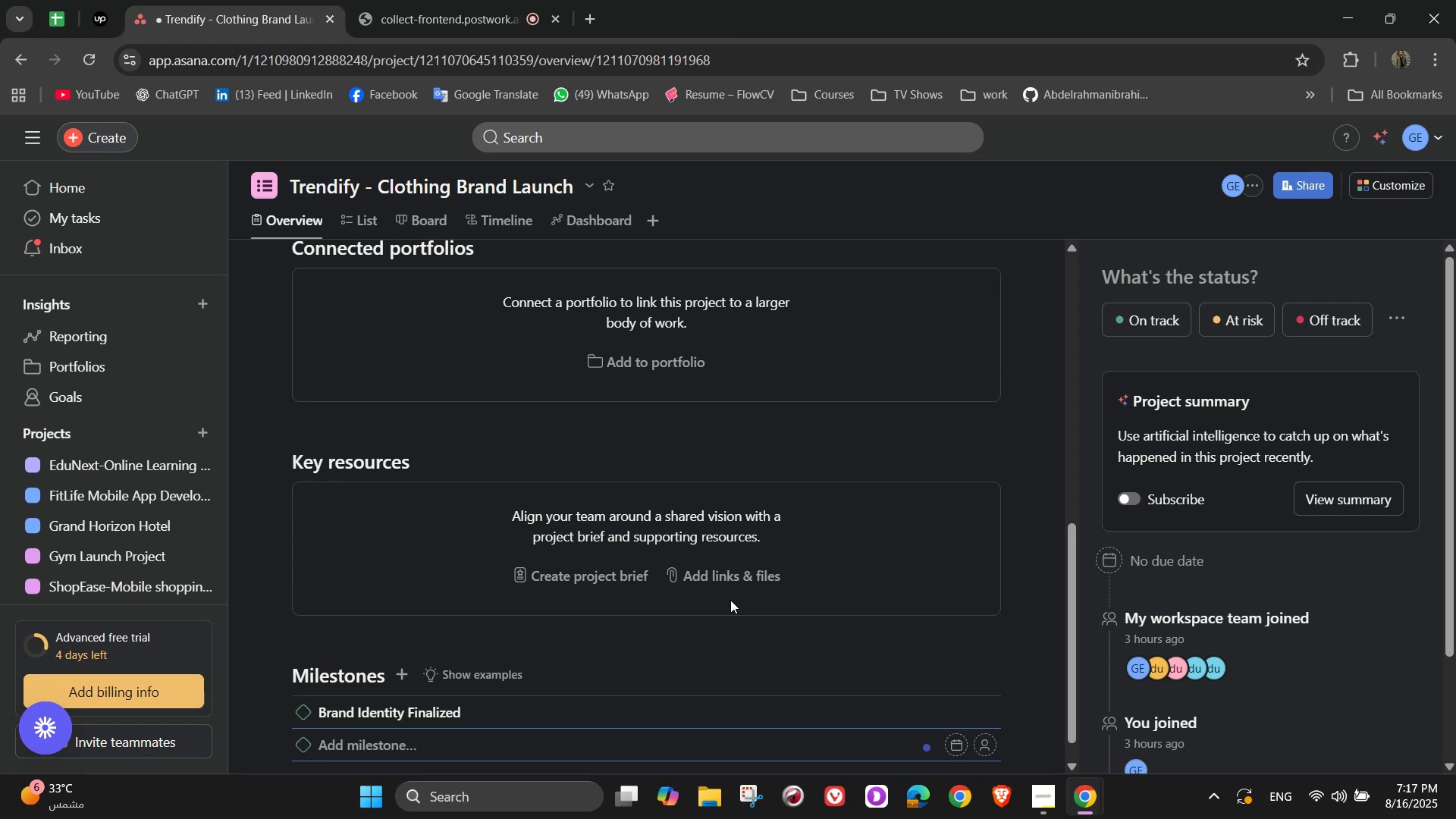 
type(First Clothing Collection)
 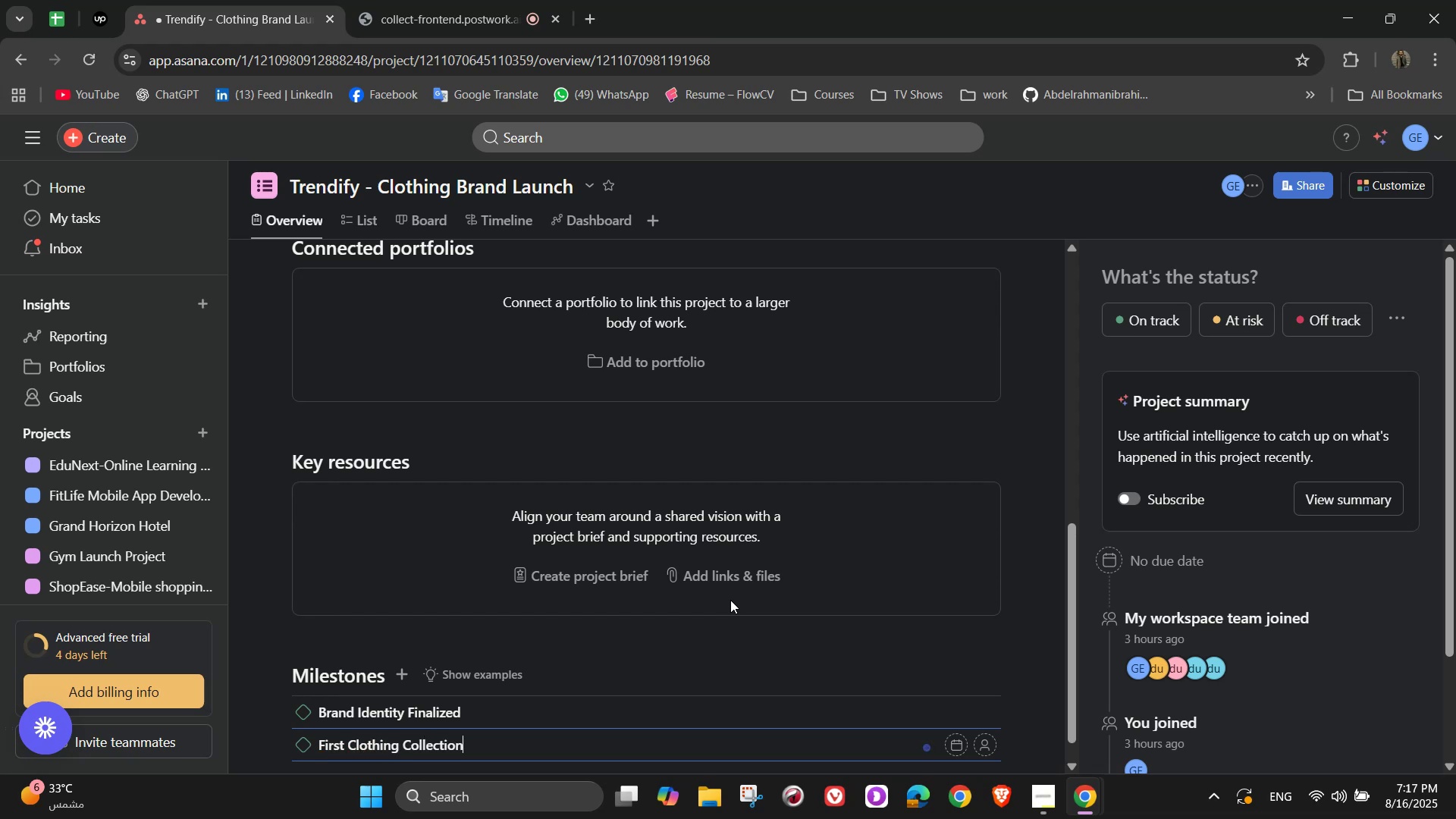 
wait(12.27)
 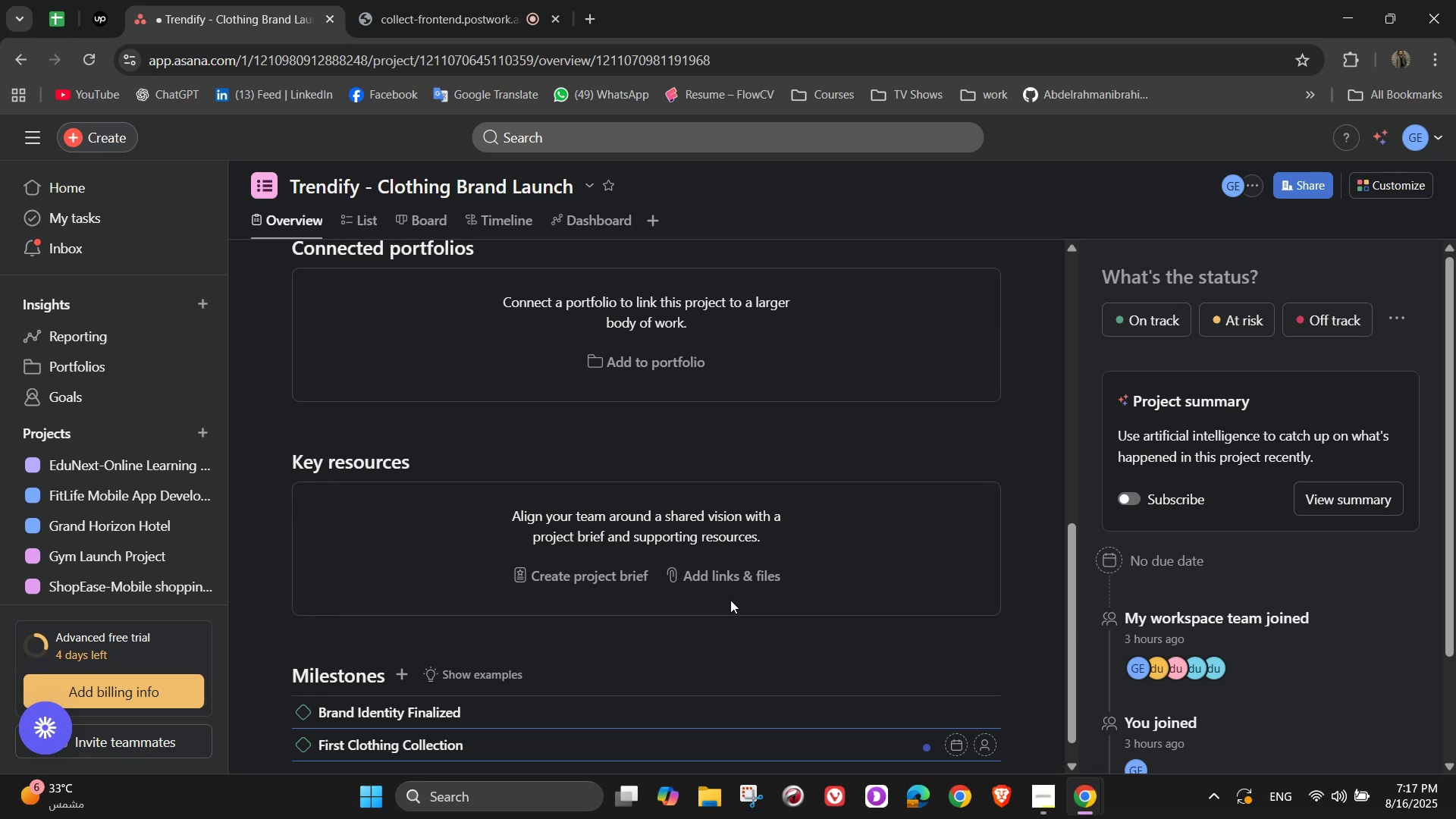 
type( Designed)
 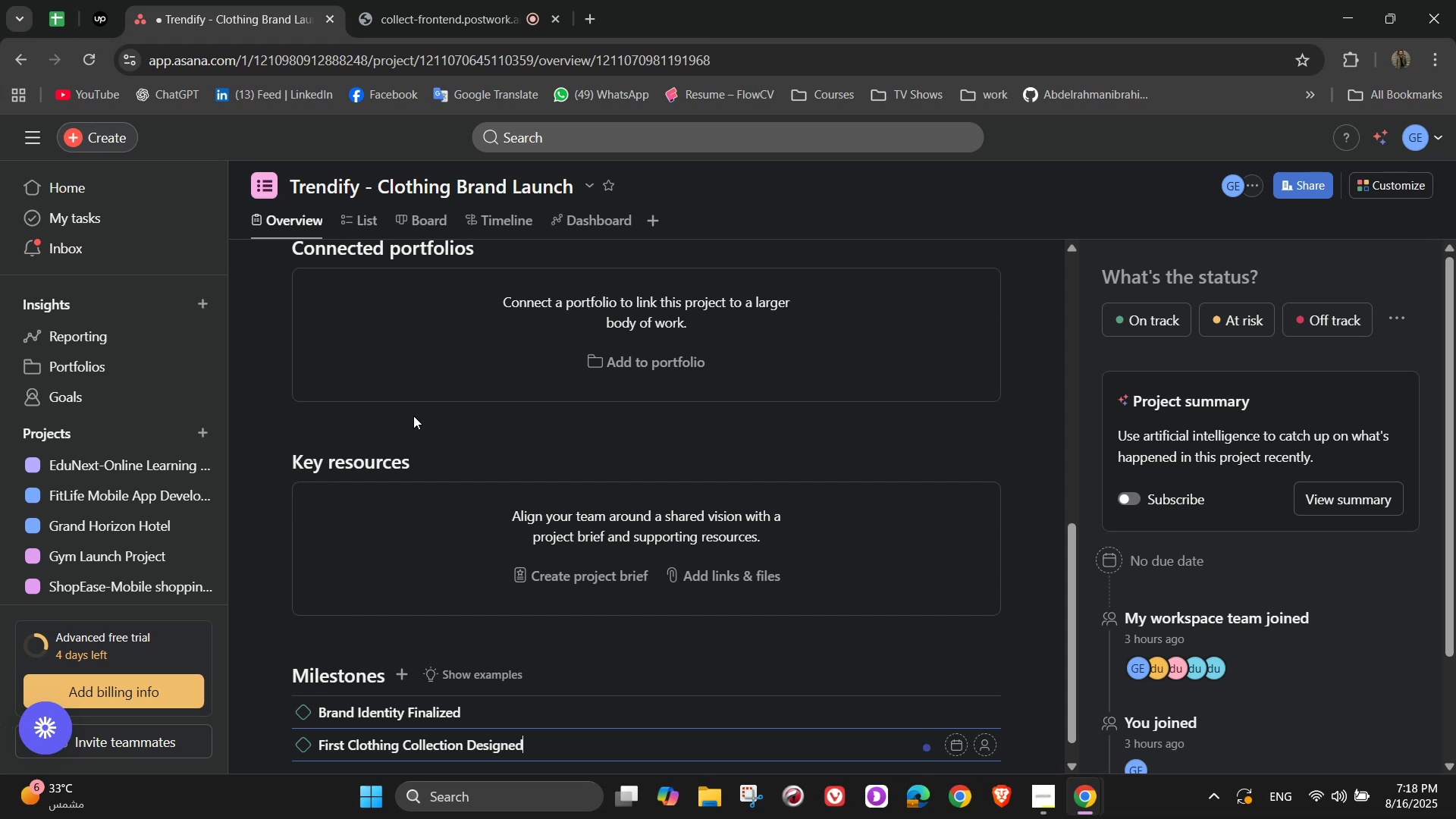 
key(Enter)
 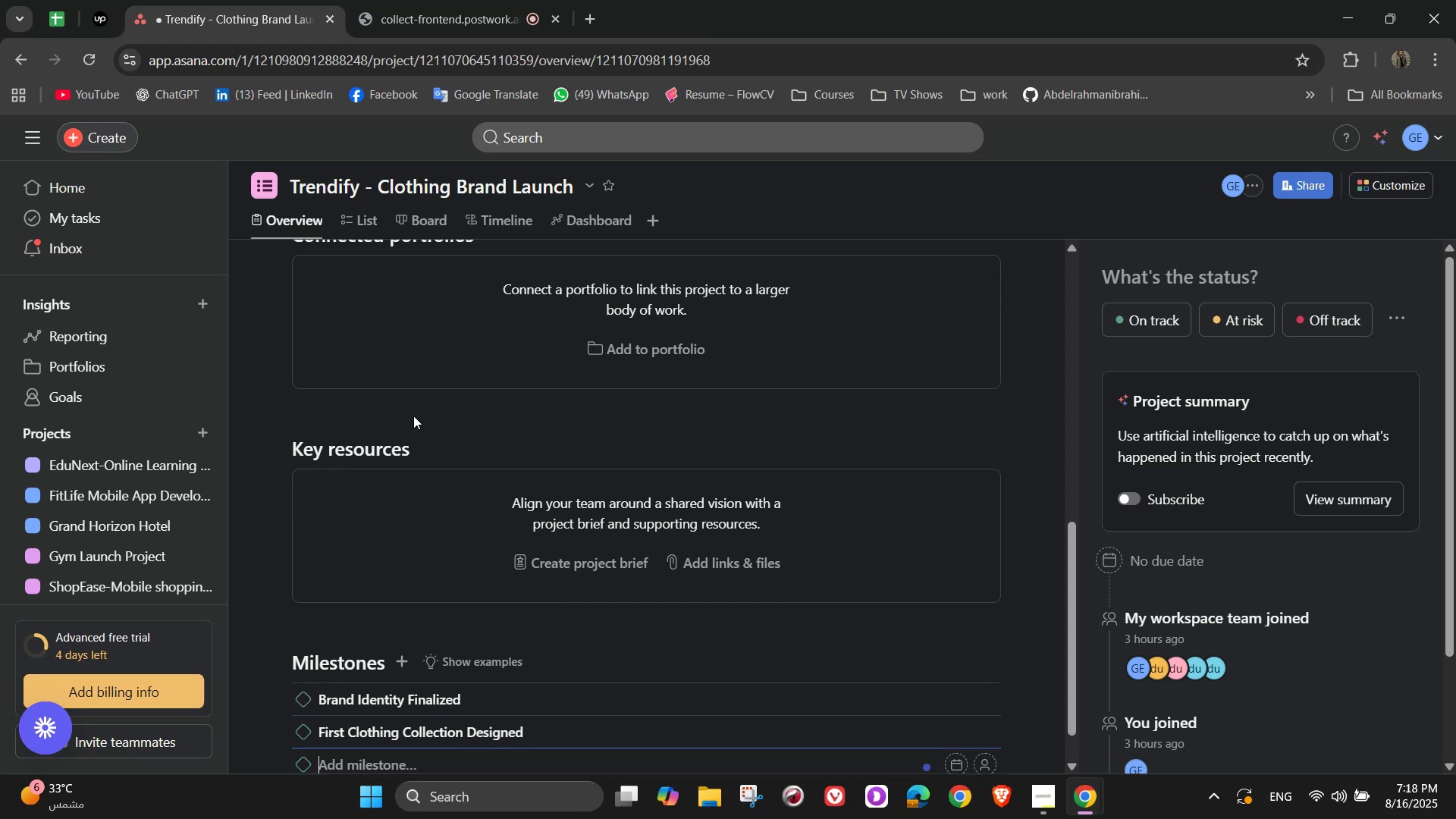 
type(Manufaturing C)
key(Backspace)
key(Backspace)
key(Backspace)
 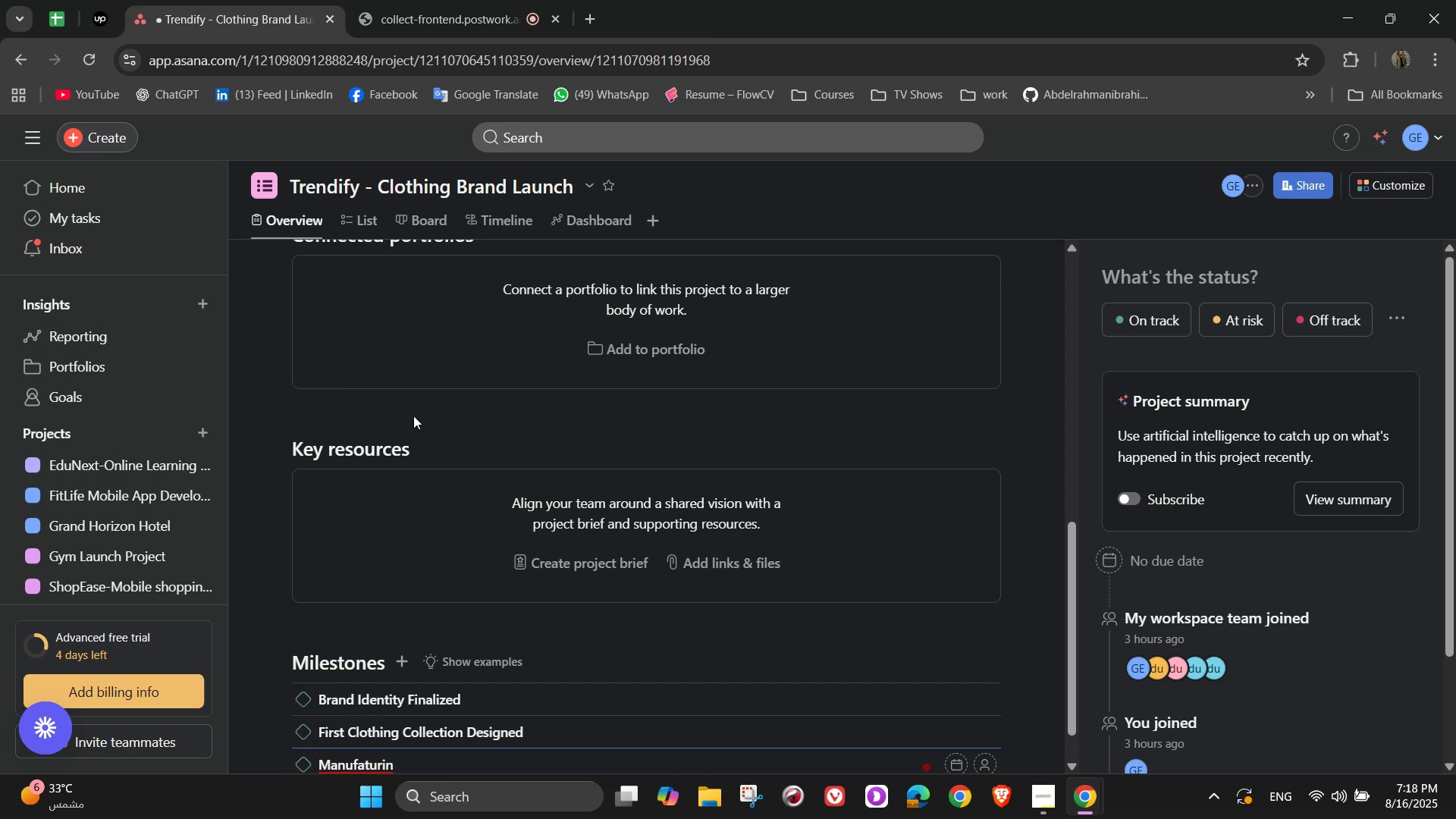 
wait(8.82)
 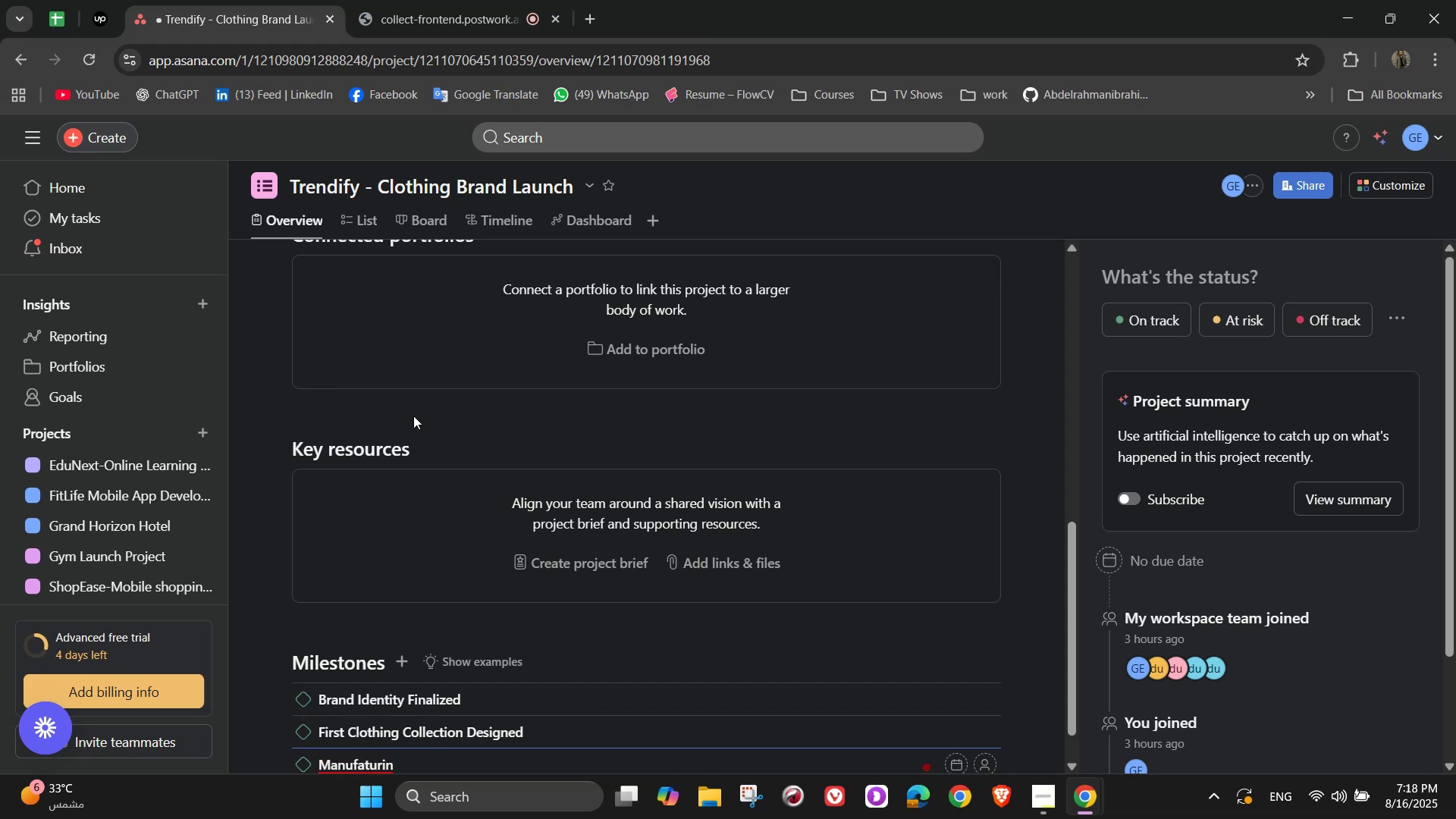 
type(g Contract Signed)
 